 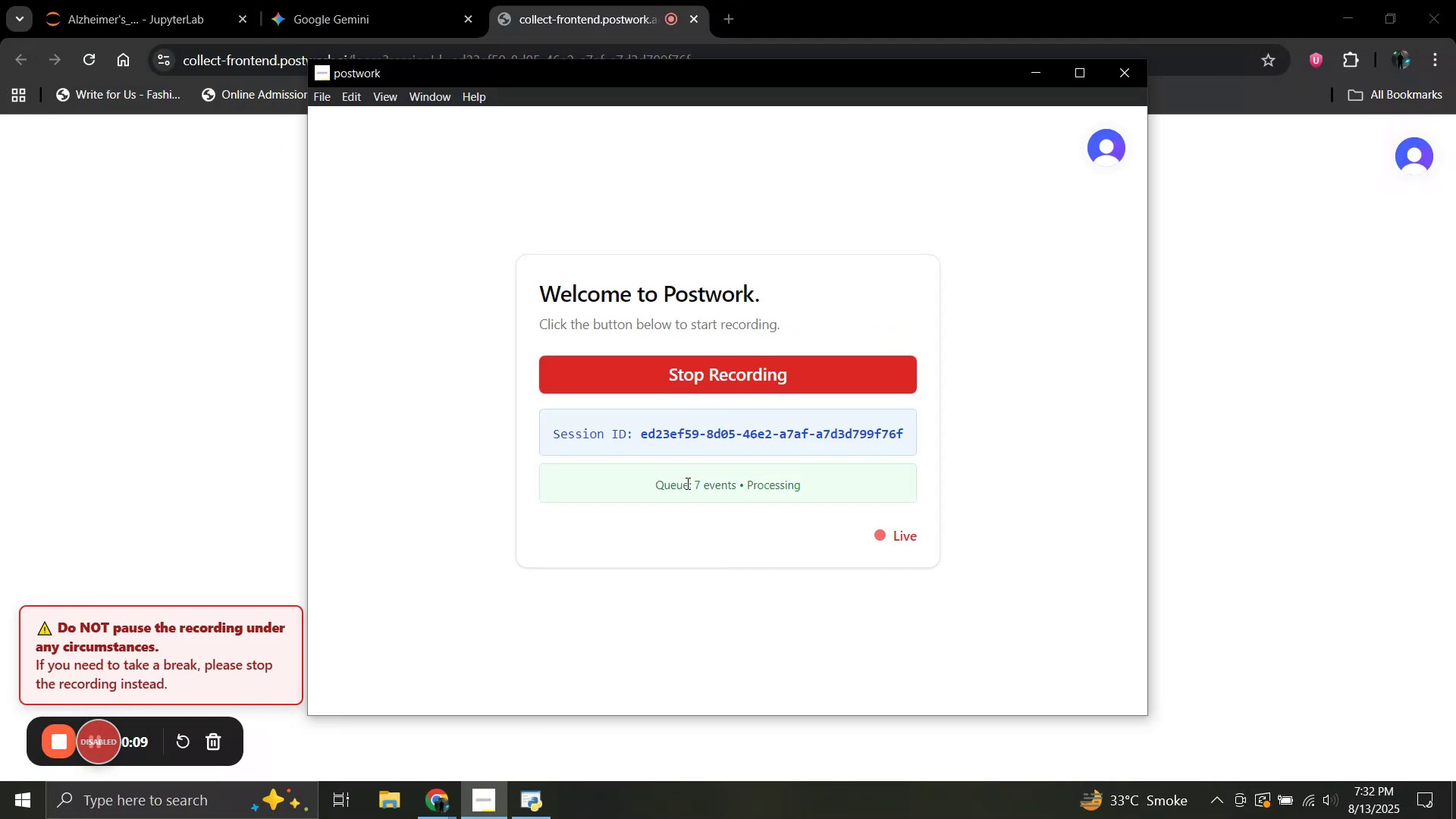 
left_click([201, 394])
 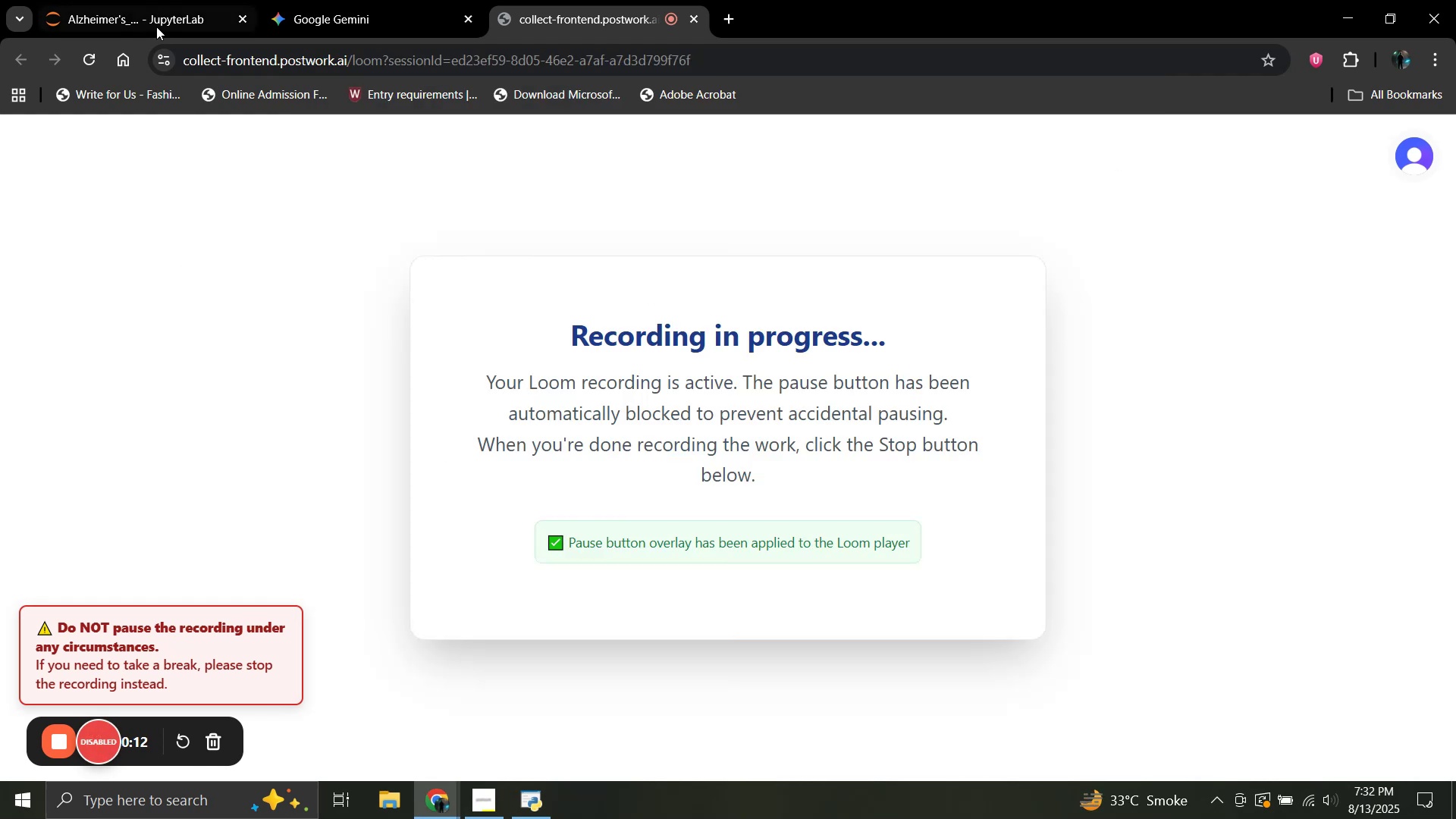 
left_click([155, 24])
 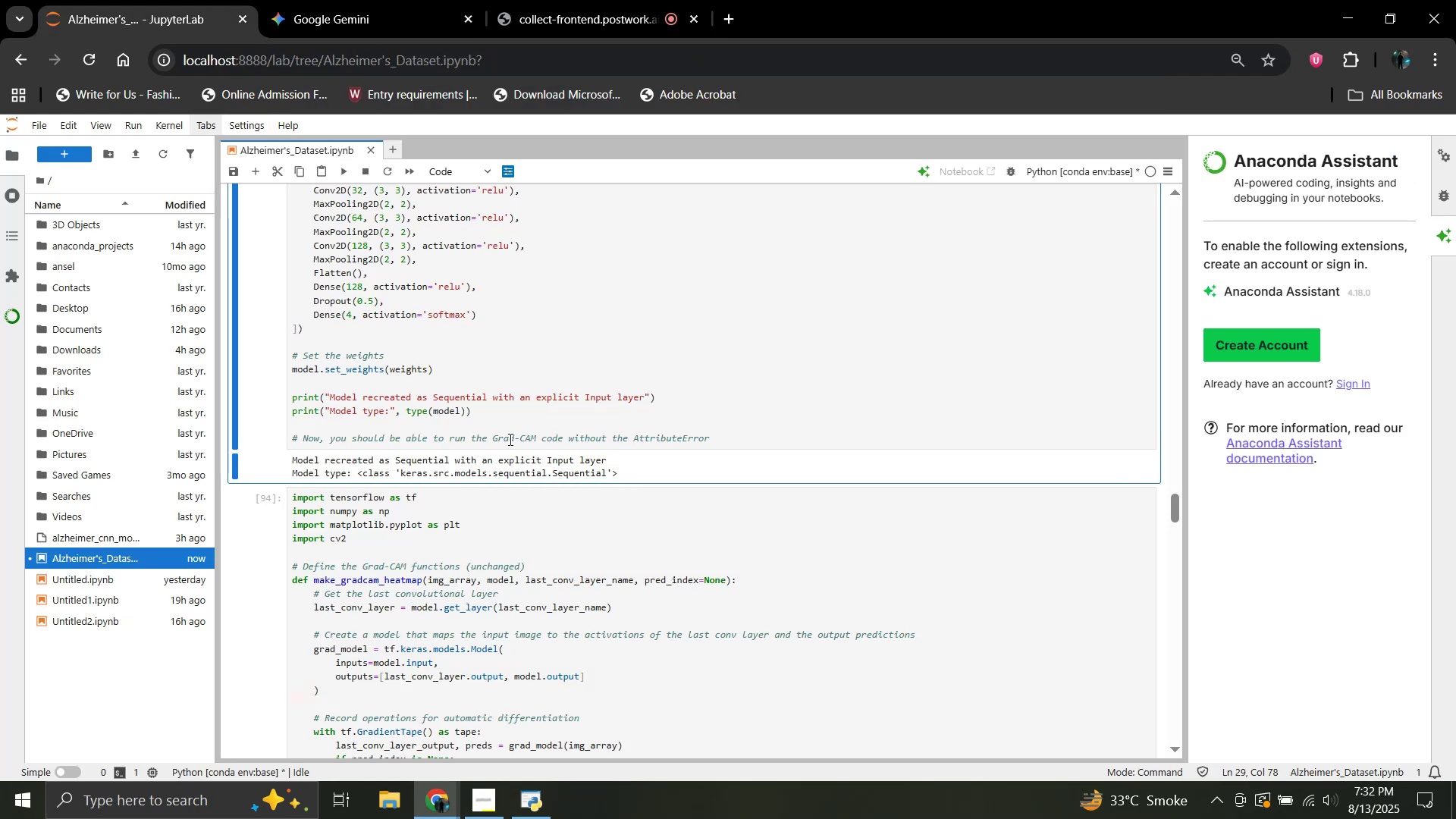 
wait(7.42)
 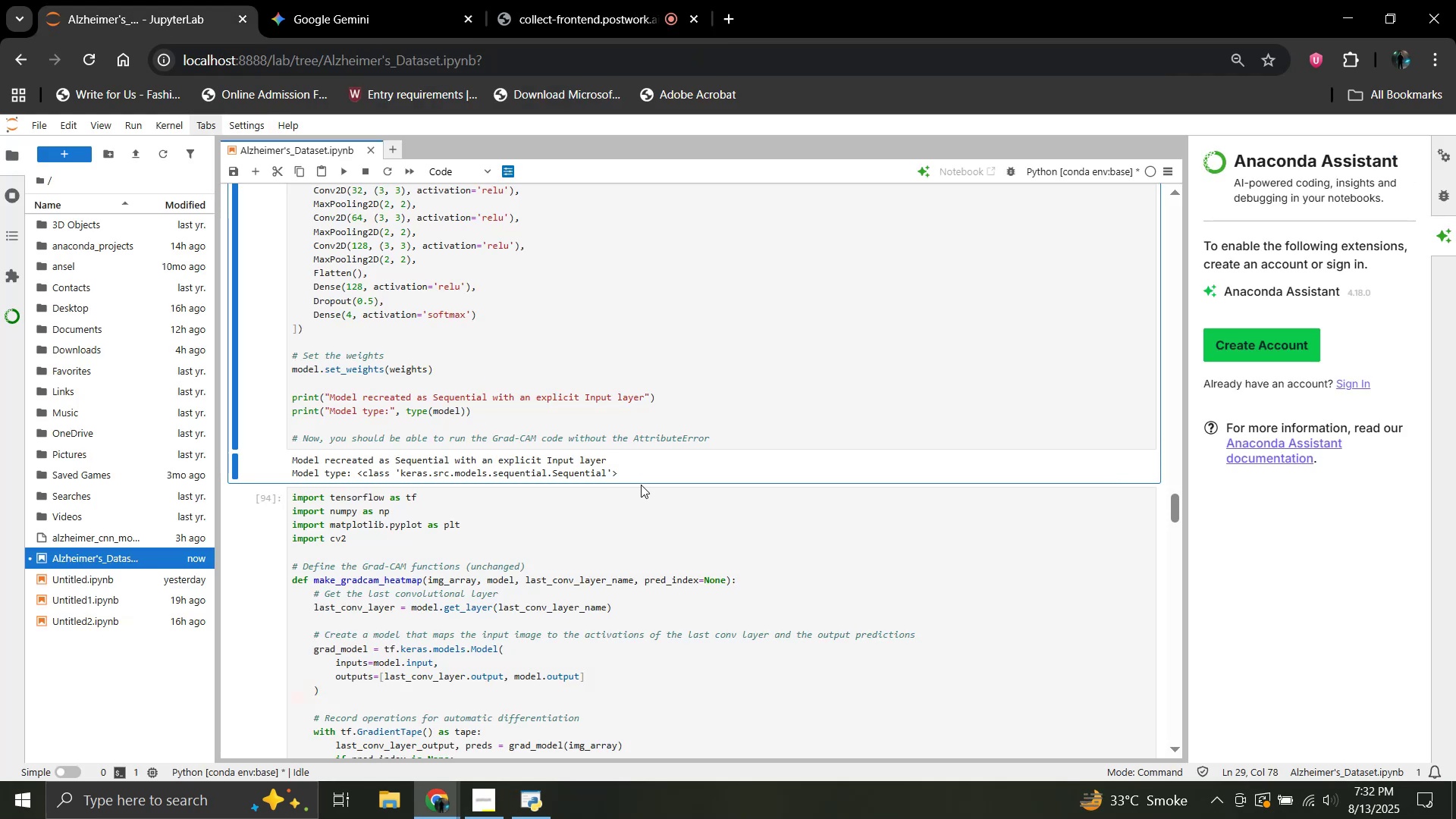 
left_click([384, 0])
 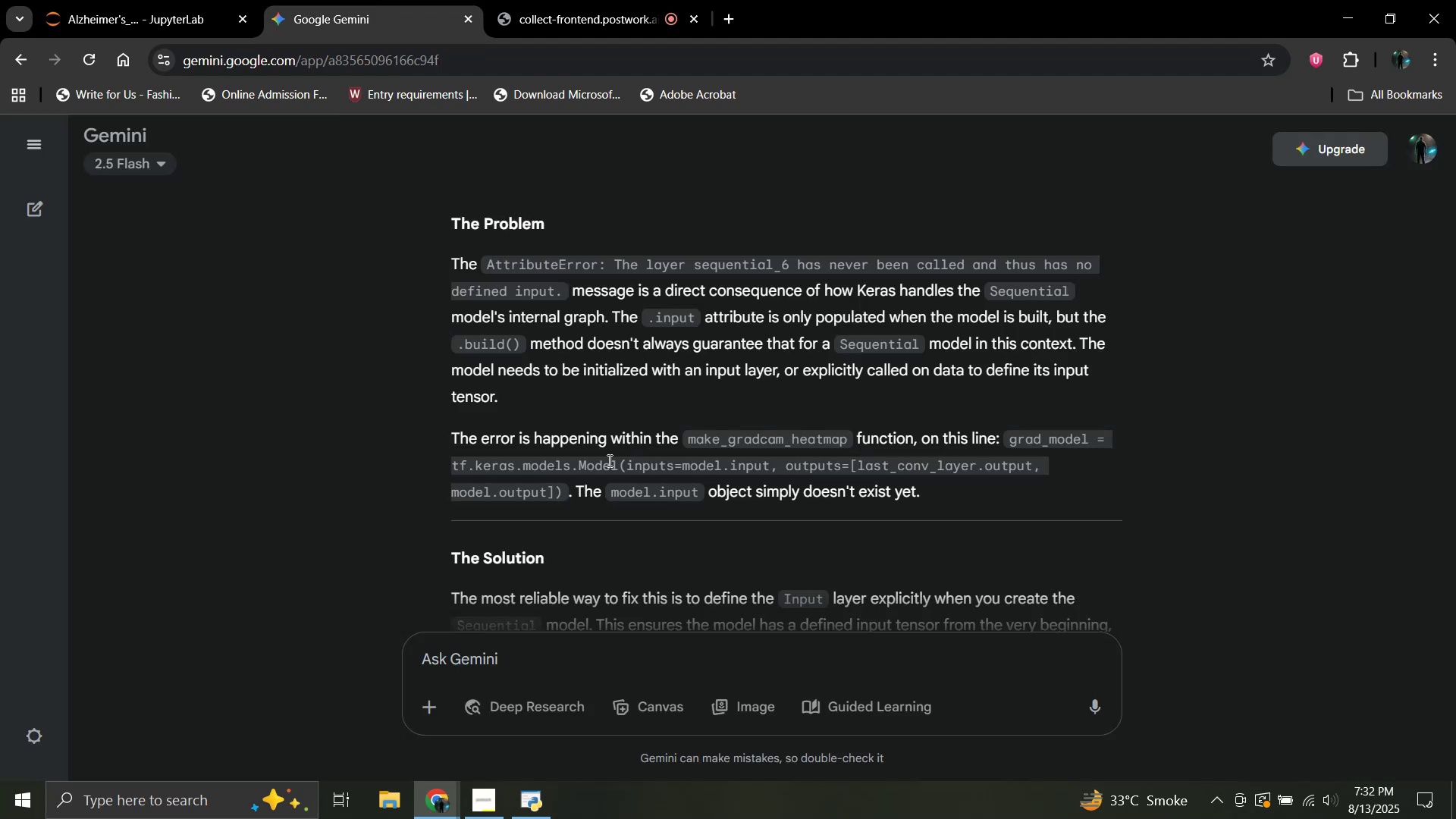 
scroll: coordinate [608, 460], scroll_direction: up, amount: 7.0
 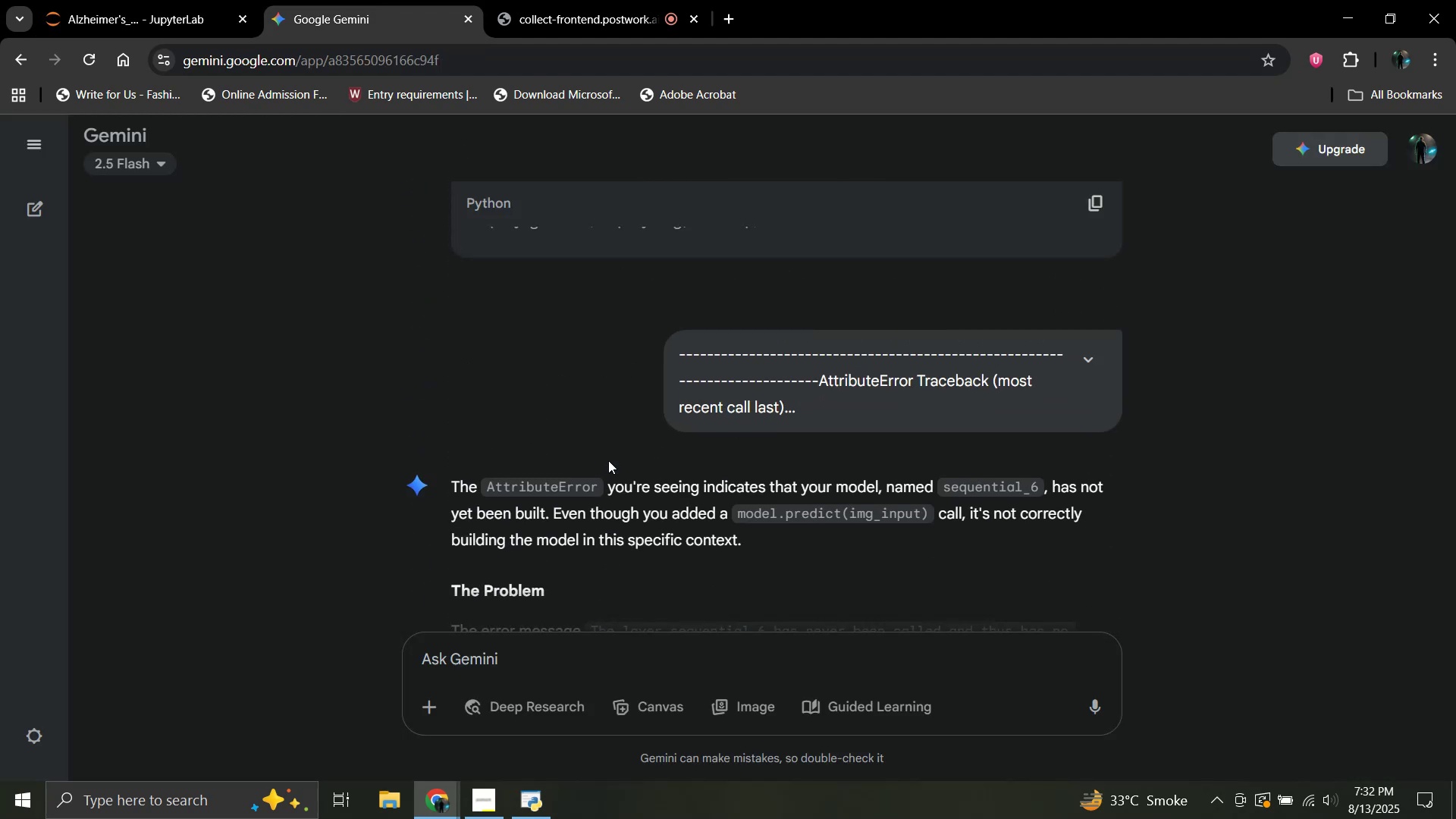 
scroll: coordinate [623, 458], scroll_direction: down, amount: 18.0
 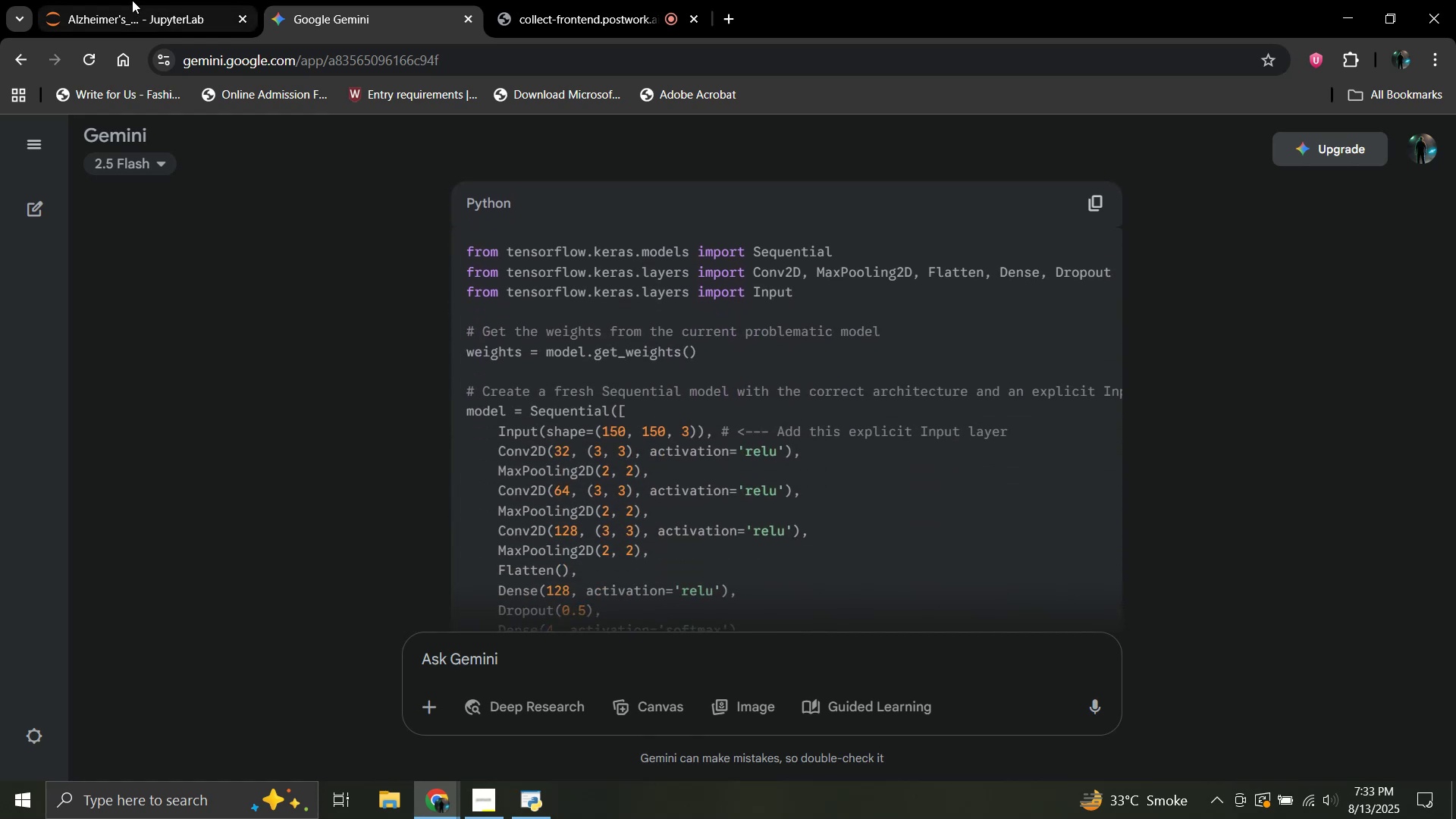 
left_click([132, 0])
 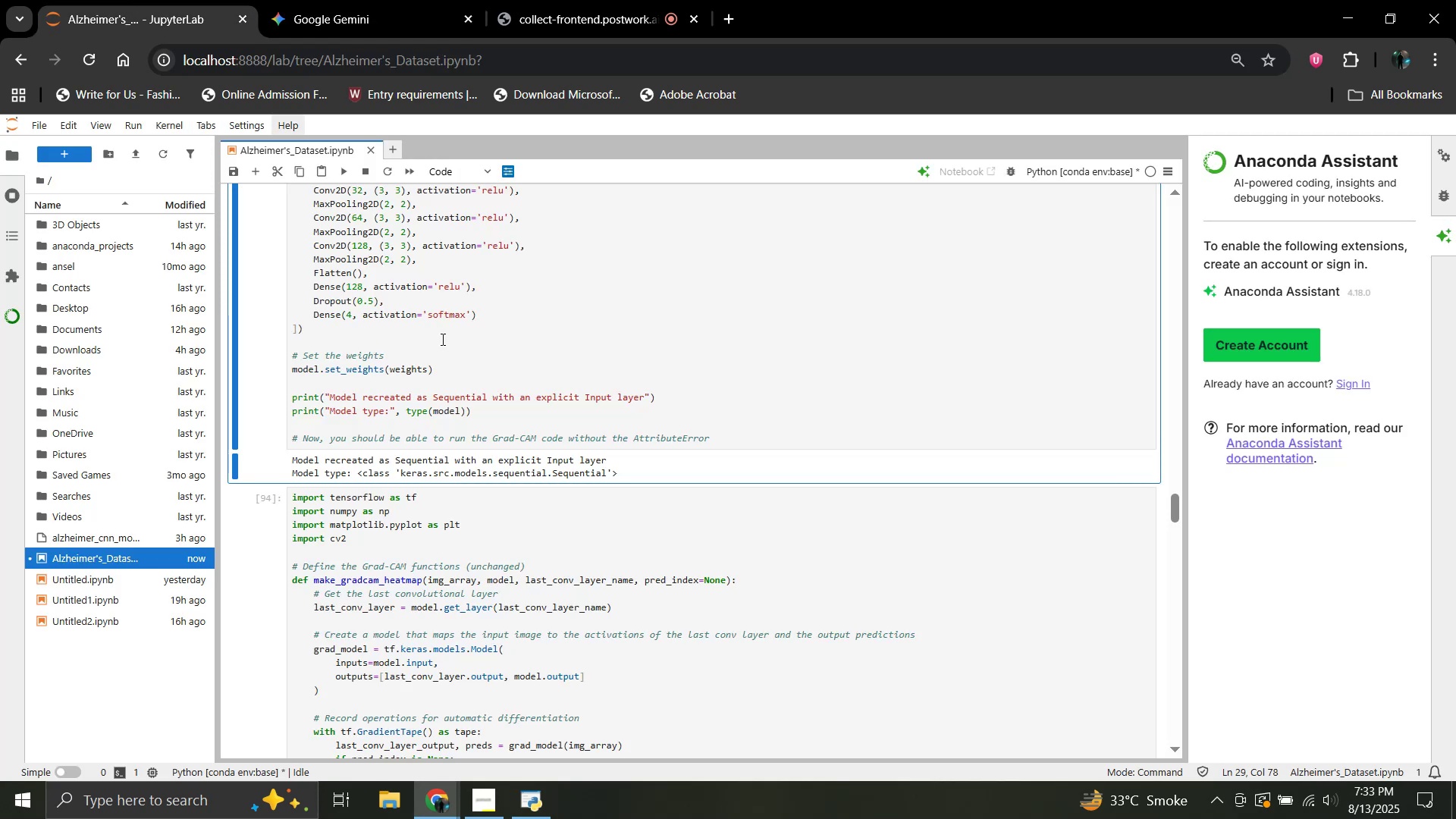 
scroll: coordinate [453, 359], scroll_direction: up, amount: 3.0
 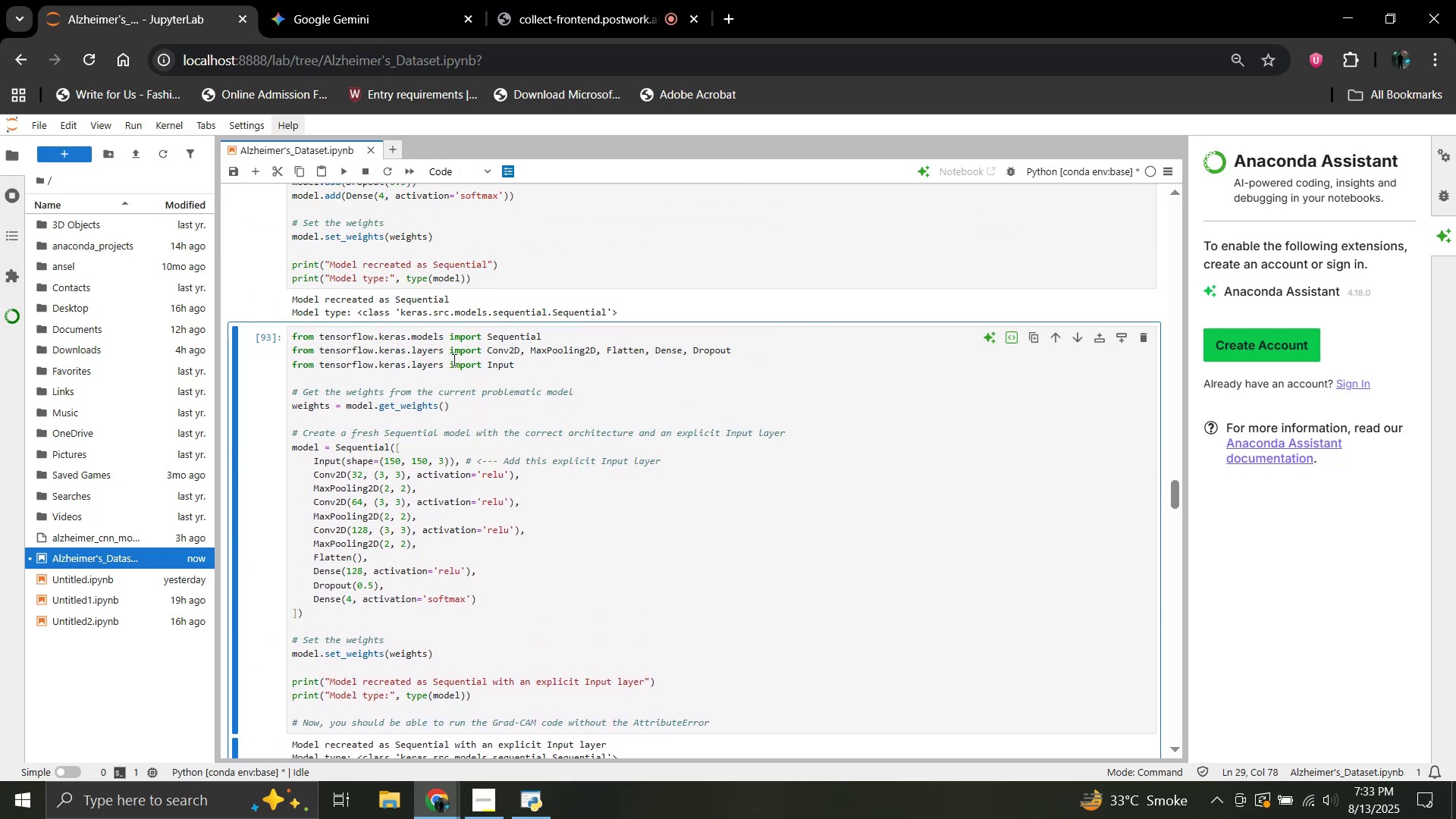 
scroll: coordinate [453, 362], scroll_direction: down, amount: 3.0
 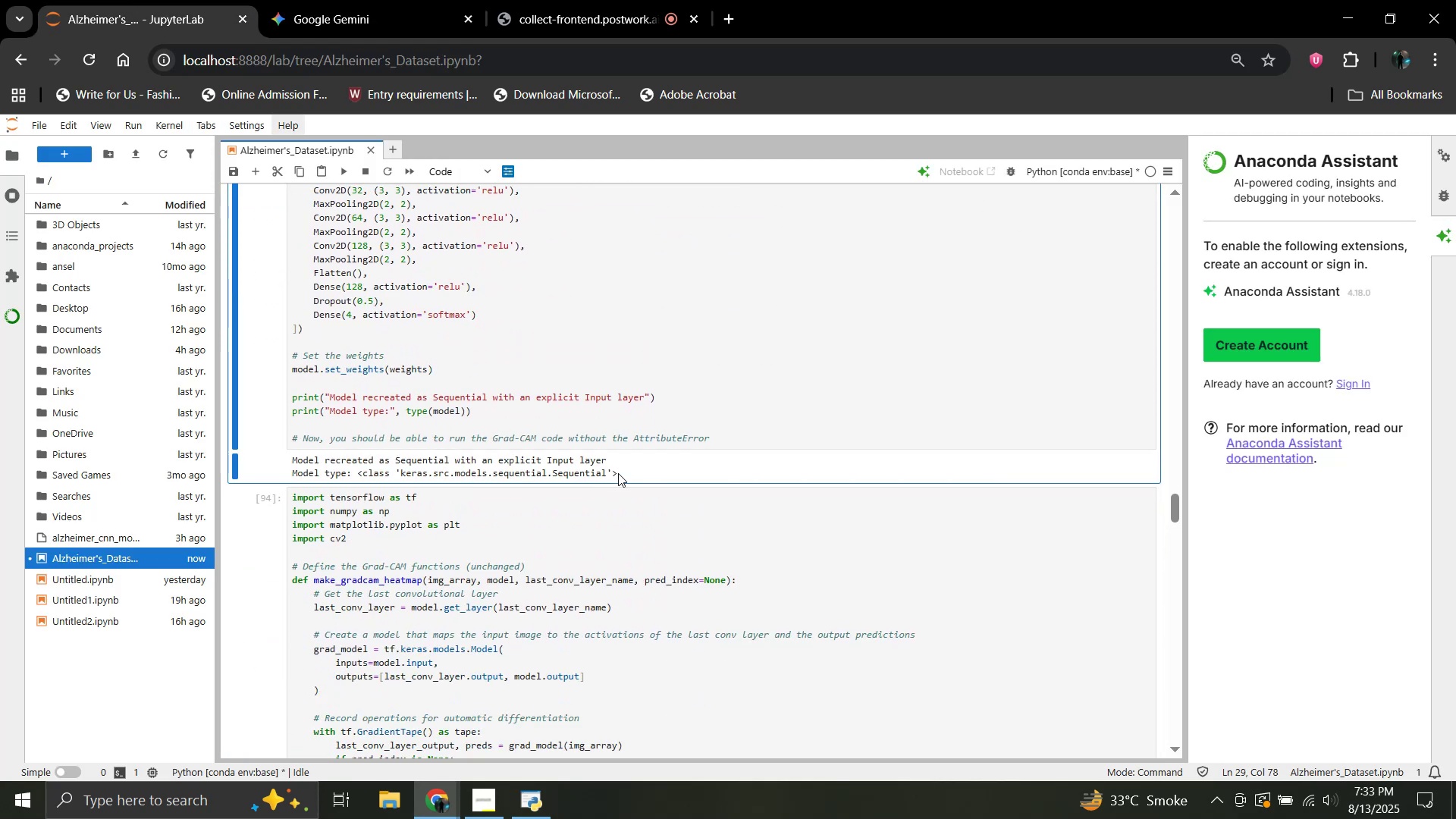 
left_click_drag(start_coordinate=[618, 473], to_coordinate=[290, 460])
 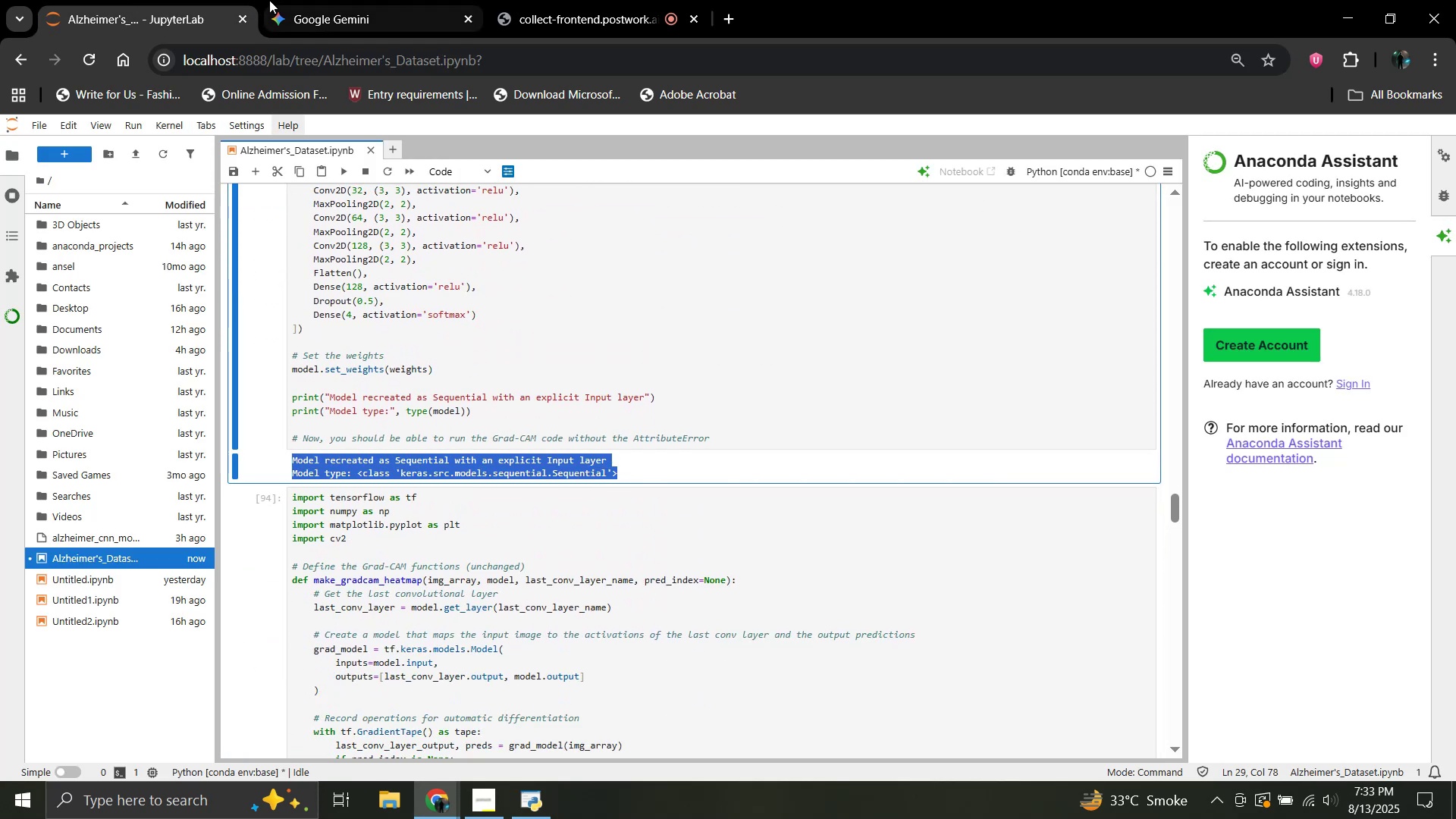 
left_click([269, 0])
 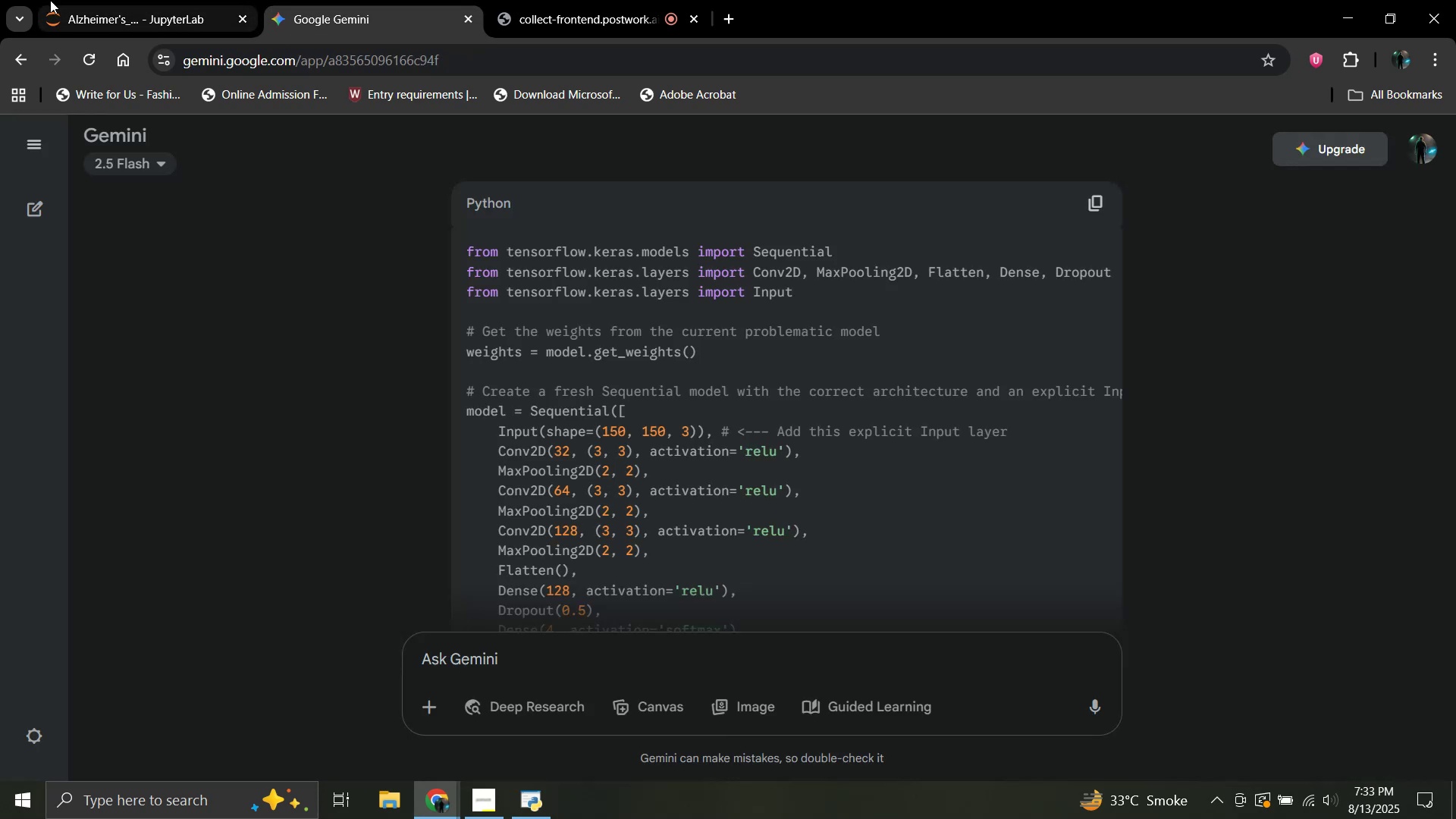 
left_click([134, 0])
 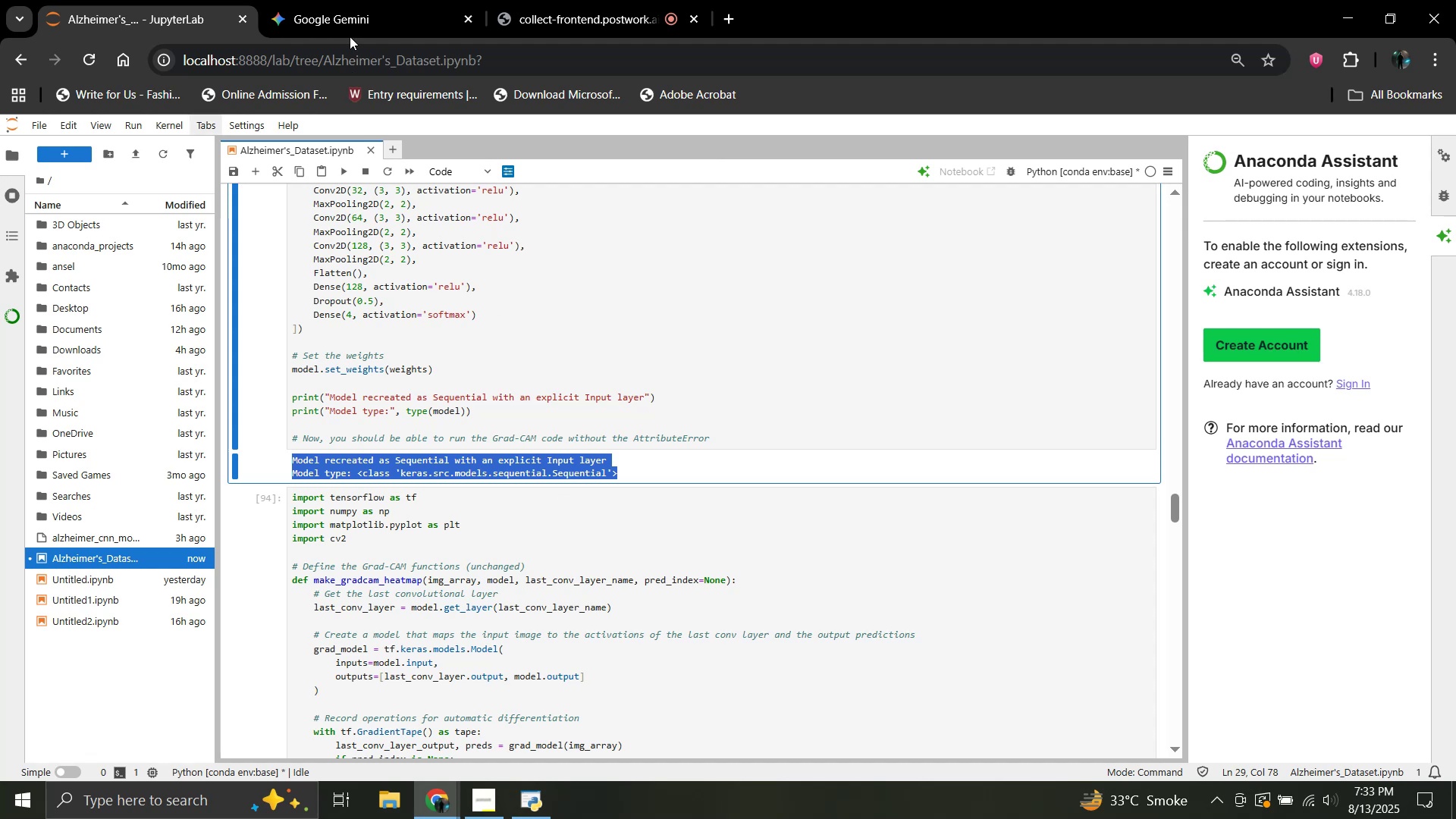 
key(Control+C)
 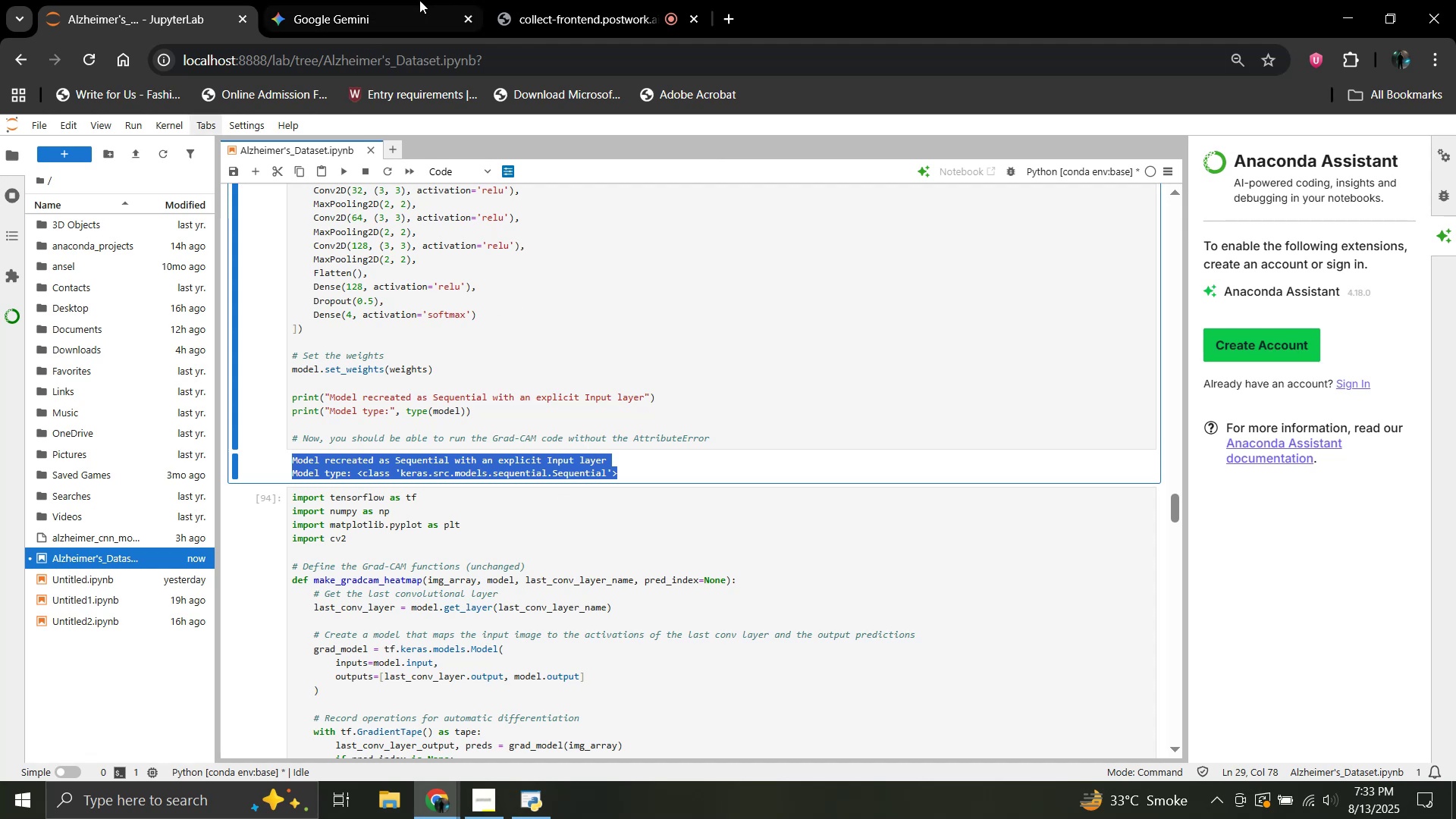 
left_click([419, 0])
 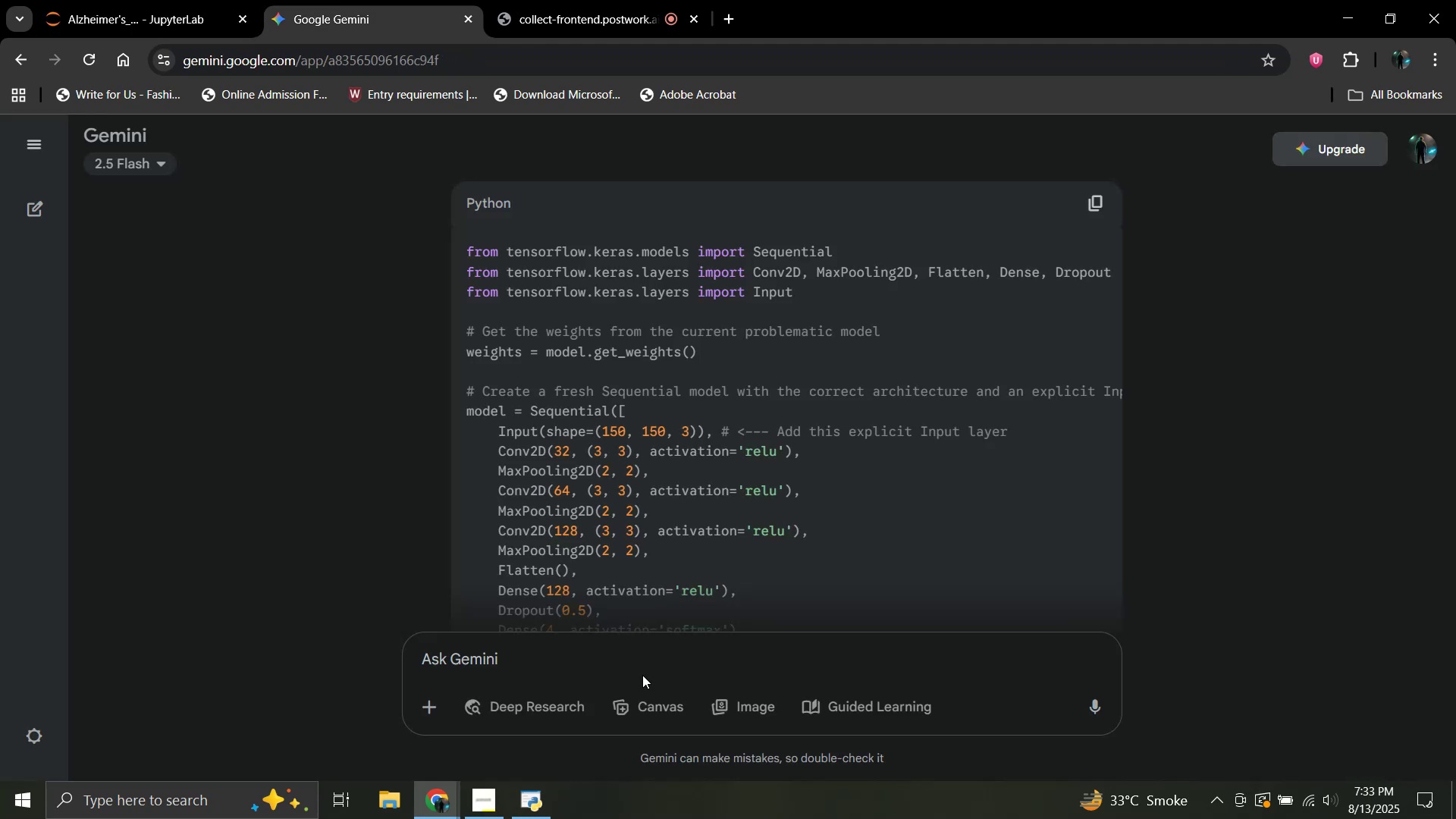 
left_click([629, 659])
 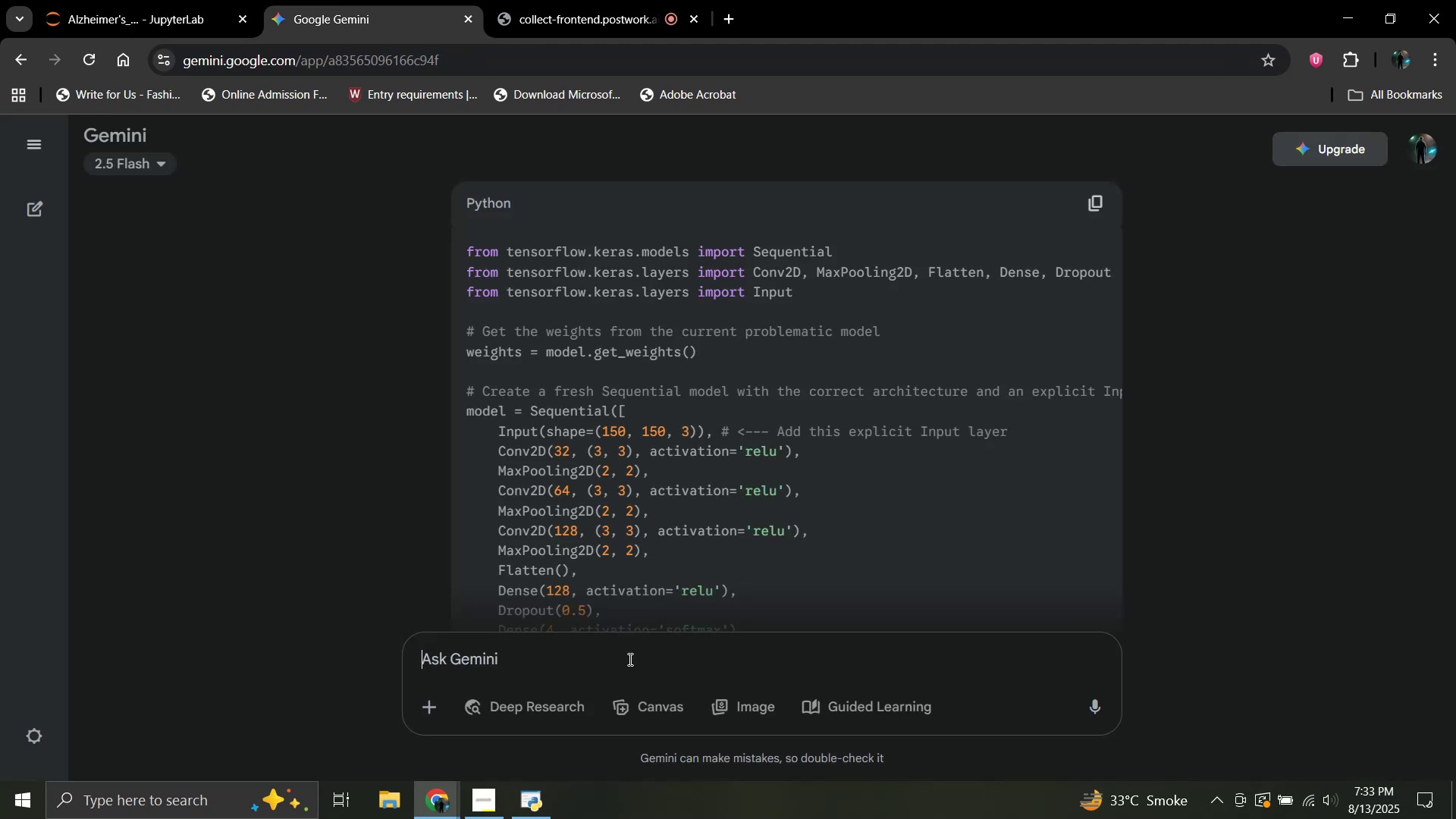 
key(Control+V)
 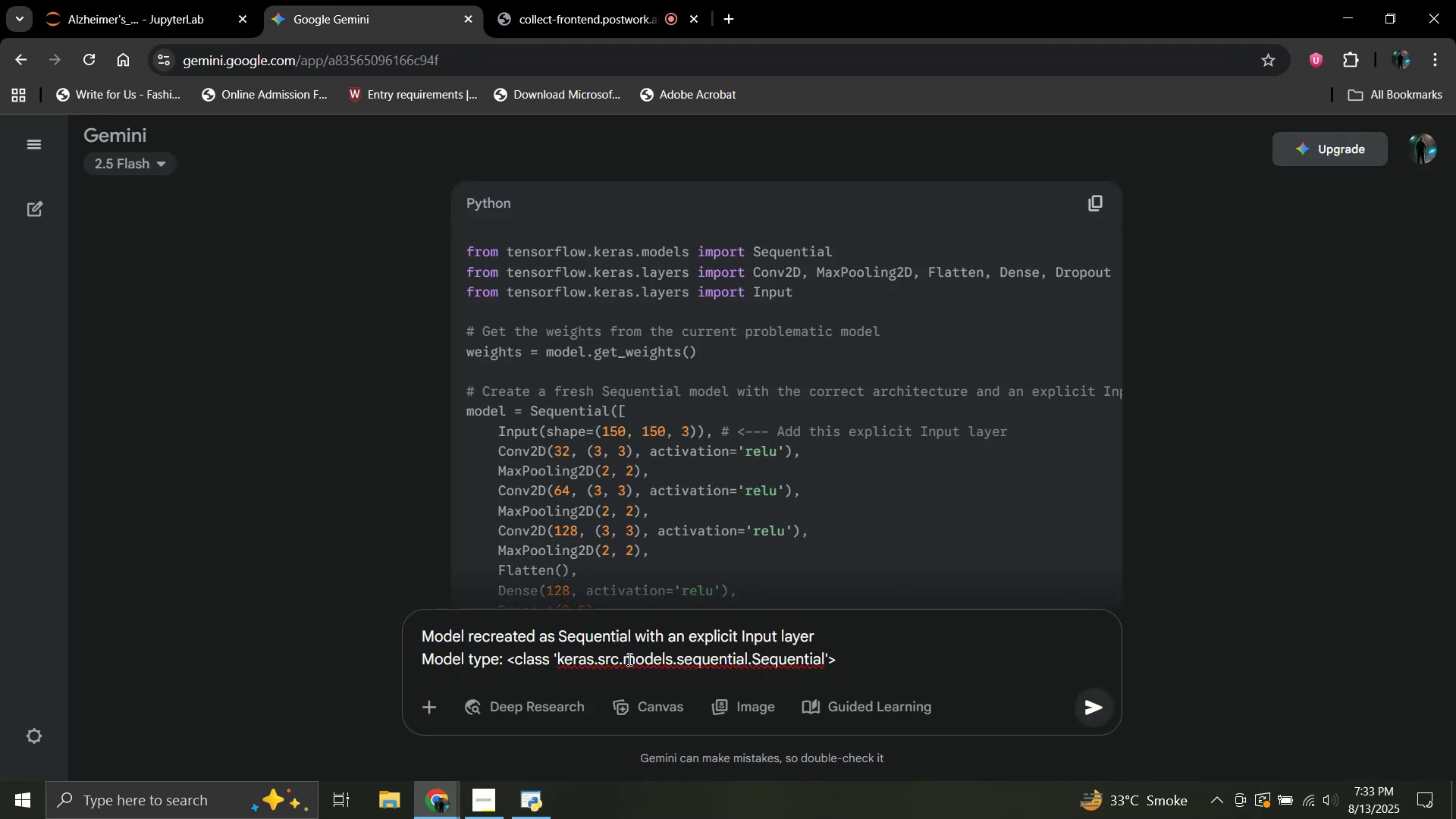 
key(Shift+Enter)
 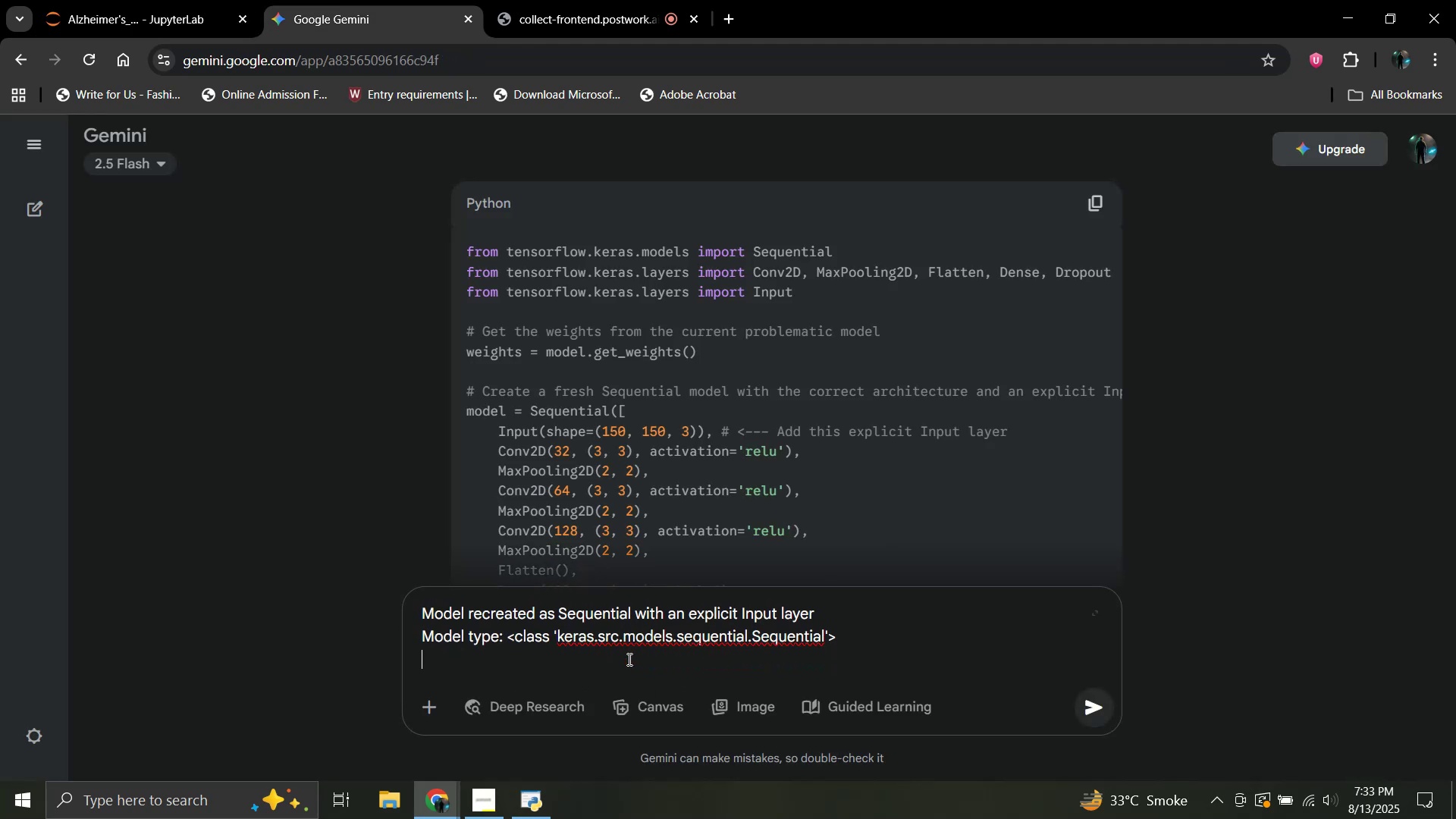 
key(Shift+Enter)
 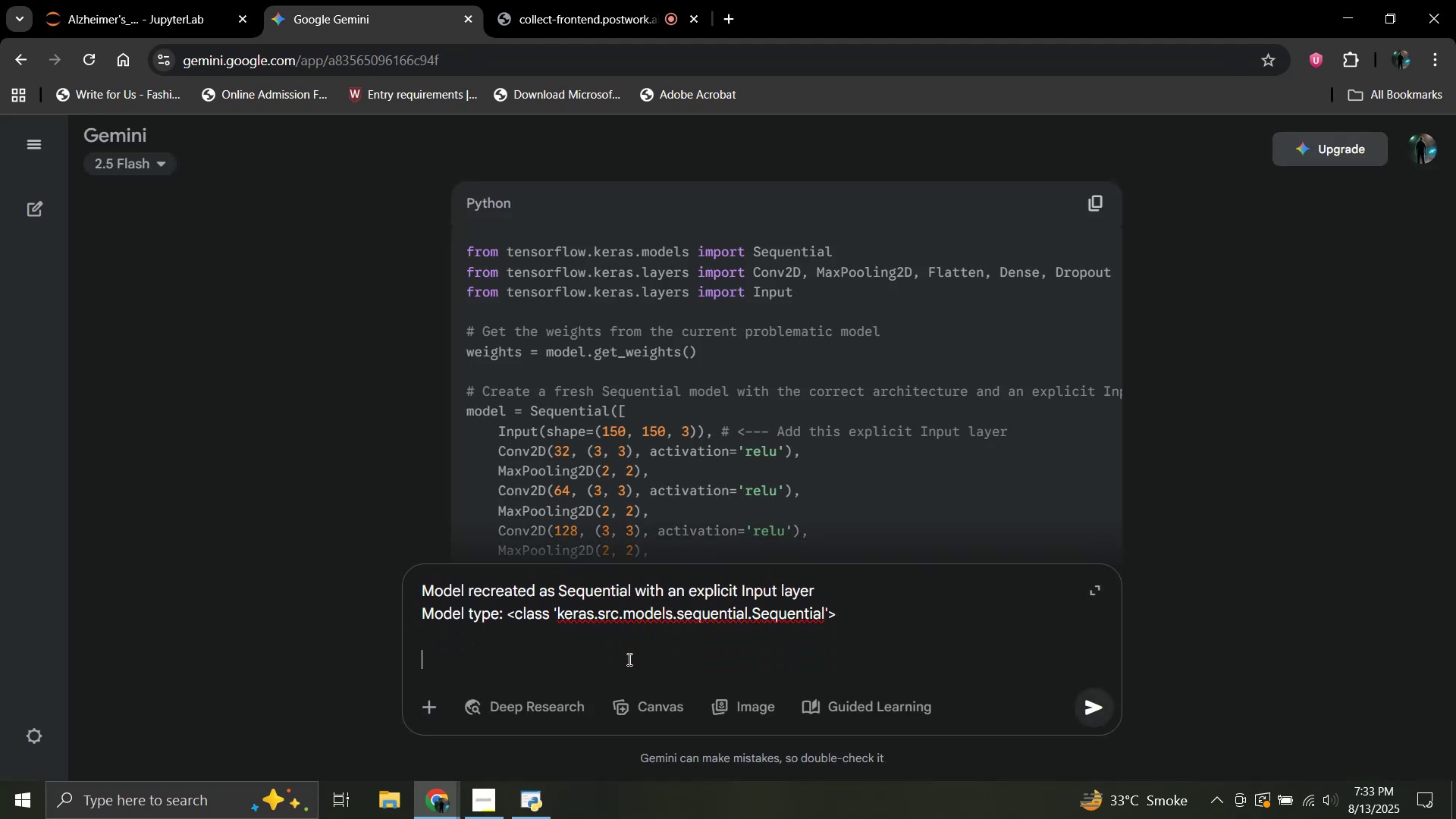 
type(response from:)
 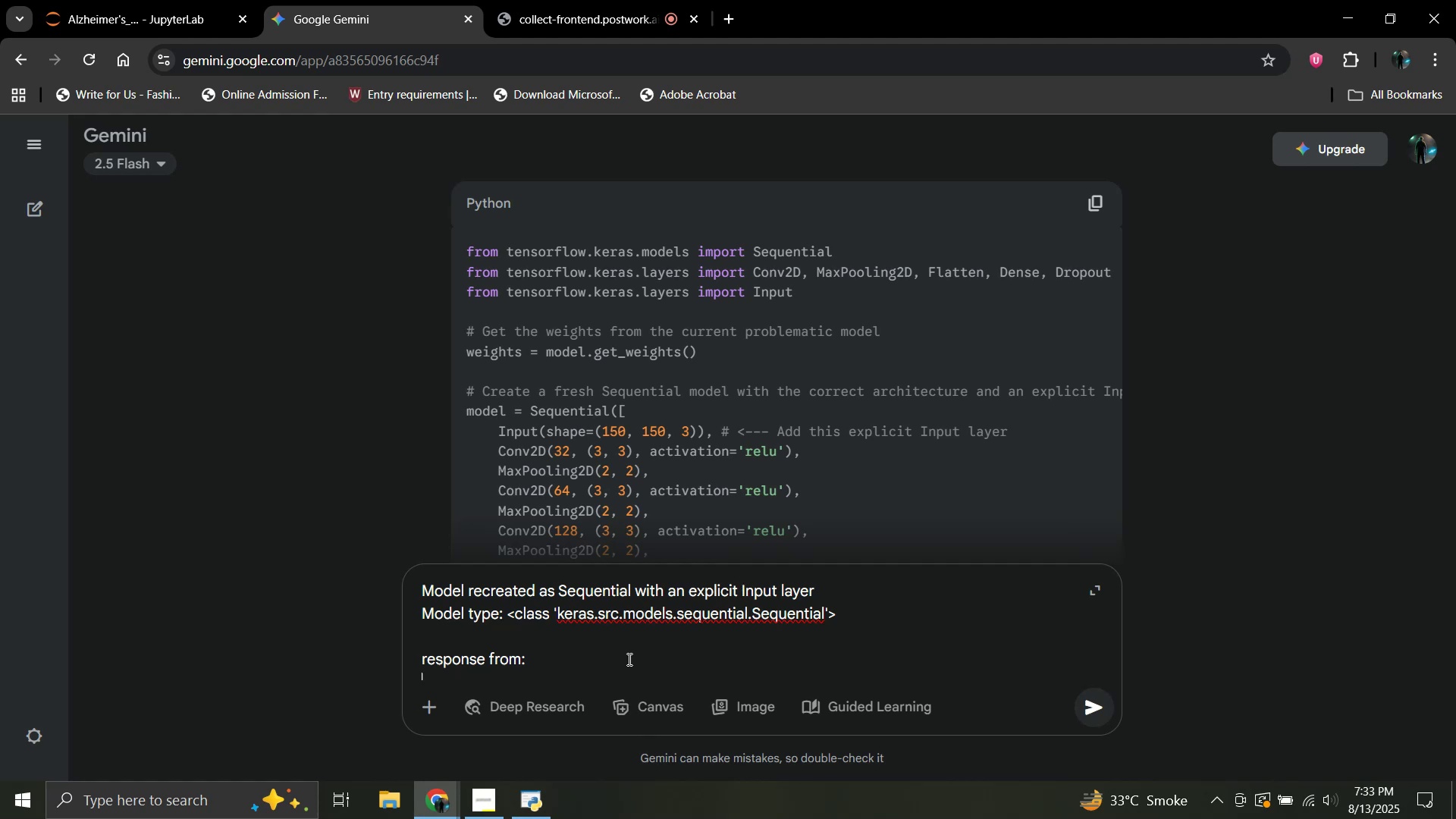 
key(Shift+Enter)
 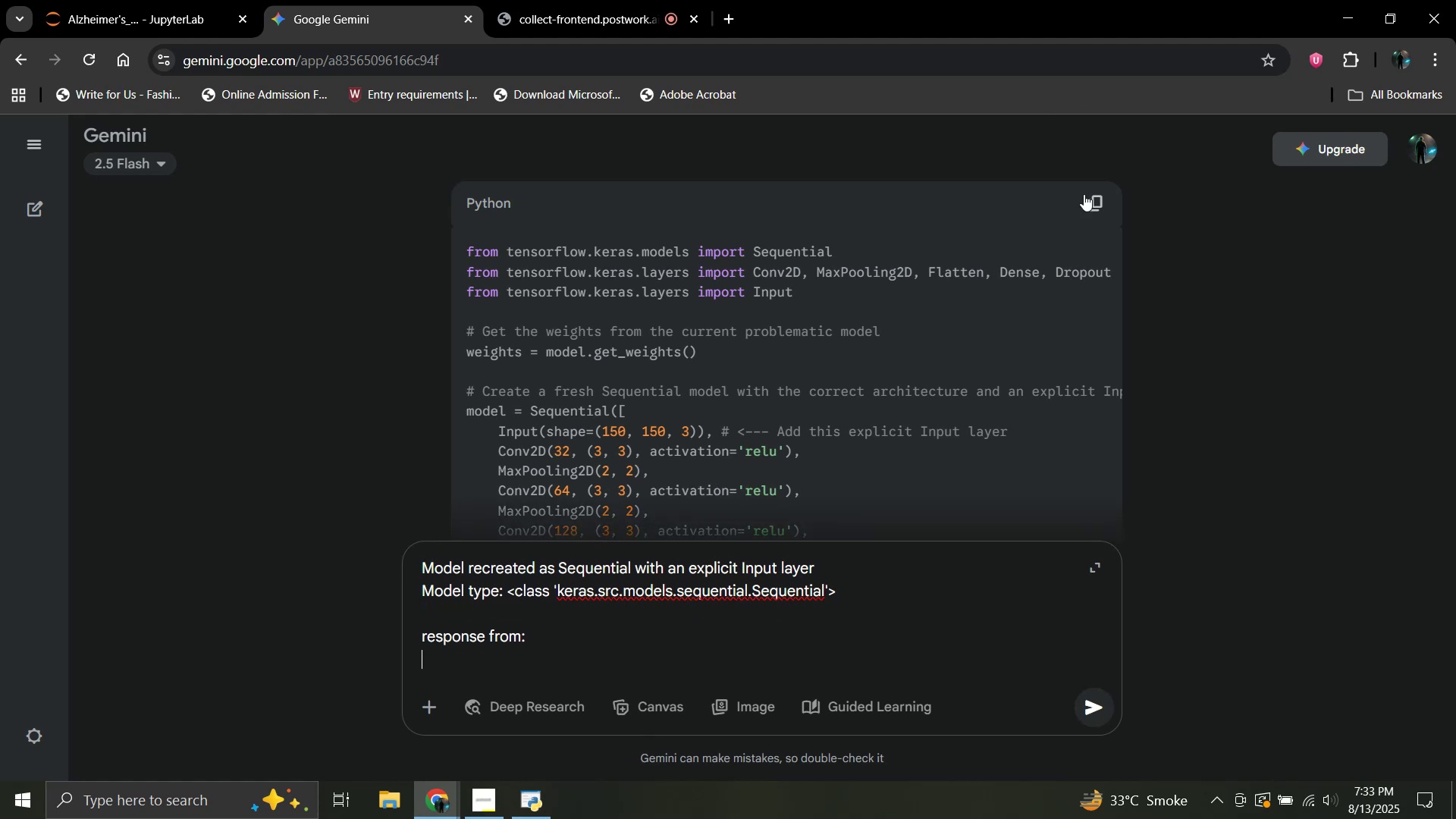 
left_click([1098, 209])
 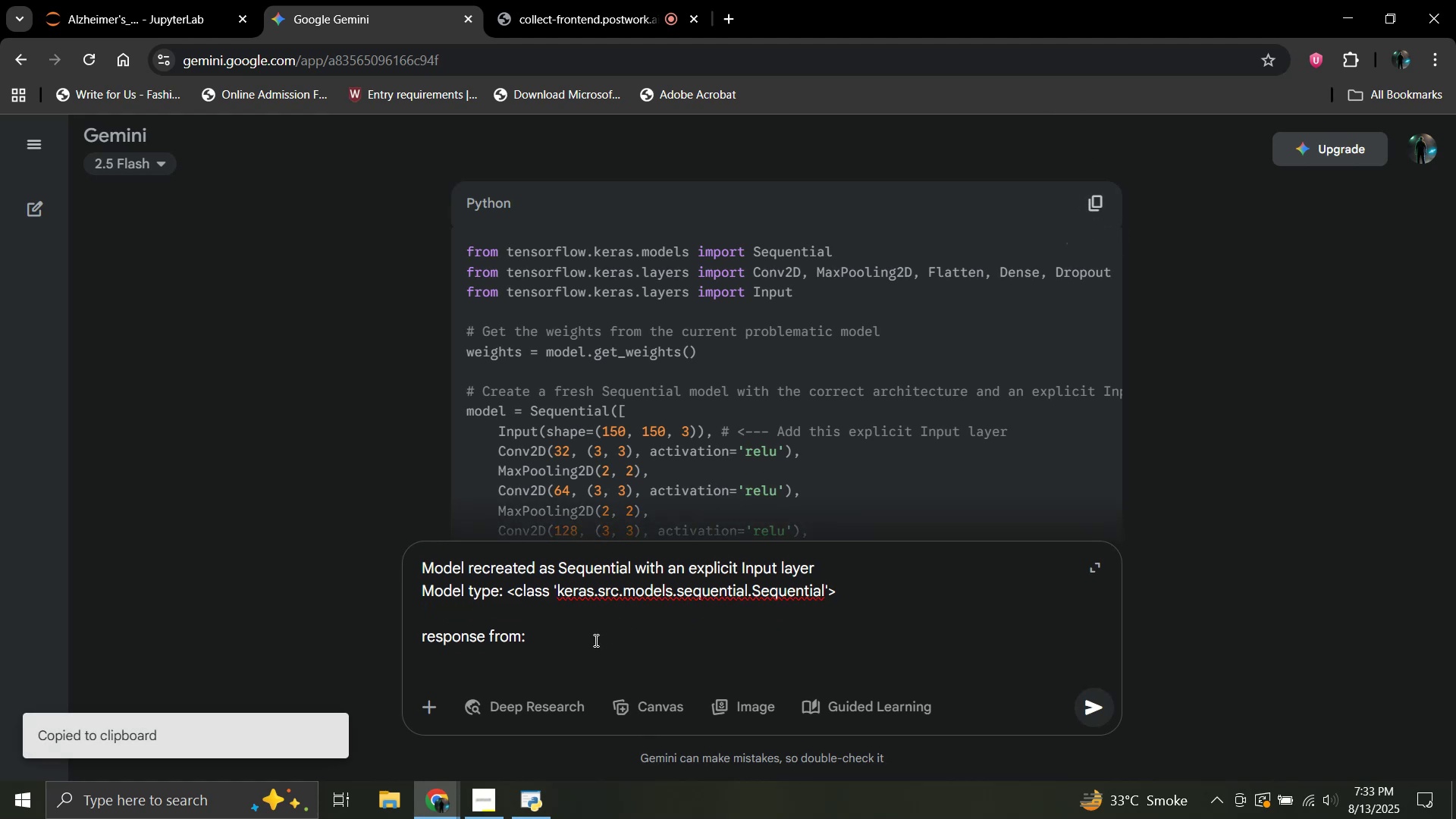 
left_click([511, 657])
 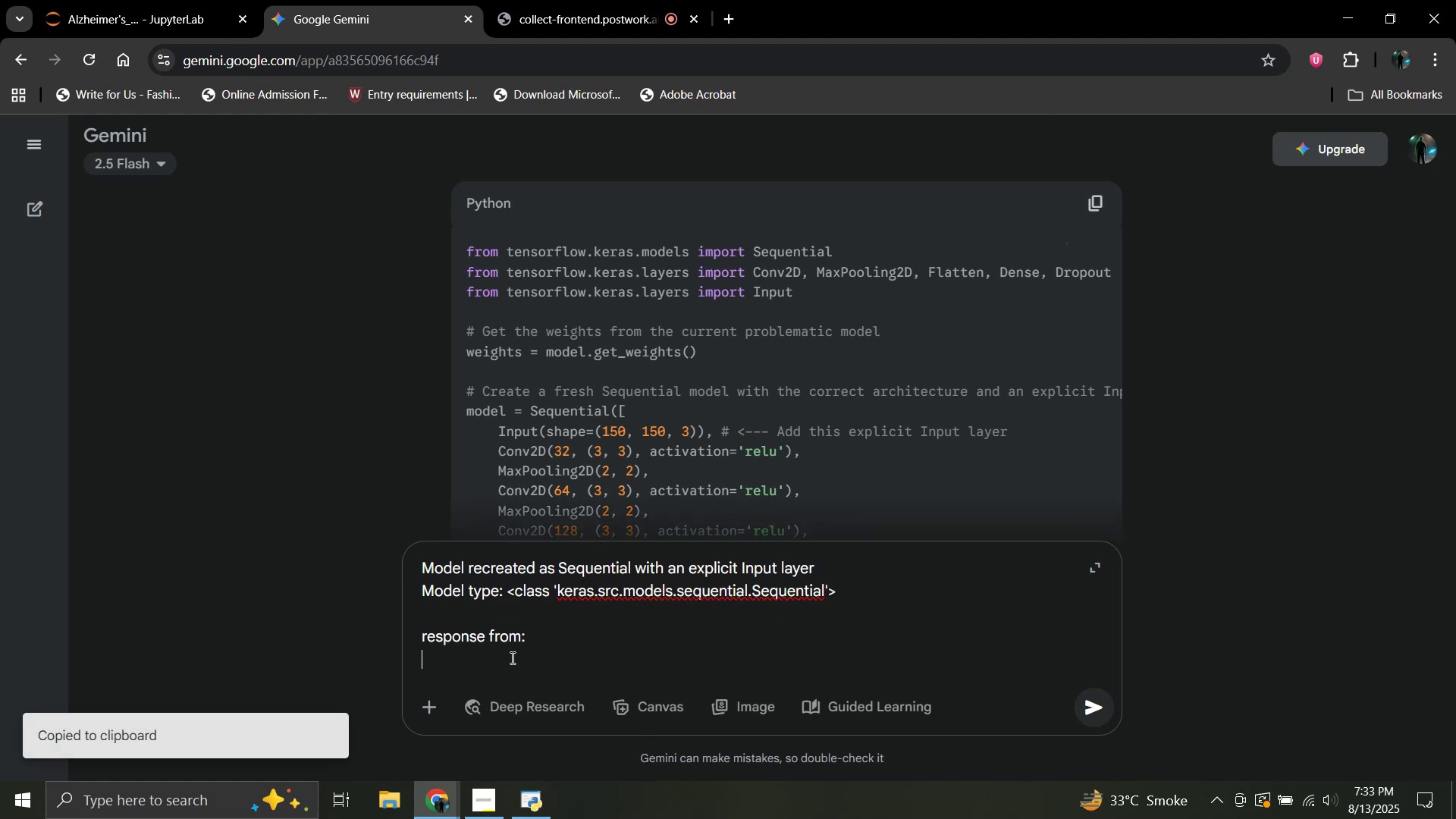 
key(Control+V)
 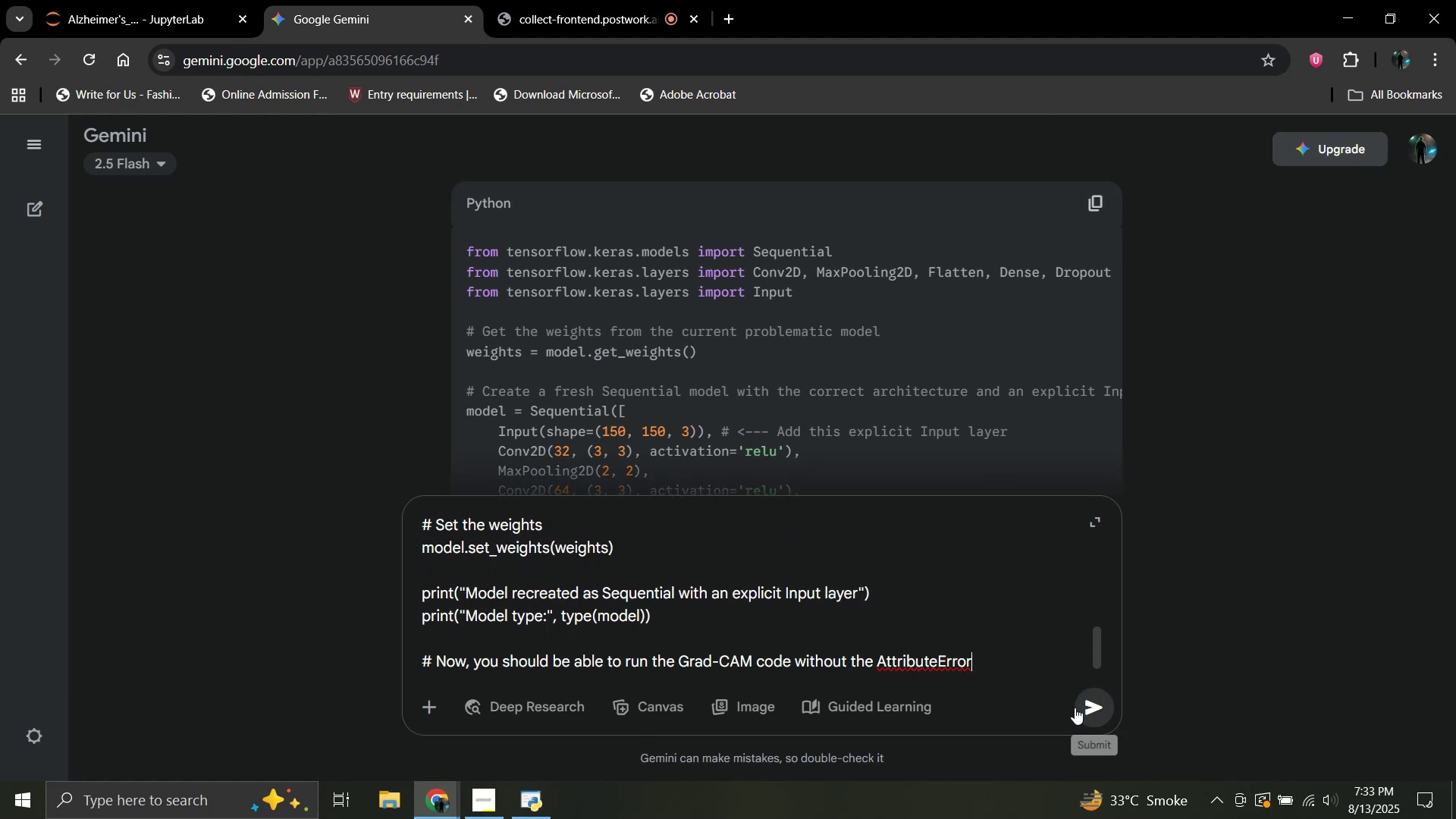 
left_click([1088, 705])
 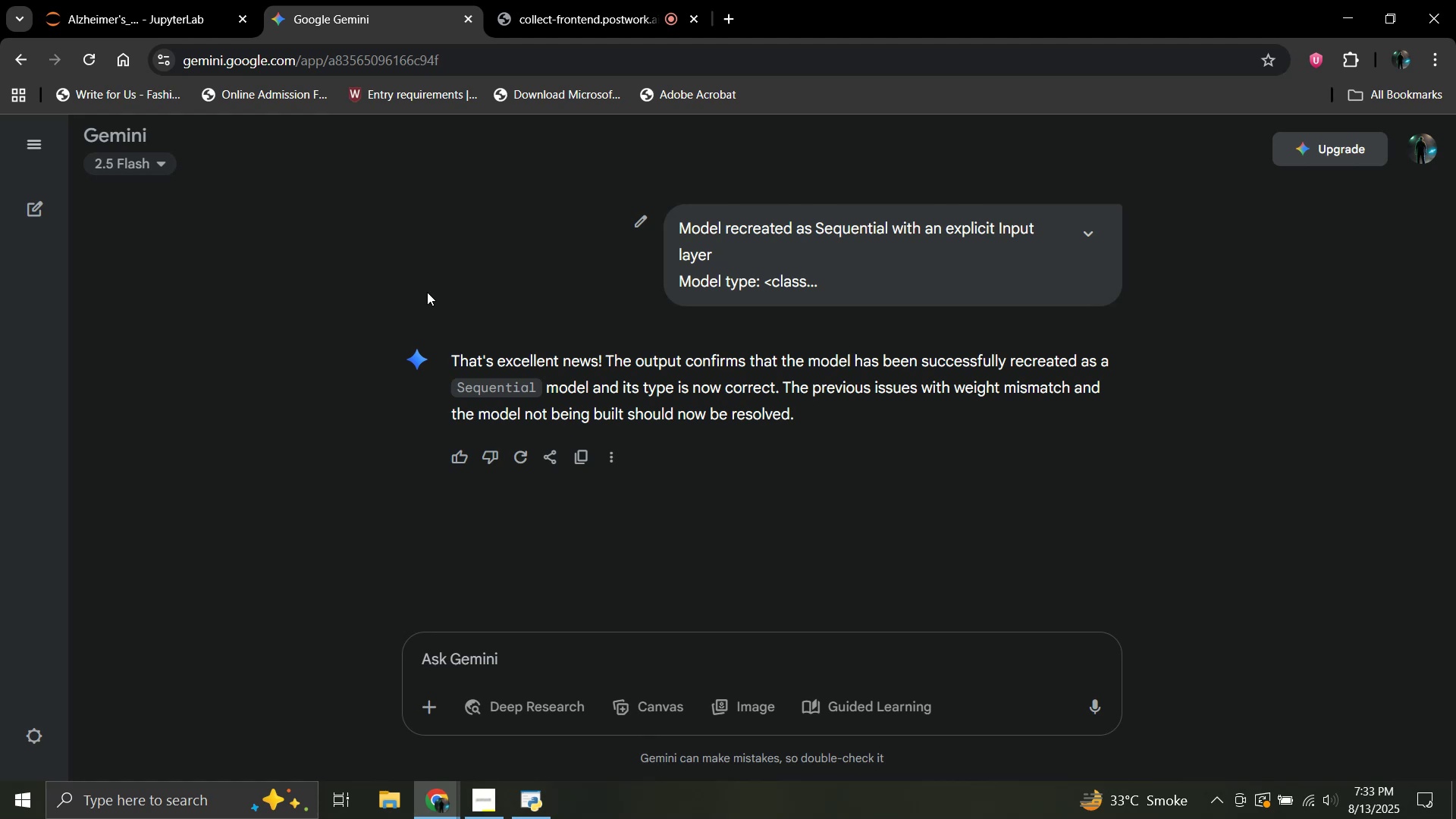 
wait(16.74)
 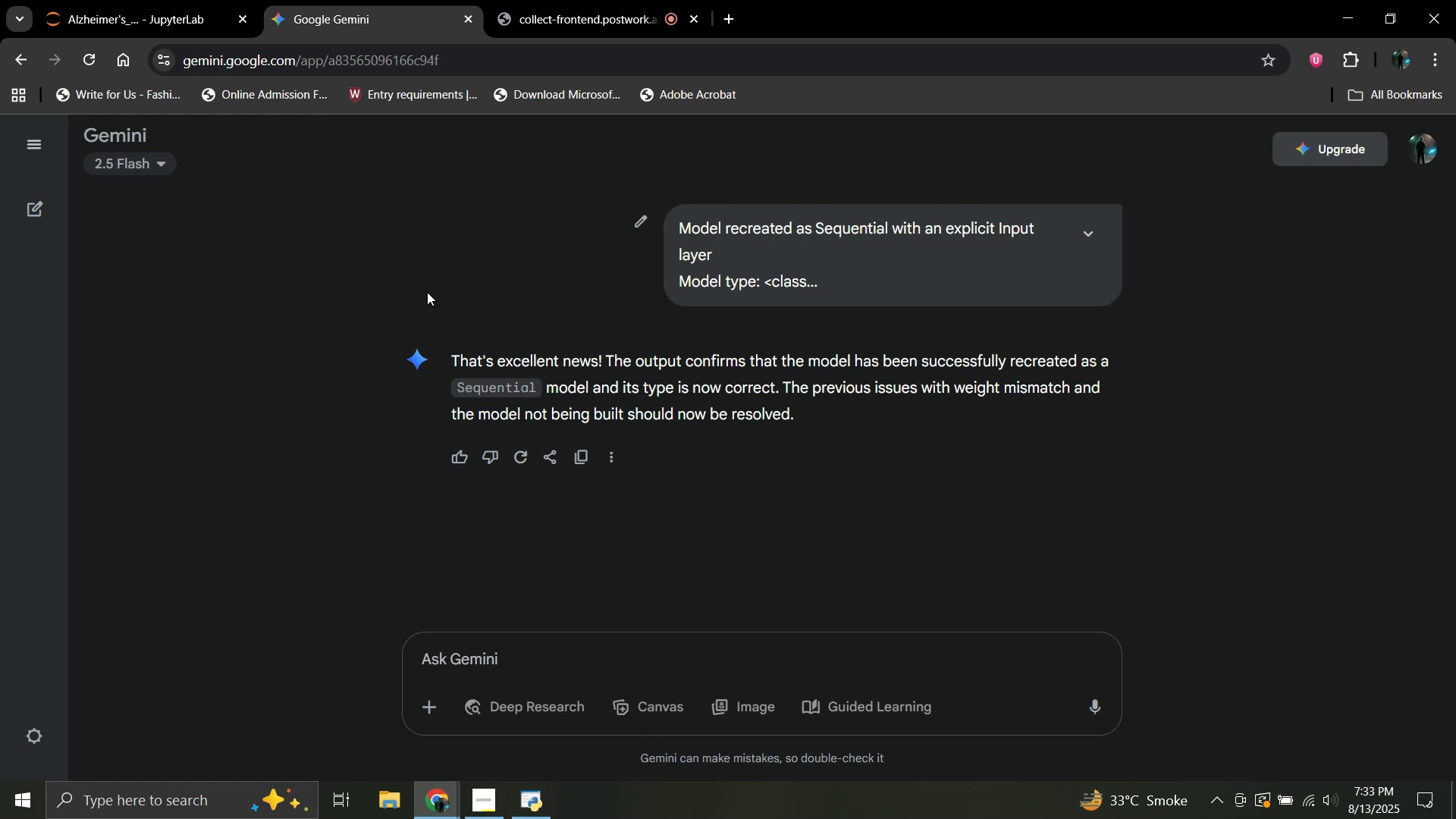 
left_click([162, 0])
 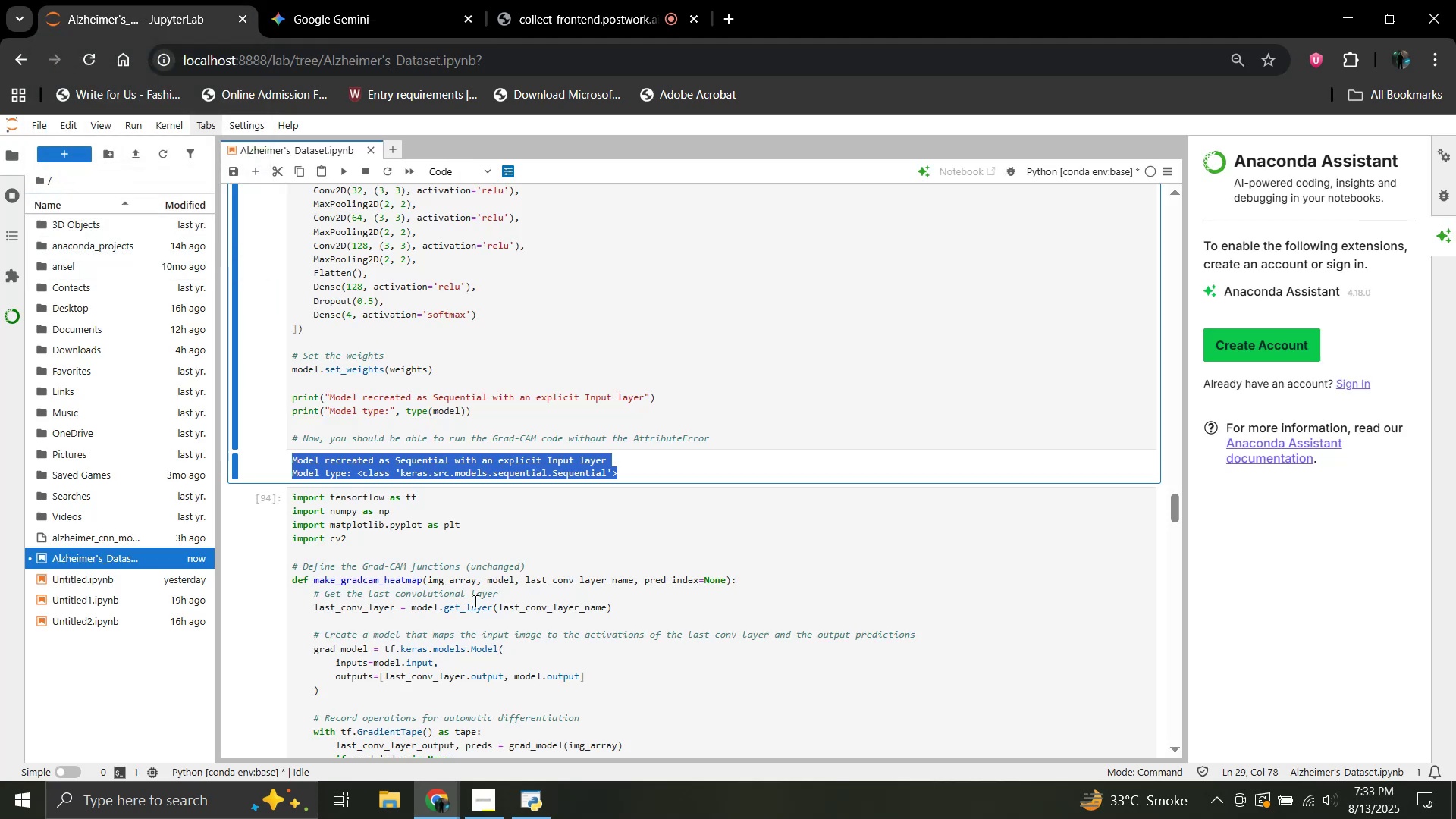 
left_click([472, 585])
 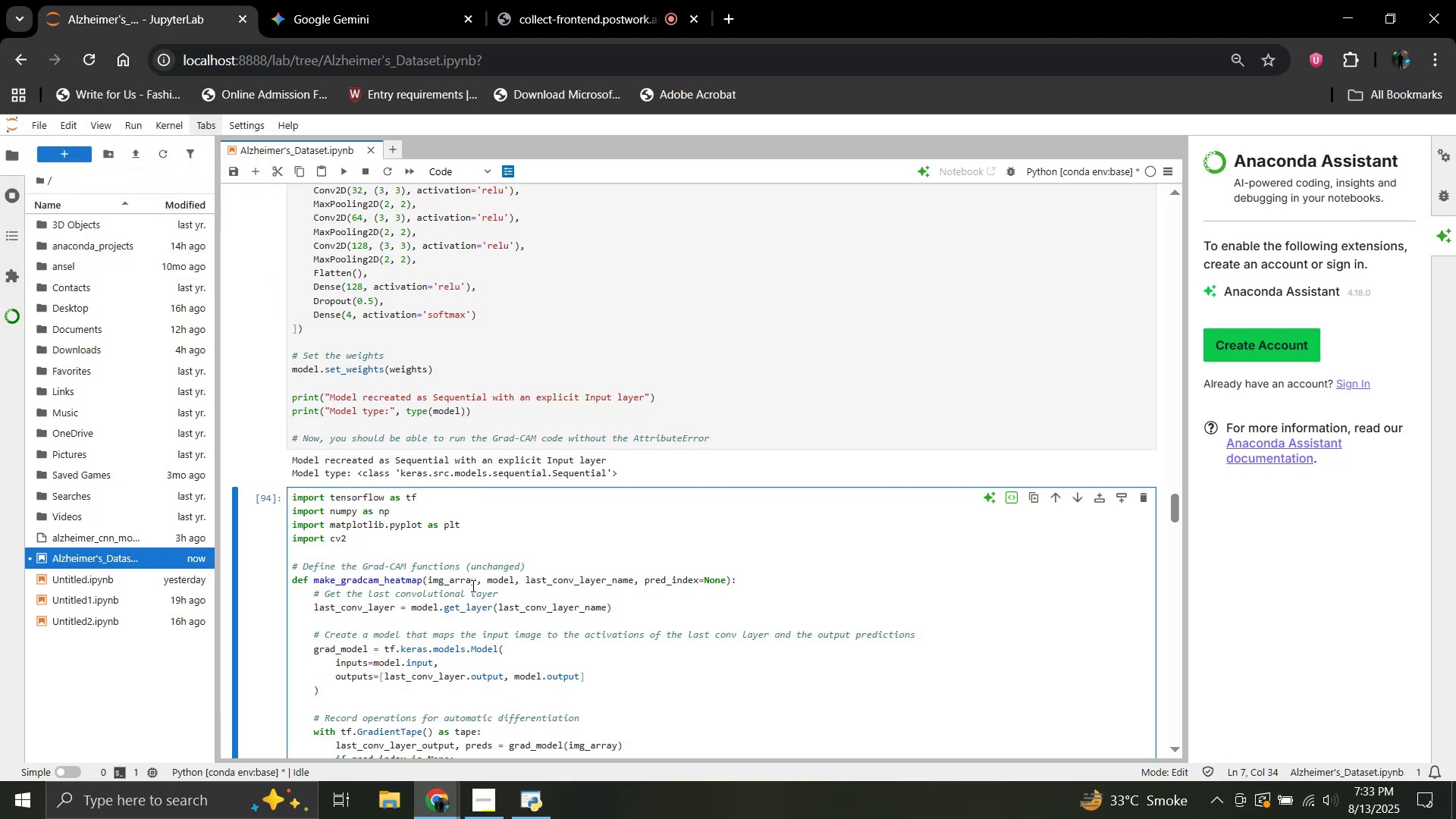 
key(Shift+Enter)
 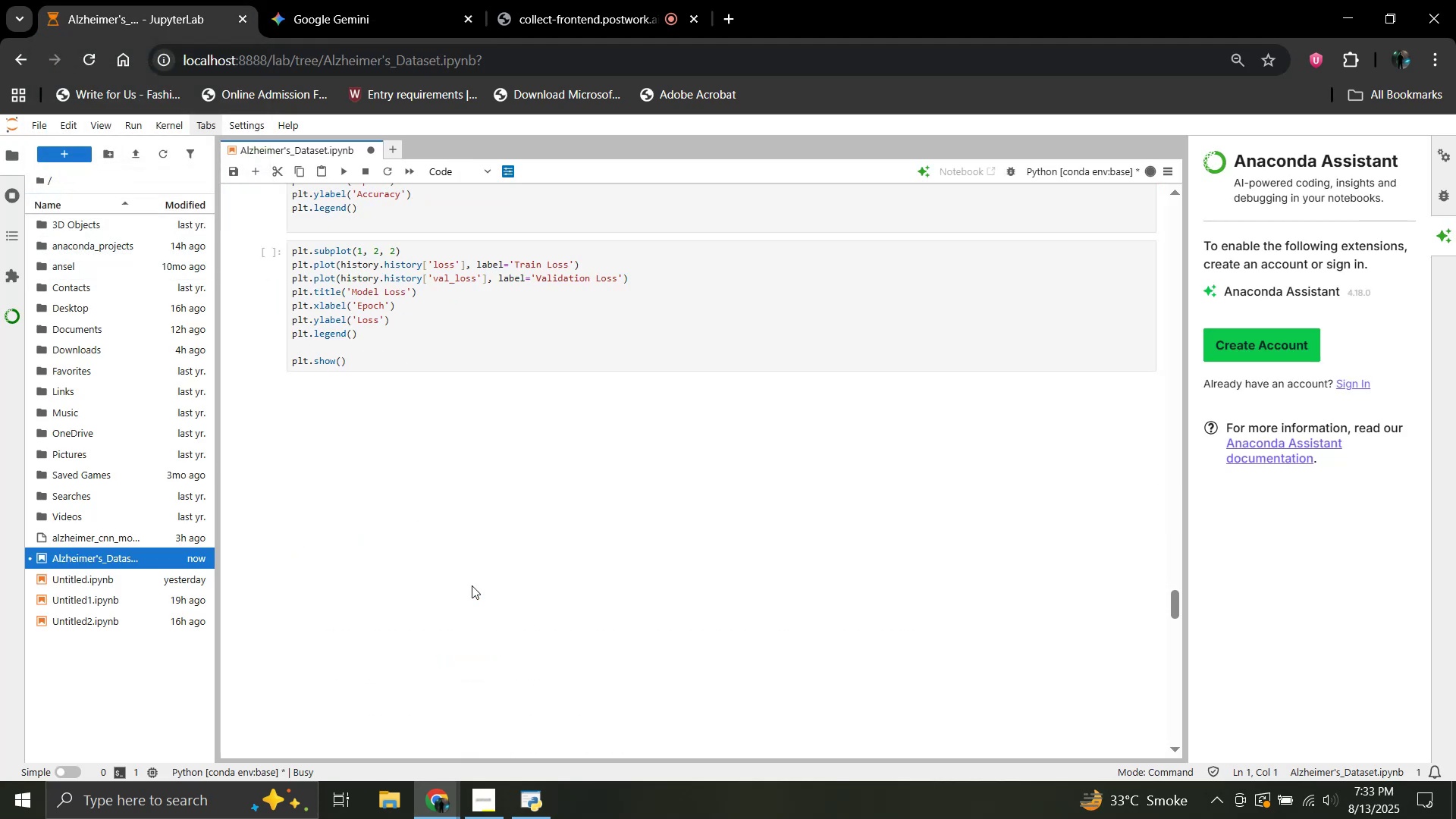 
scroll: coordinate [494, 529], scroll_direction: up, amount: 7.0
 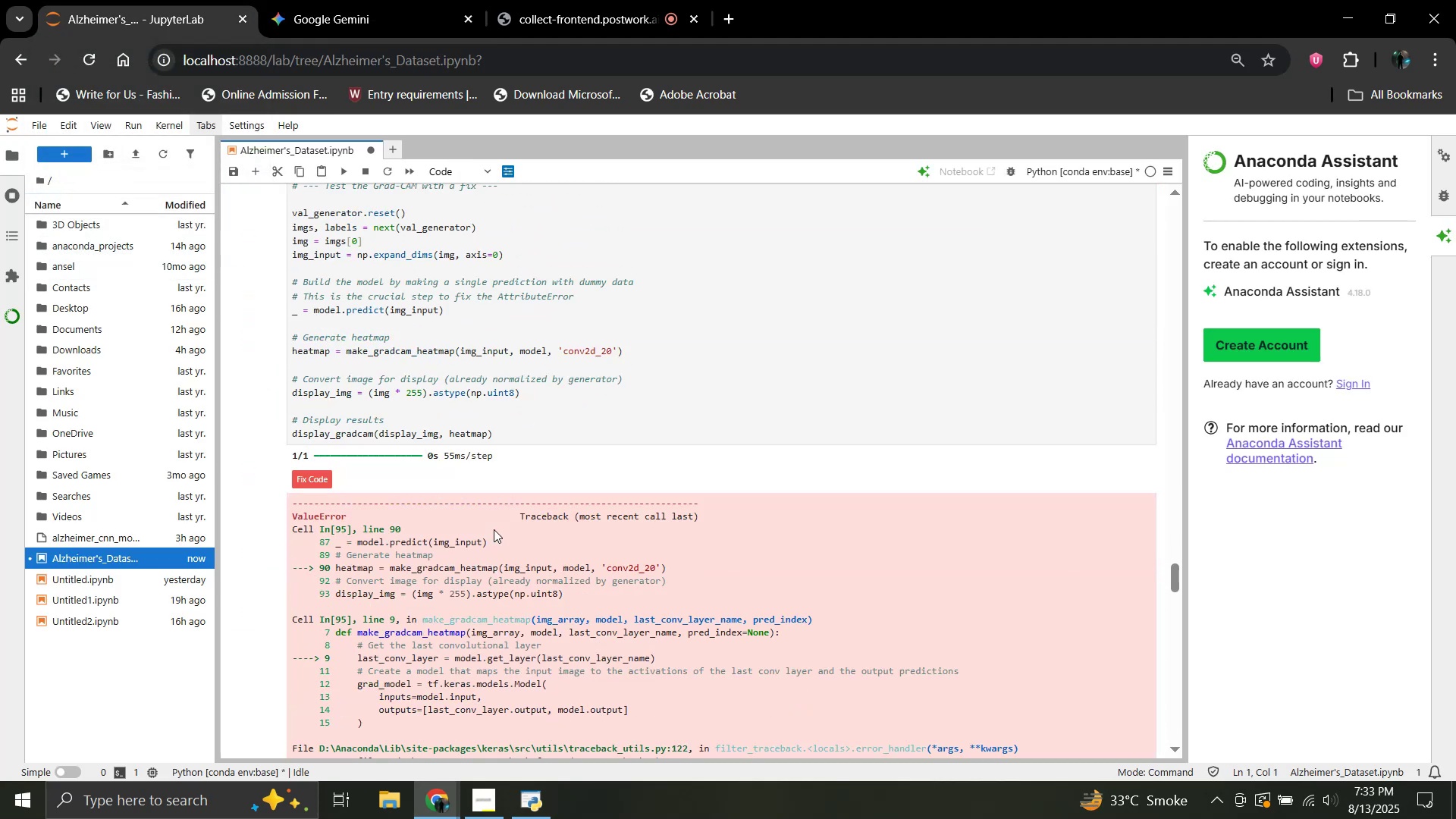 
scroll: coordinate [494, 529], scroll_direction: down, amount: 5.0
 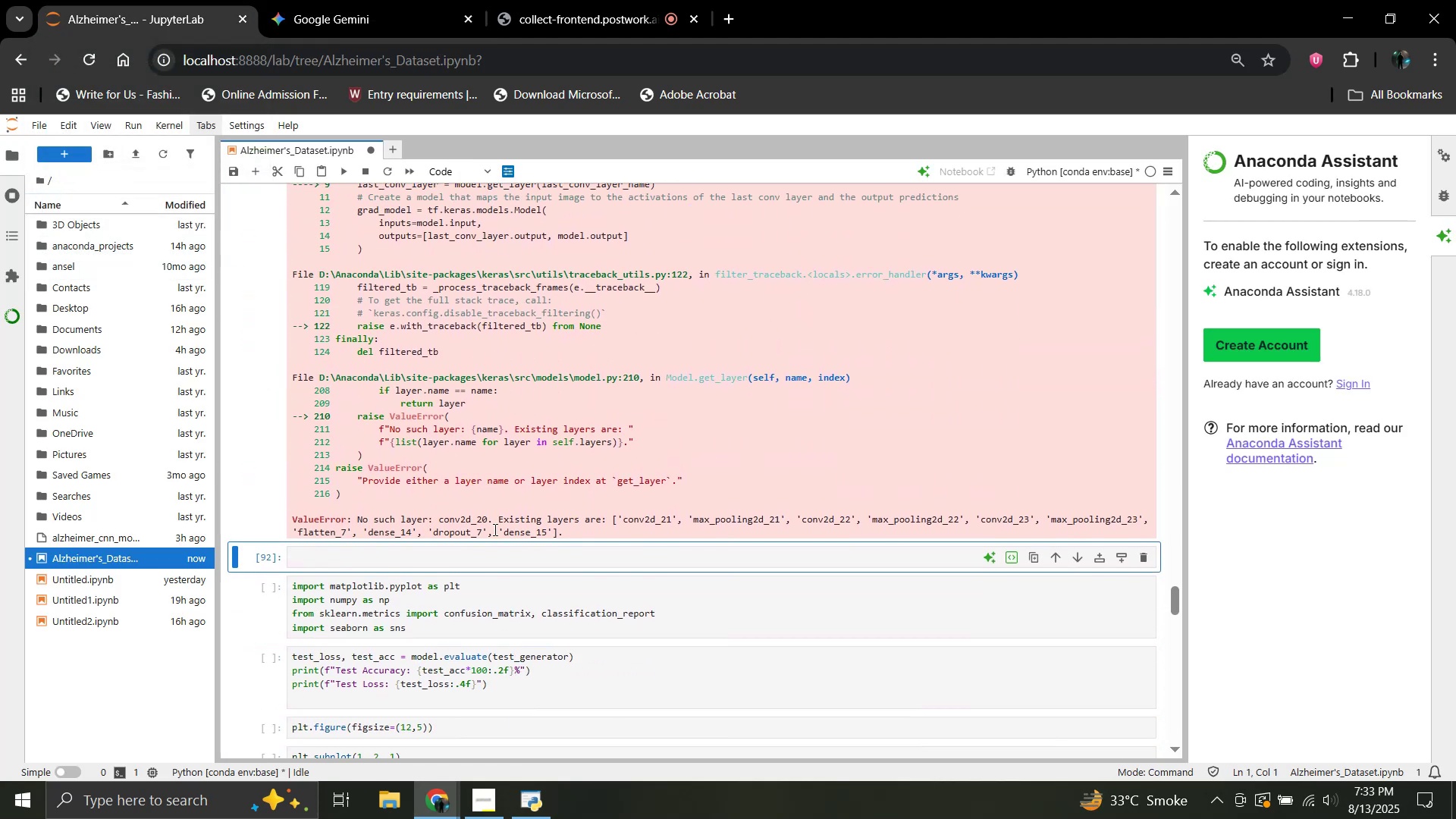 
scroll: coordinate [494, 529], scroll_direction: up, amount: 4.0
 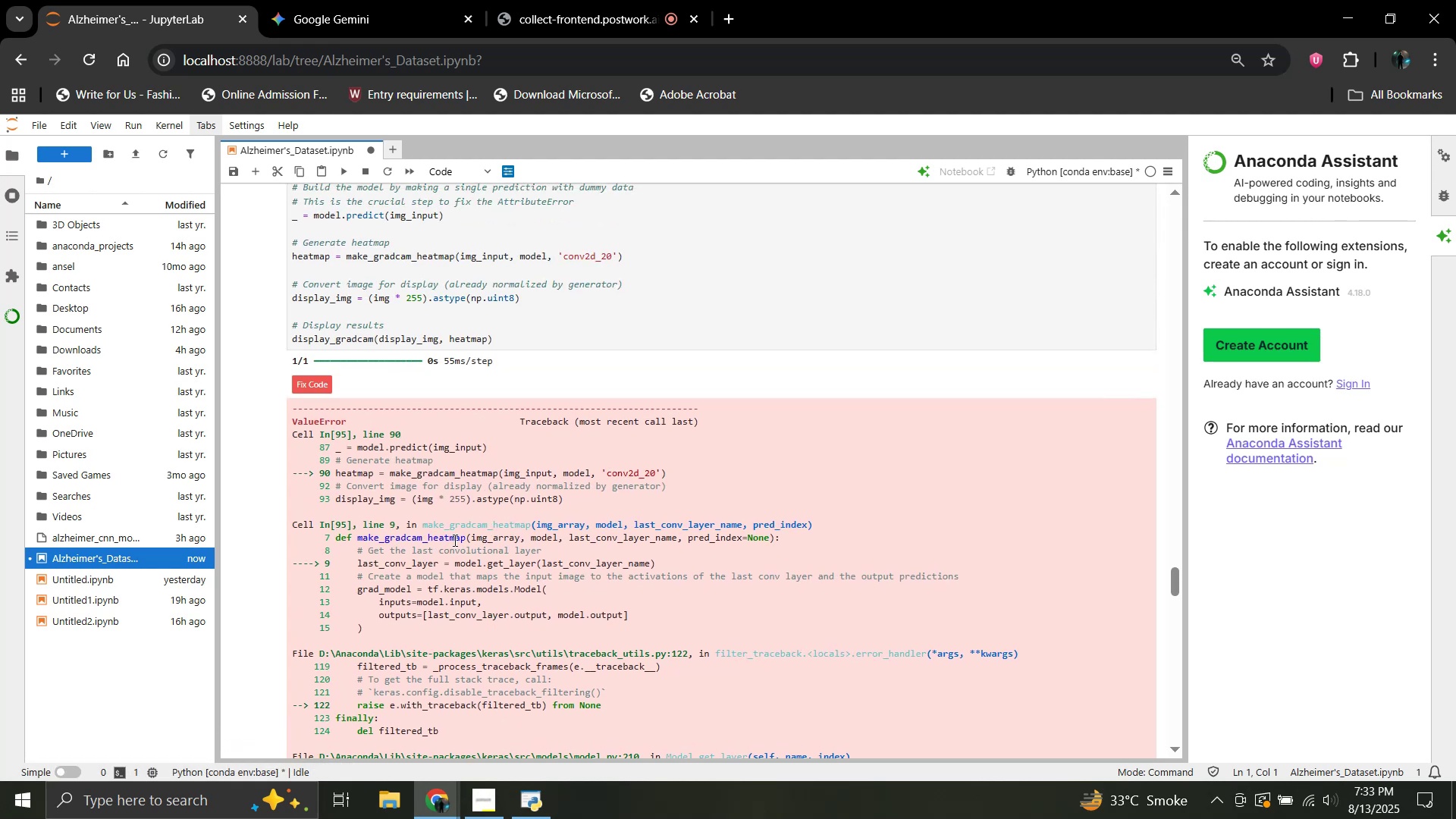 
scroll: coordinate [453, 540], scroll_direction: down, amount: 2.0
 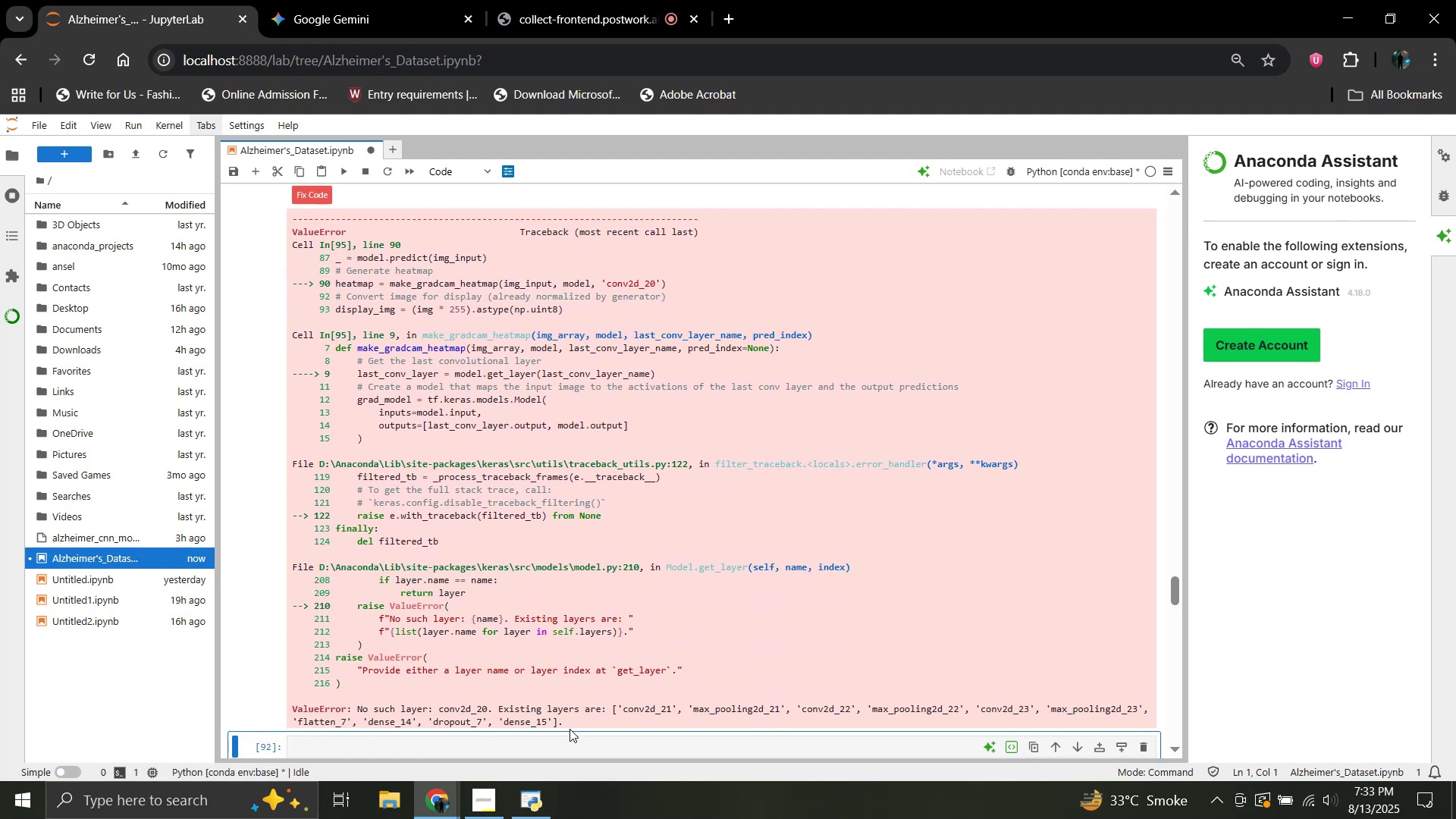 
left_click_drag(start_coordinate=[567, 724], to_coordinate=[293, 221])
 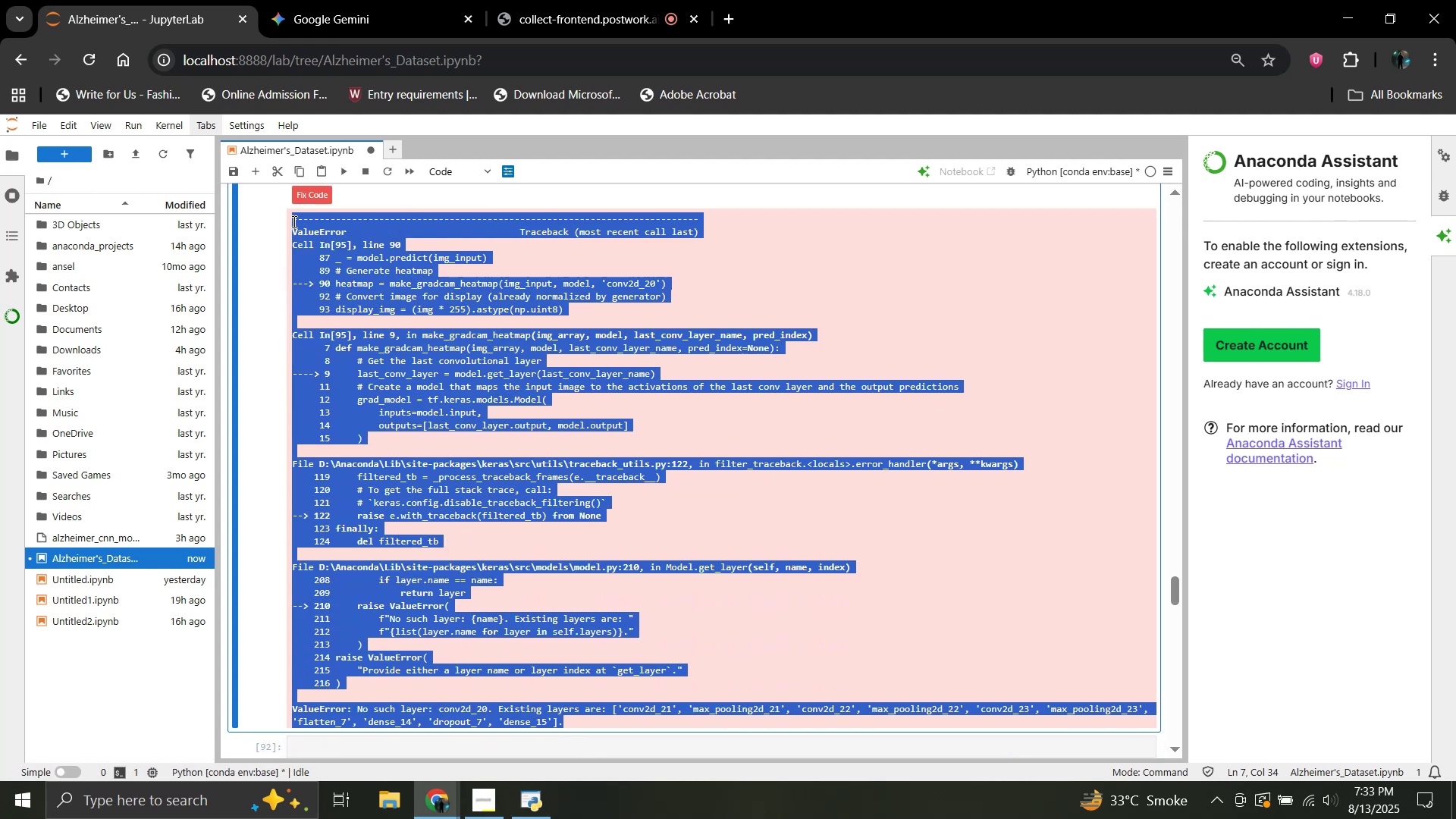 
key(Control+C)
 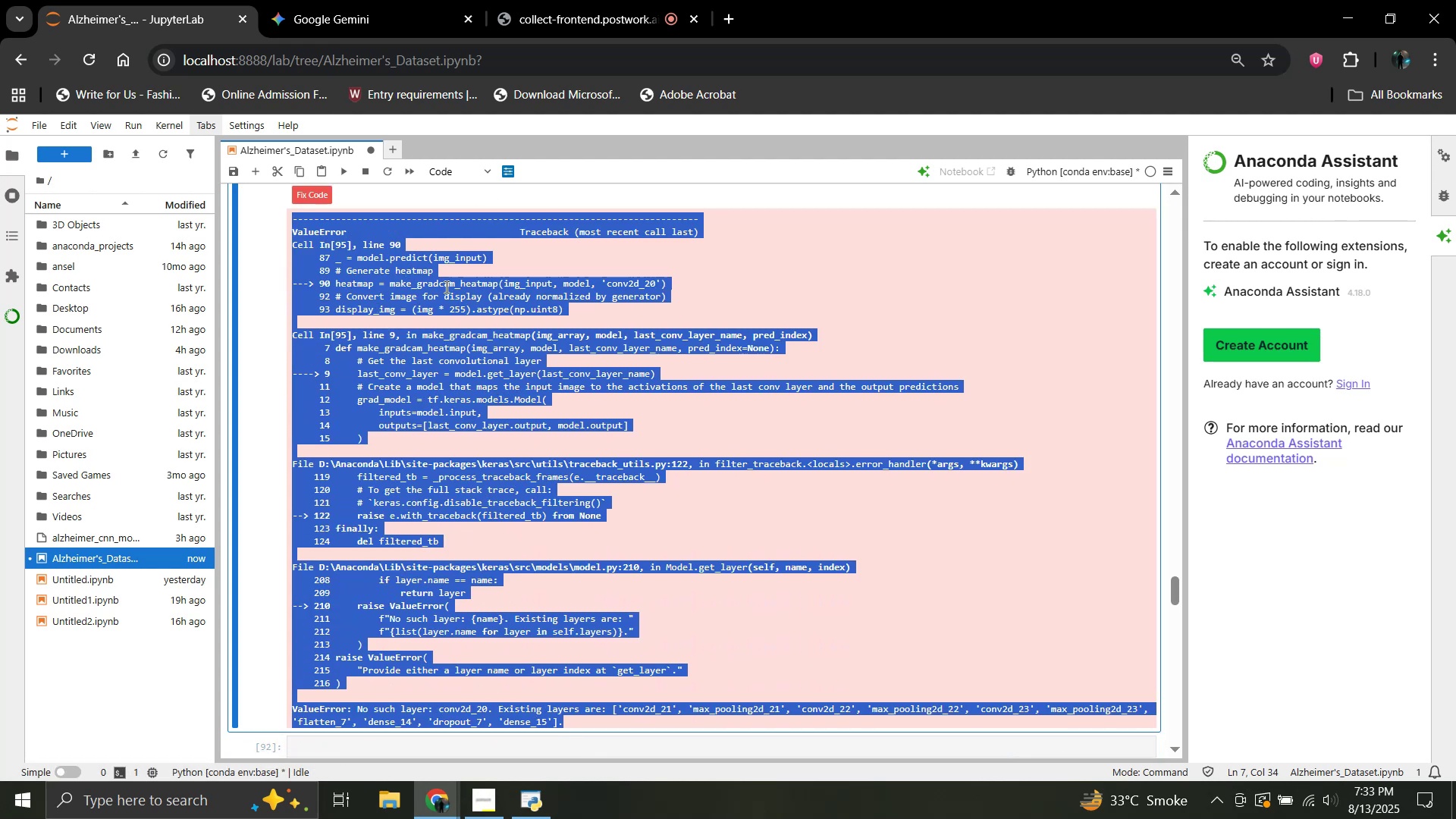 
scroll: coordinate [430, 386], scroll_direction: up, amount: 17.0
 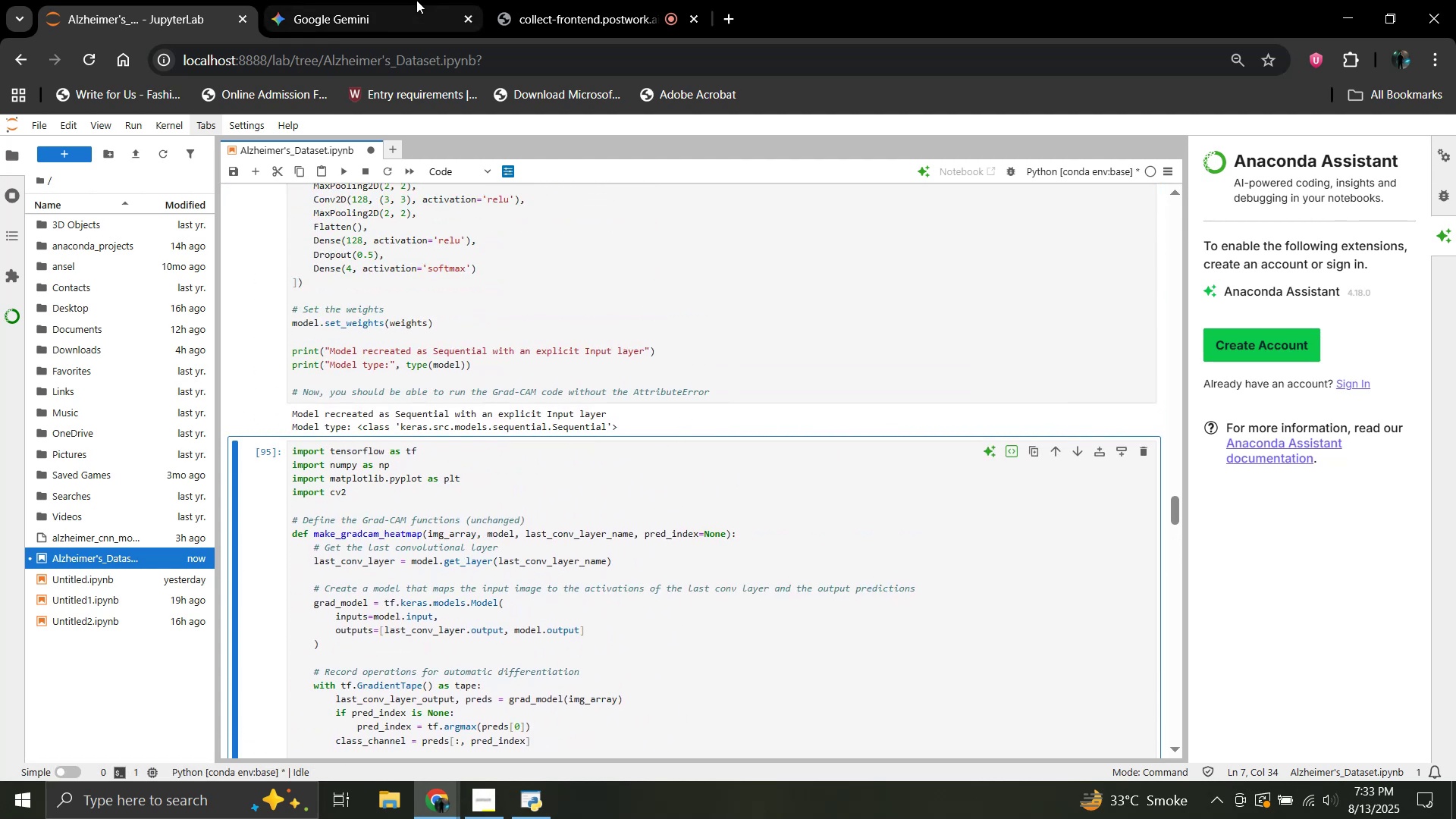 
left_click([328, 2])
 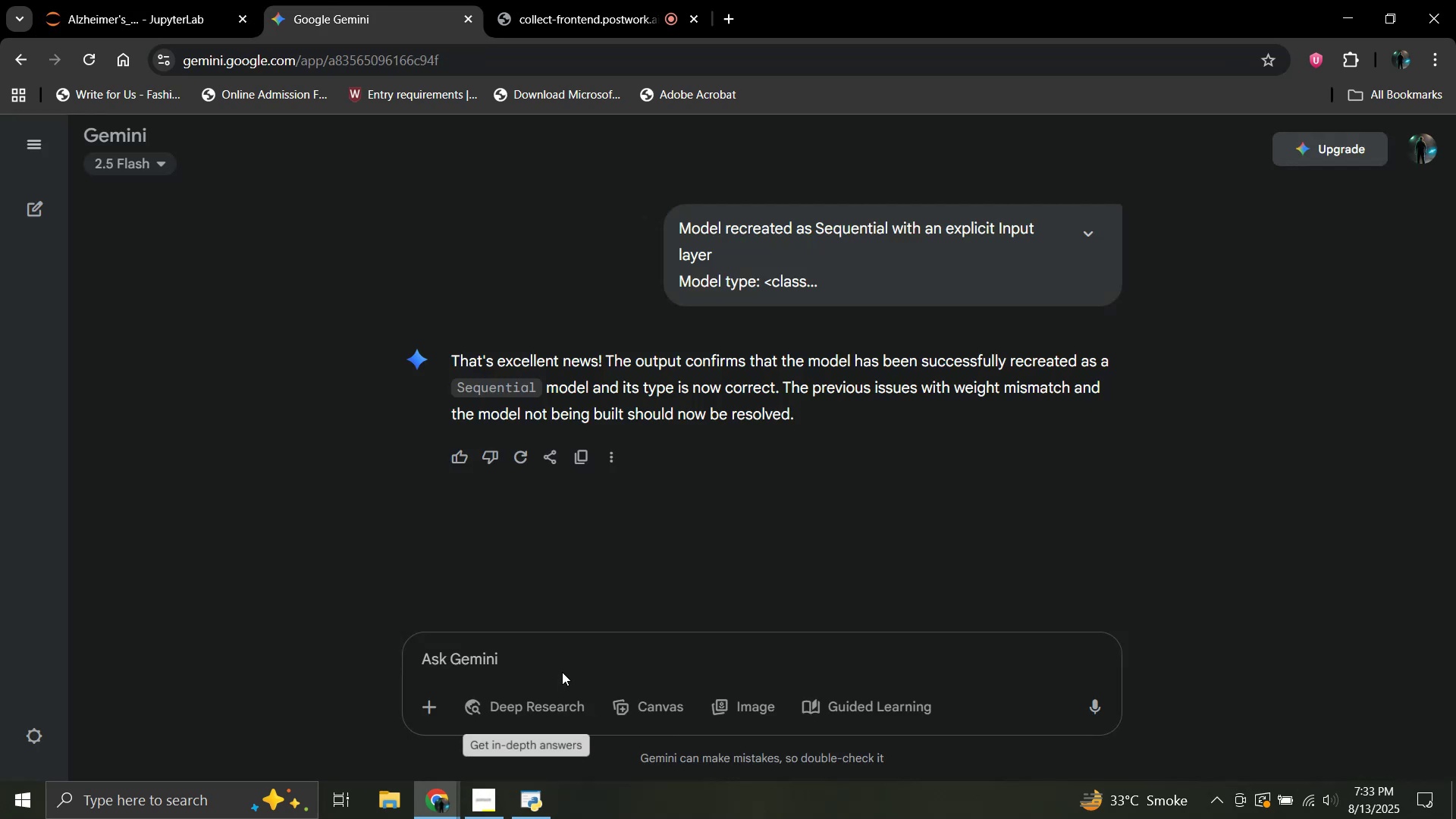 
left_click([560, 665])
 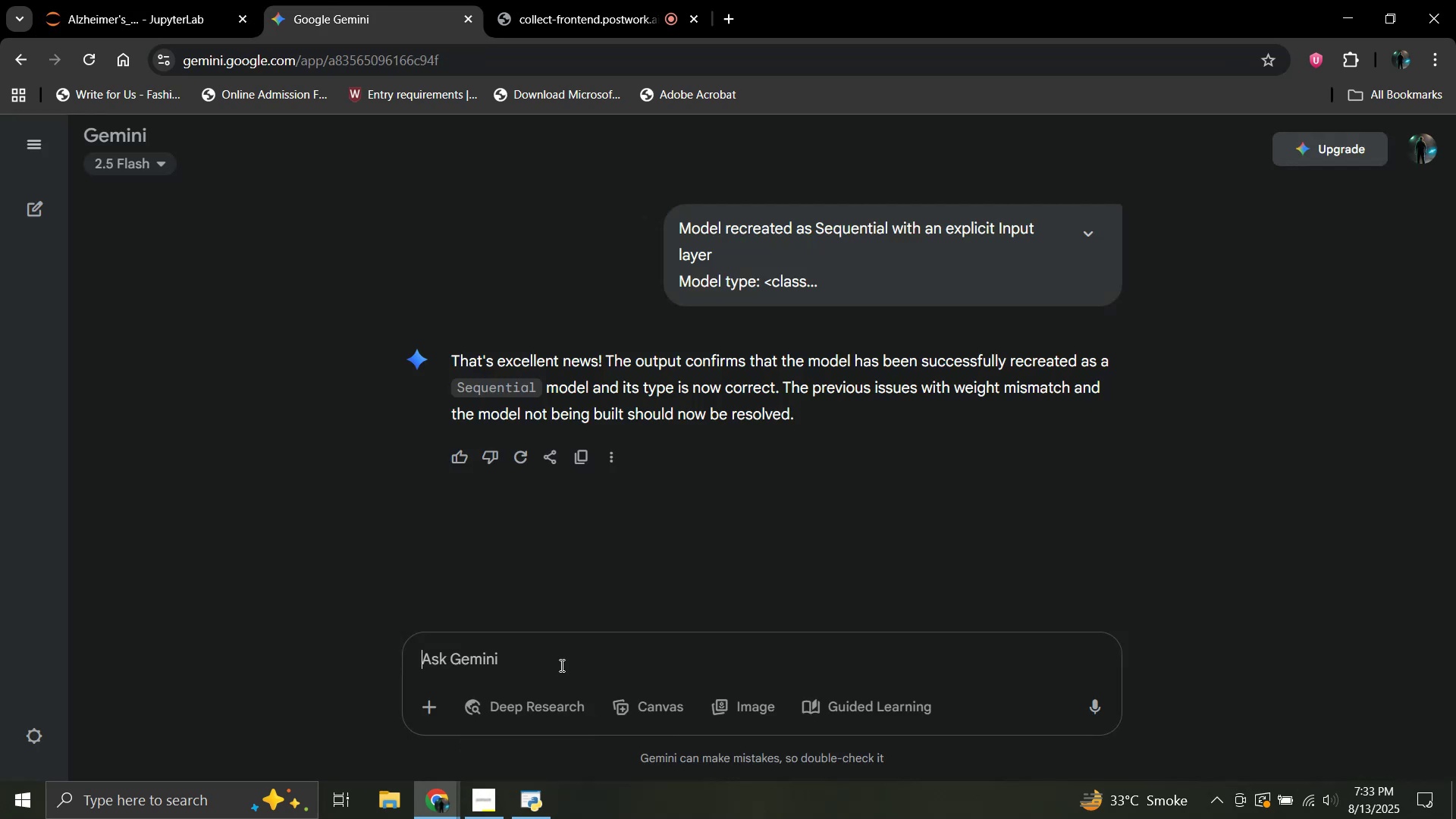 
key(Control+ControlLeft)
 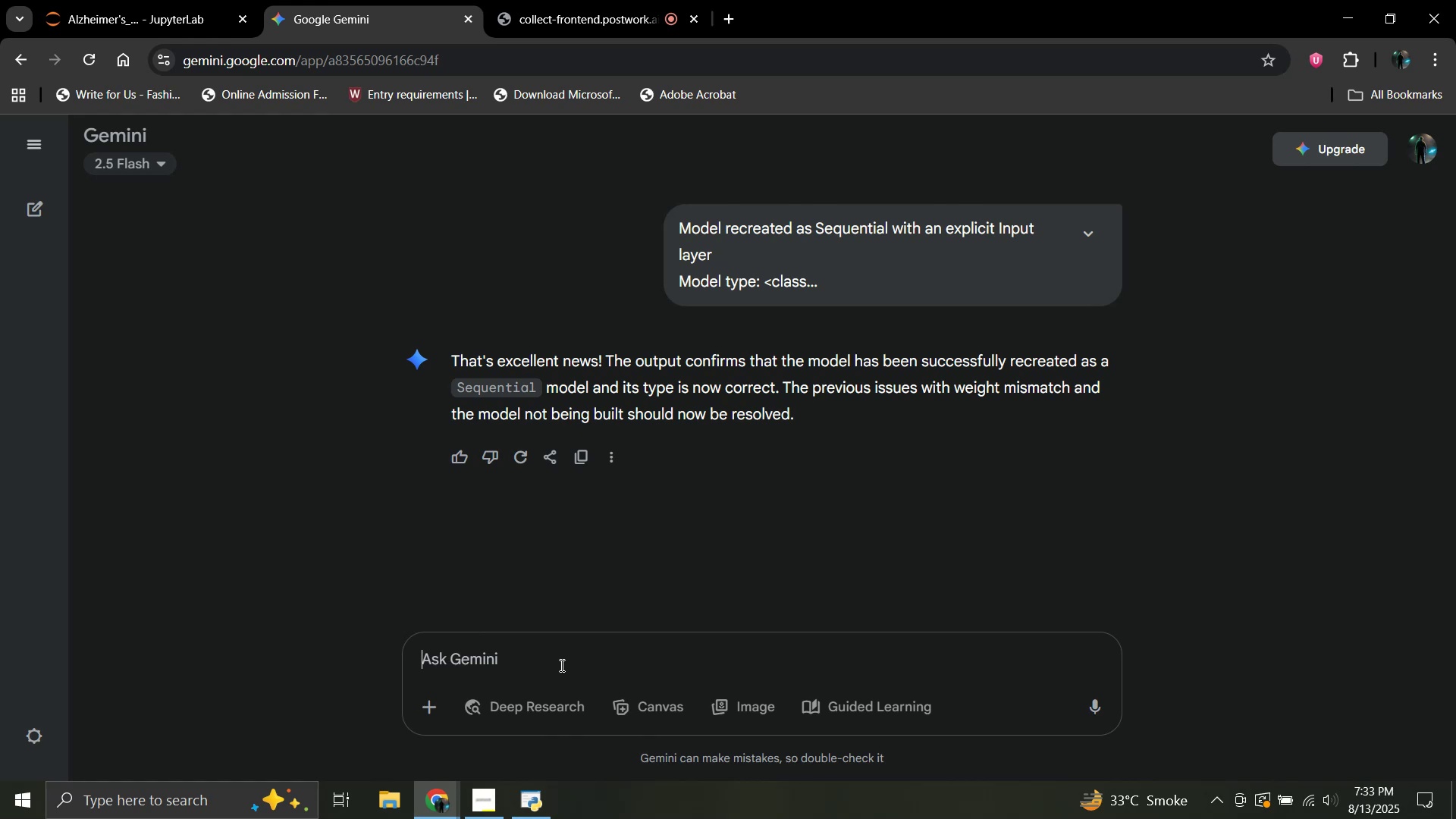 
key(Control+V)
 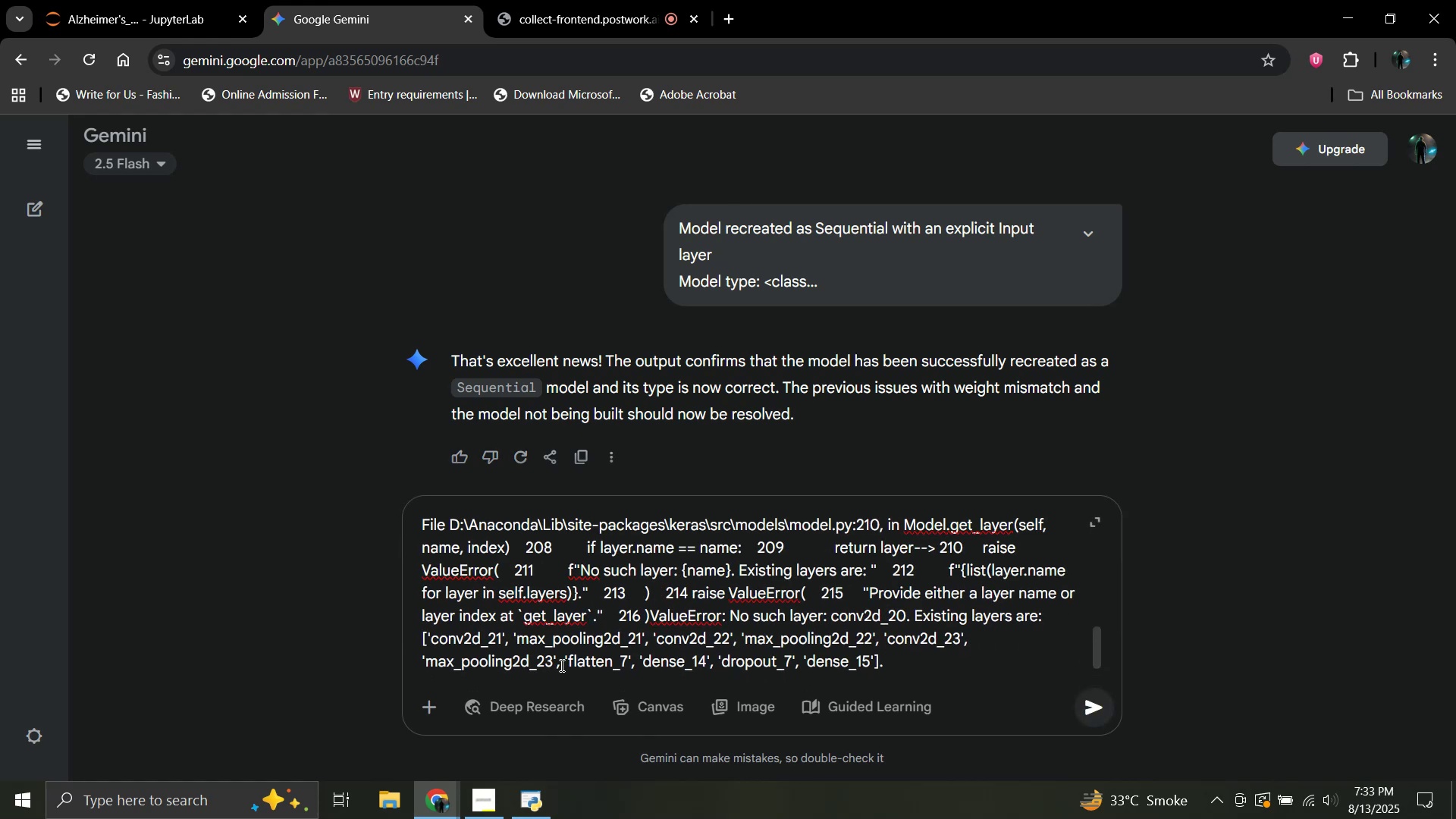 
key(Shift+Enter)
 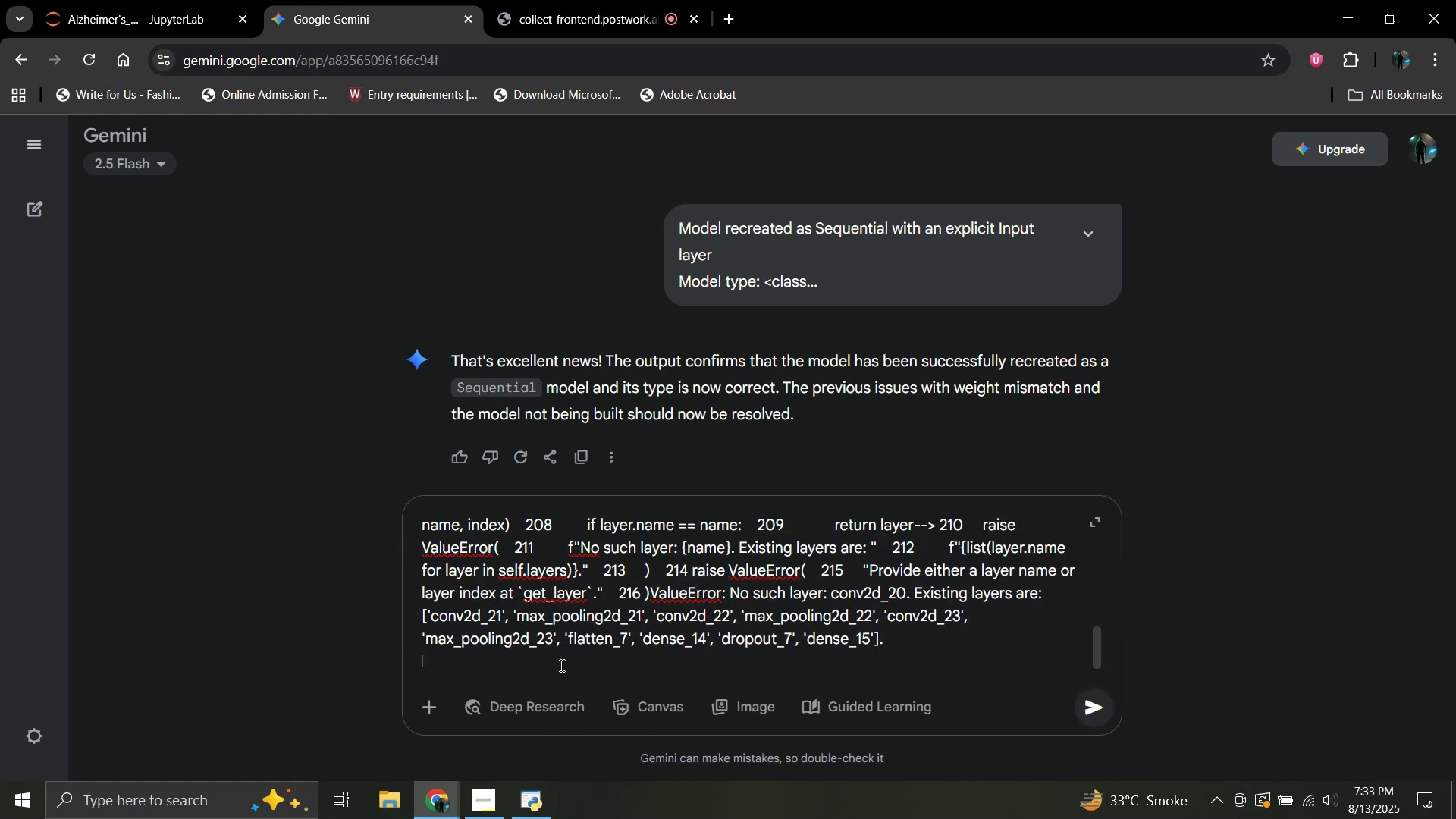 
key(Shift+Enter)
 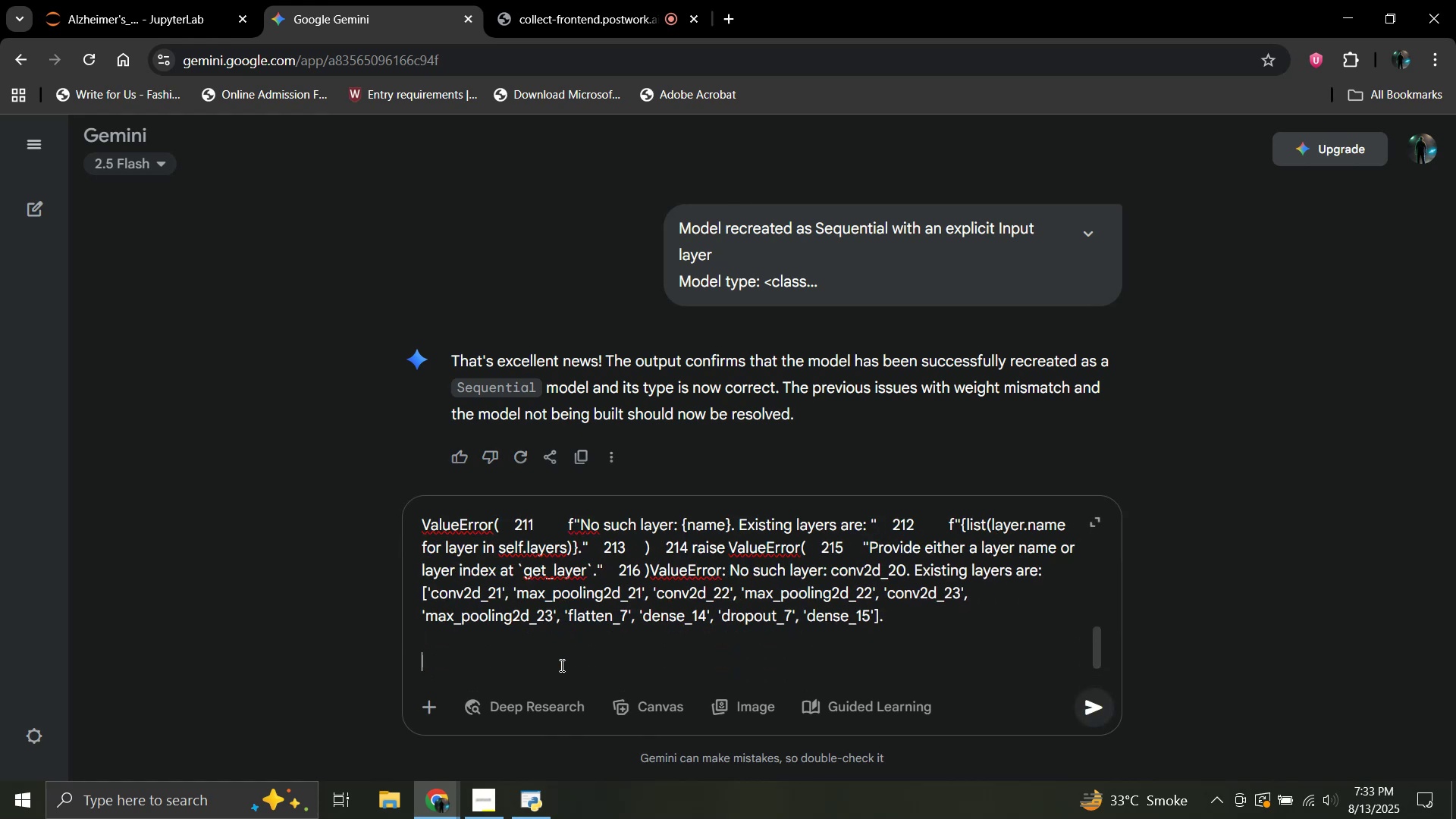 
type(by:)
 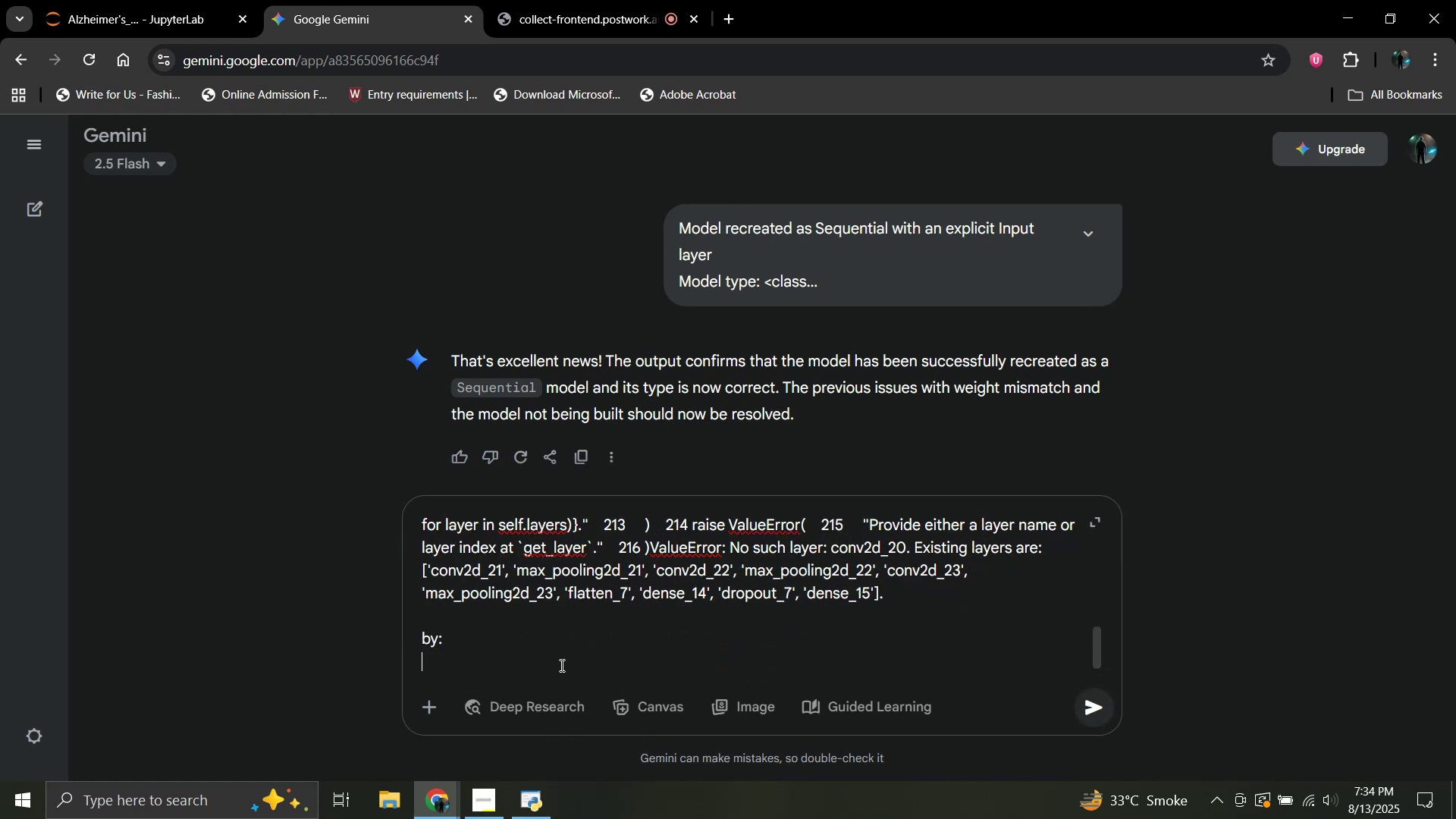 
 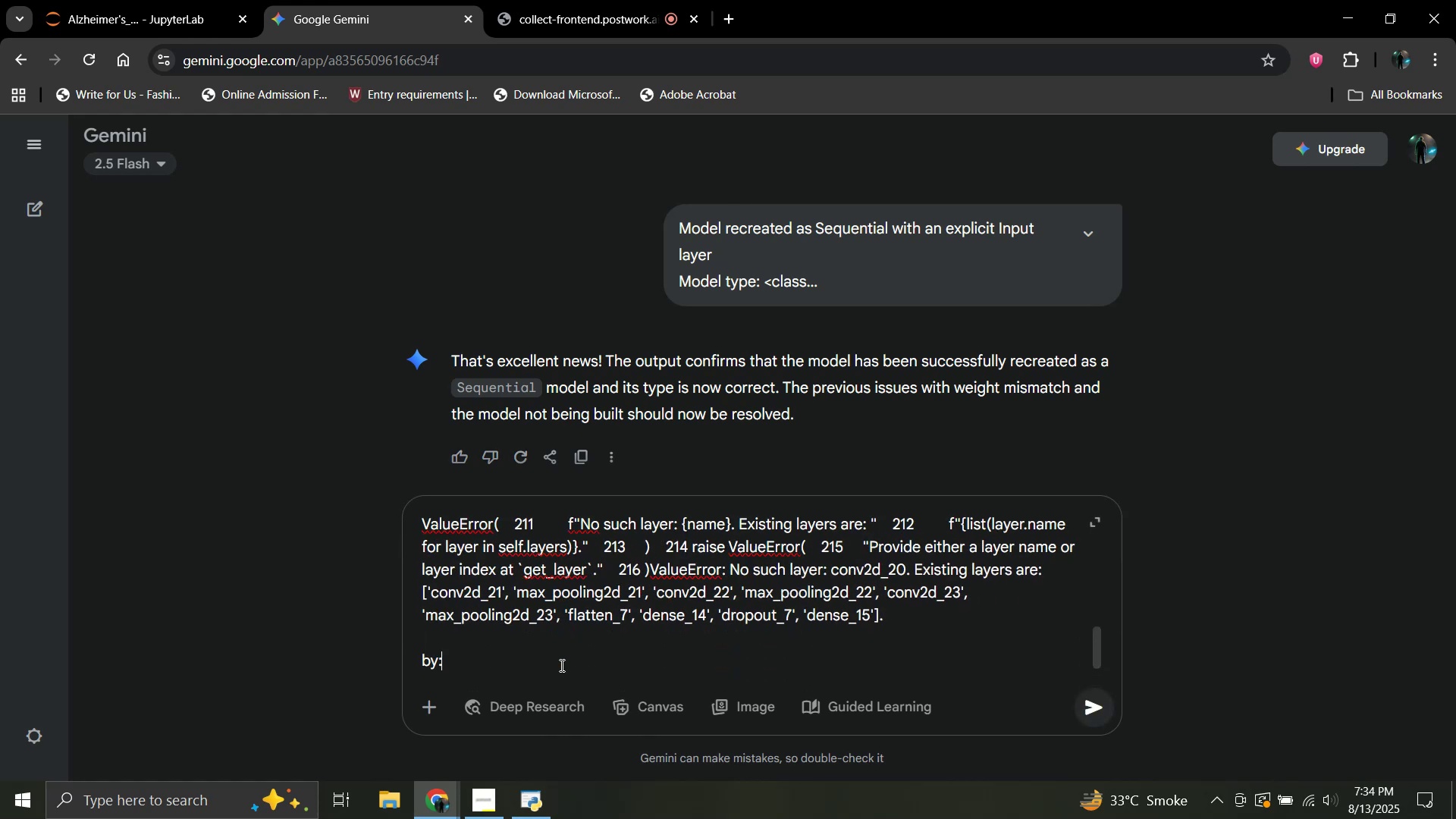 
key(Shift+Enter)
 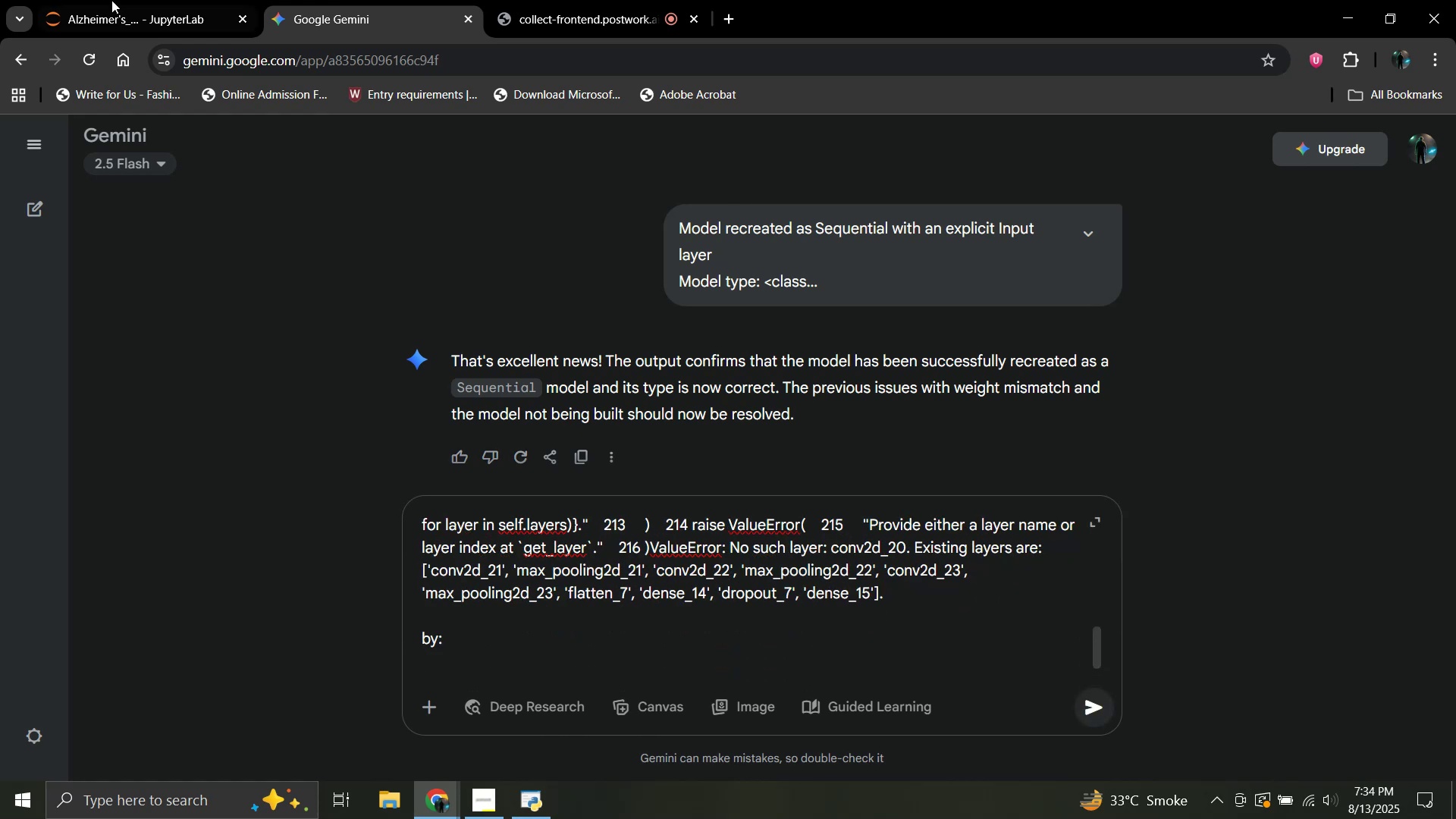 
left_click([99, 0])
 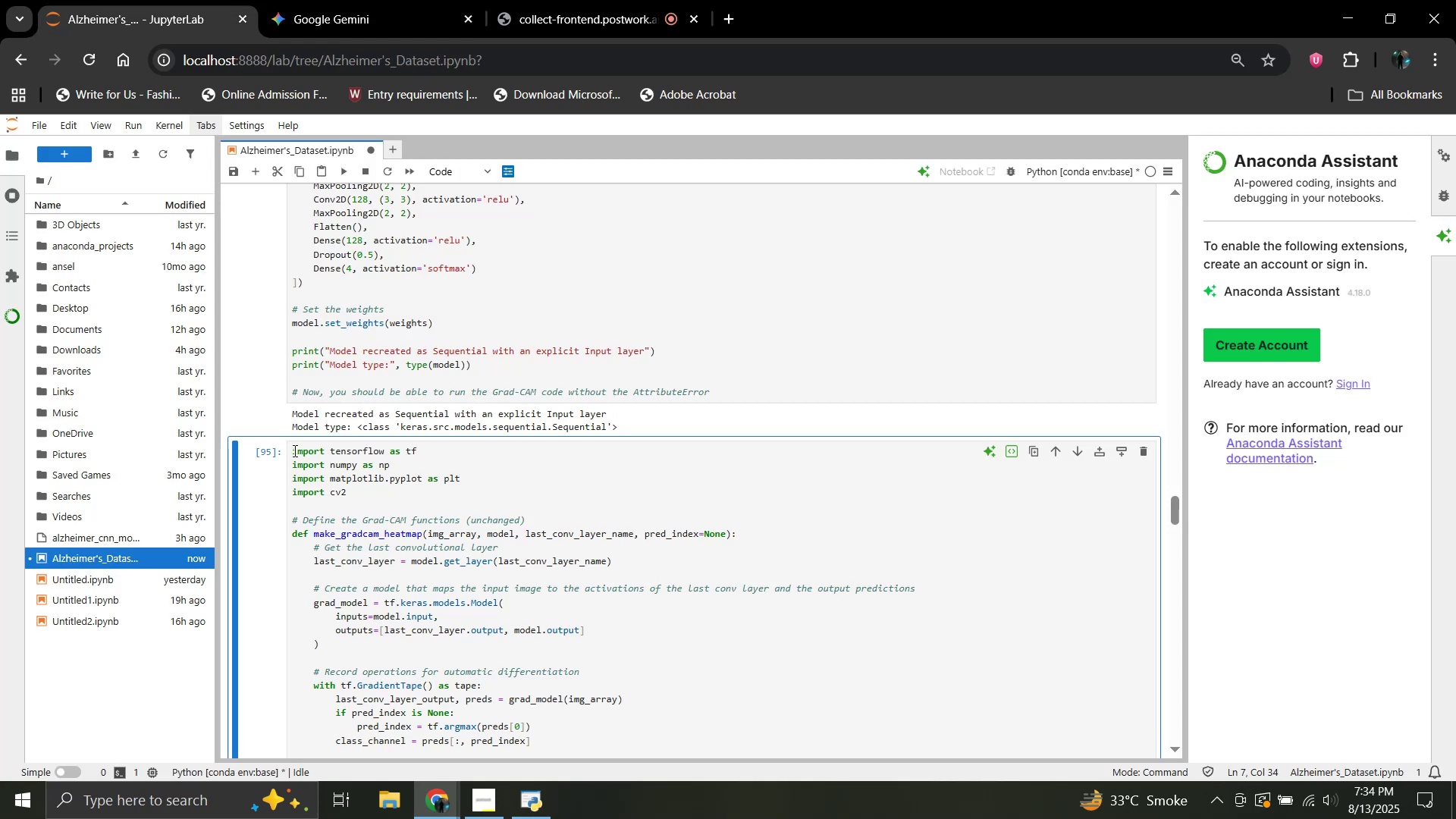 
left_click_drag(start_coordinate=[293, 450], to_coordinate=[515, 530])
 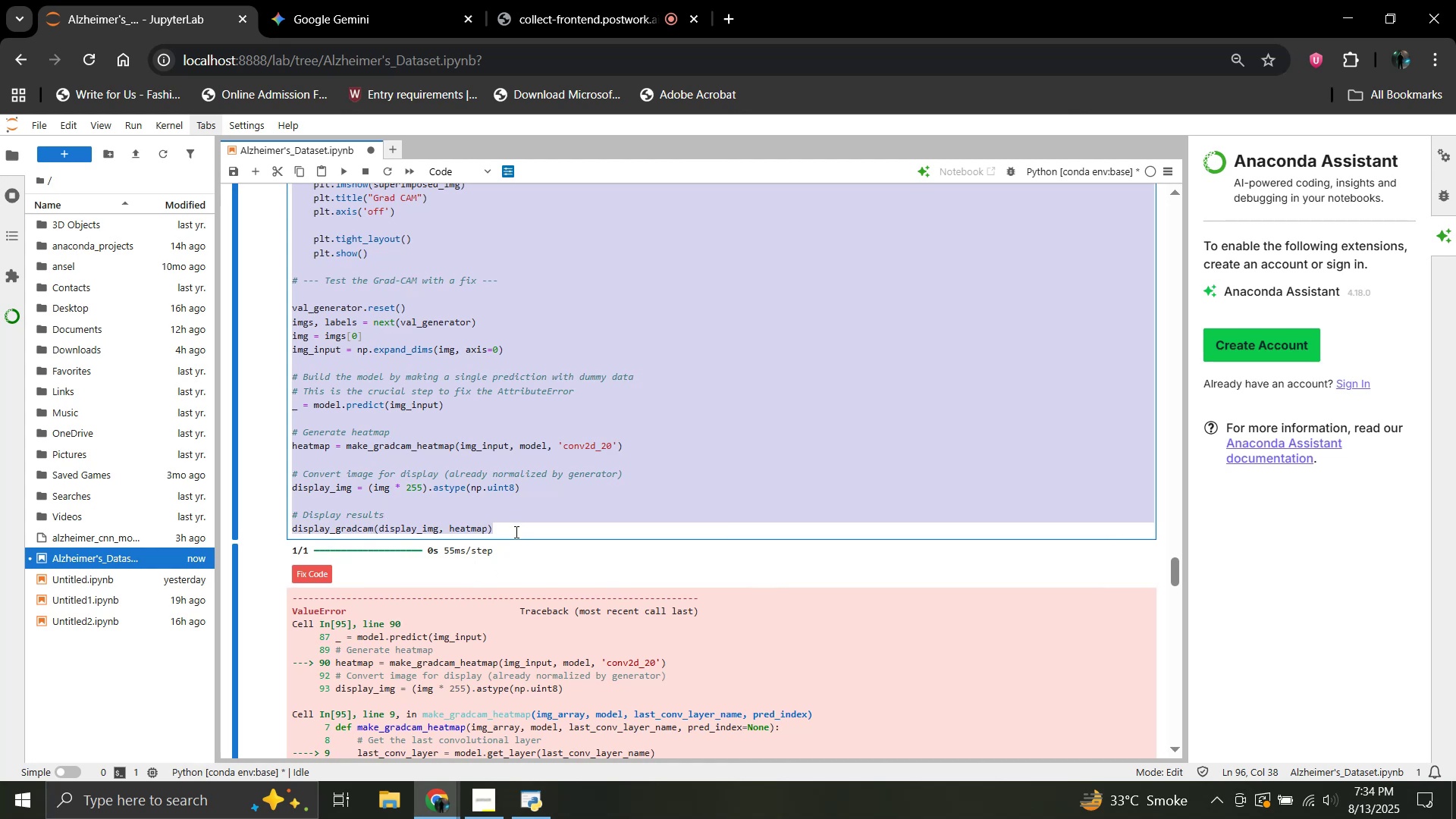 
scroll: coordinate [471, 607], scroll_direction: down, amount: 13.0
 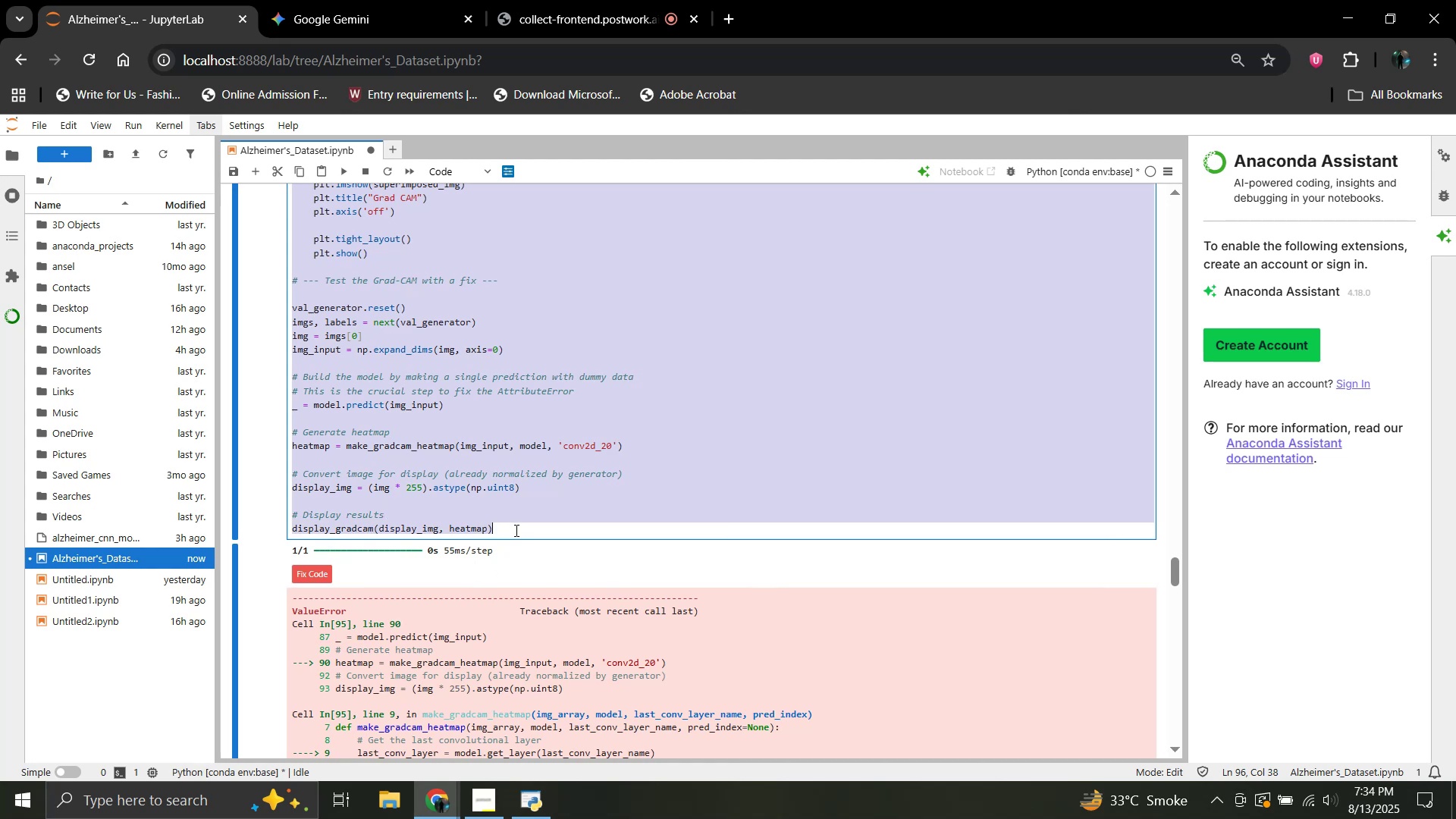 
key(Control+C)
 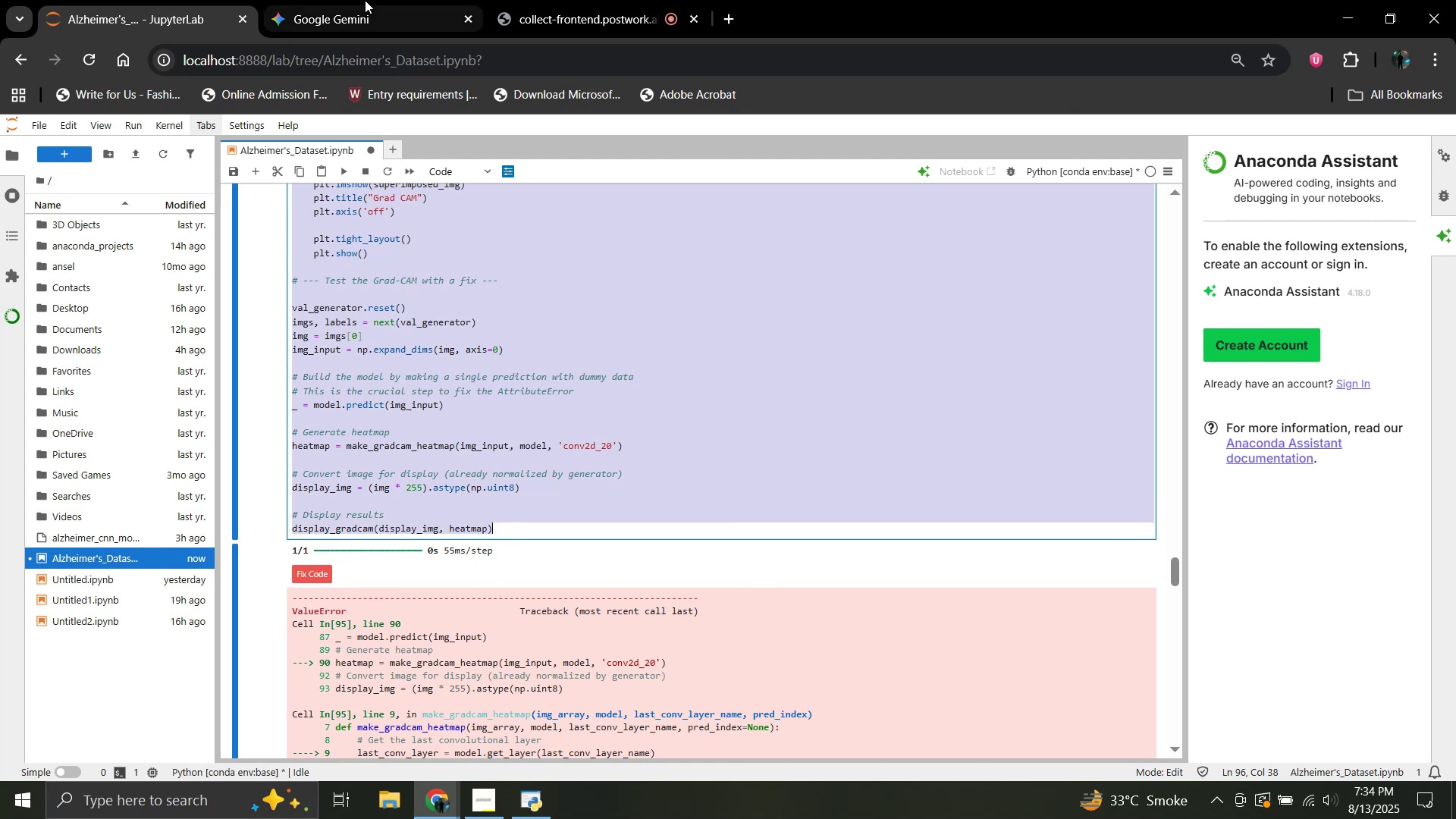 
left_click([365, 0])
 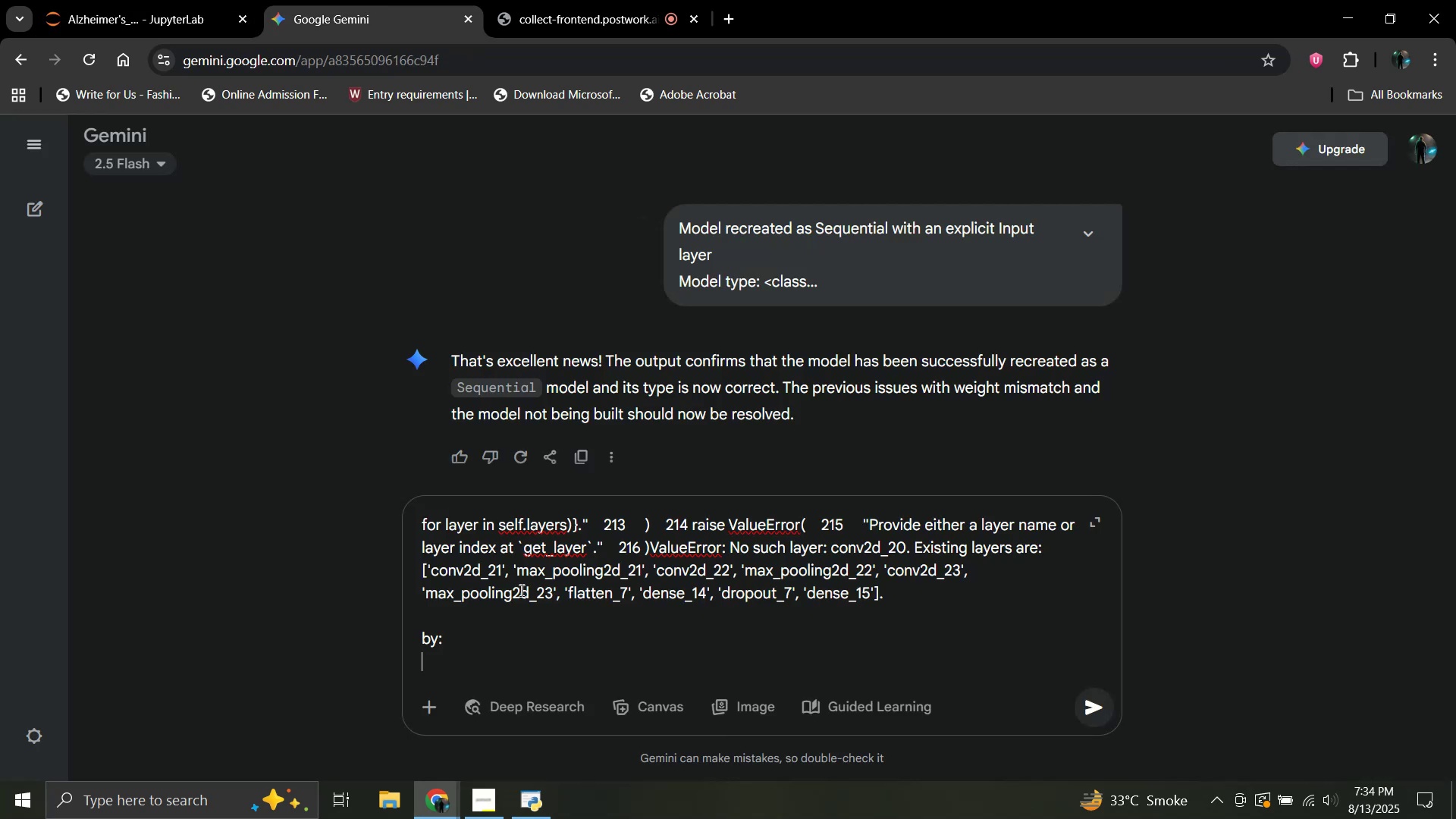 
key(Control+V)
 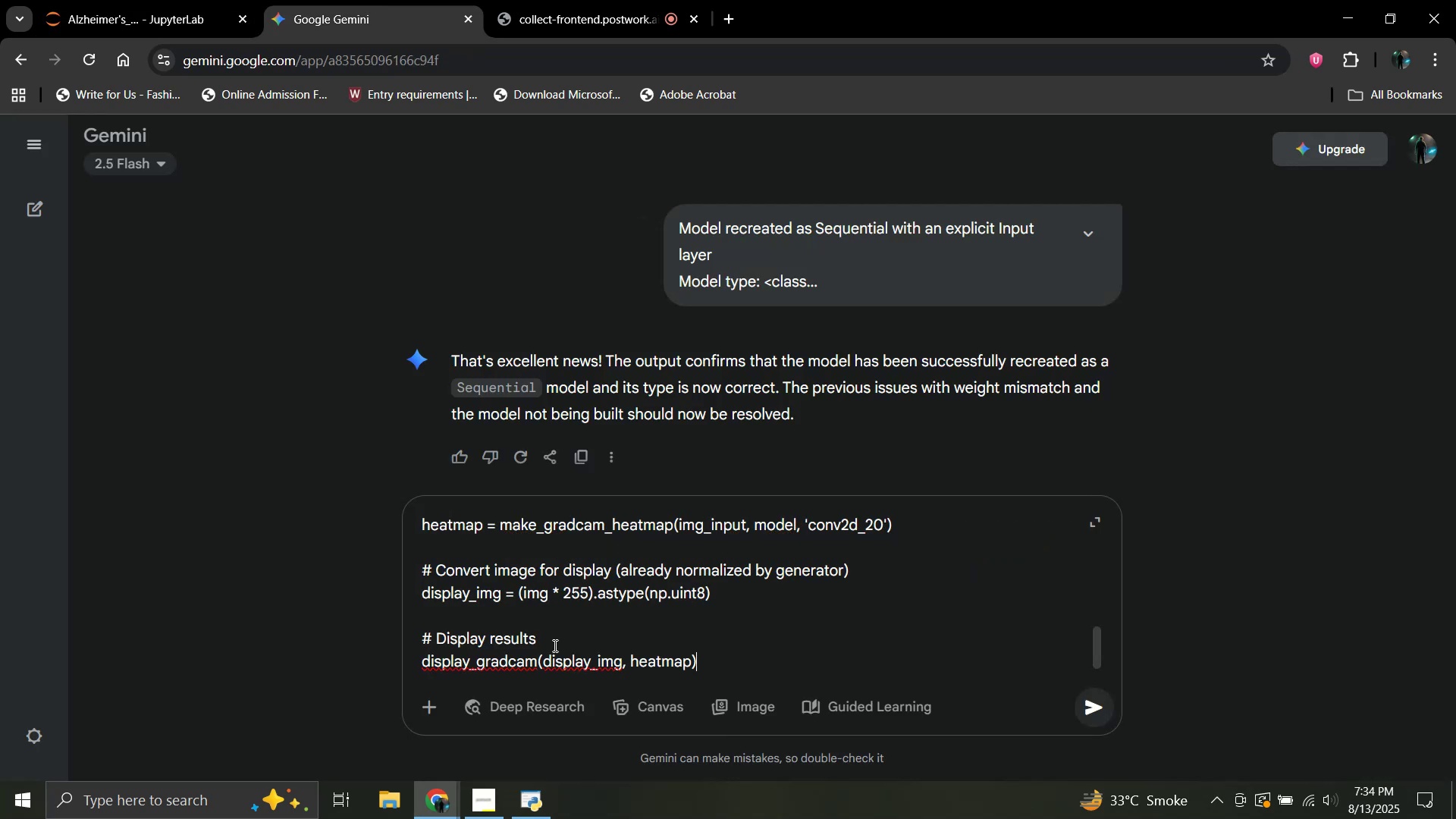 
key(Enter)
 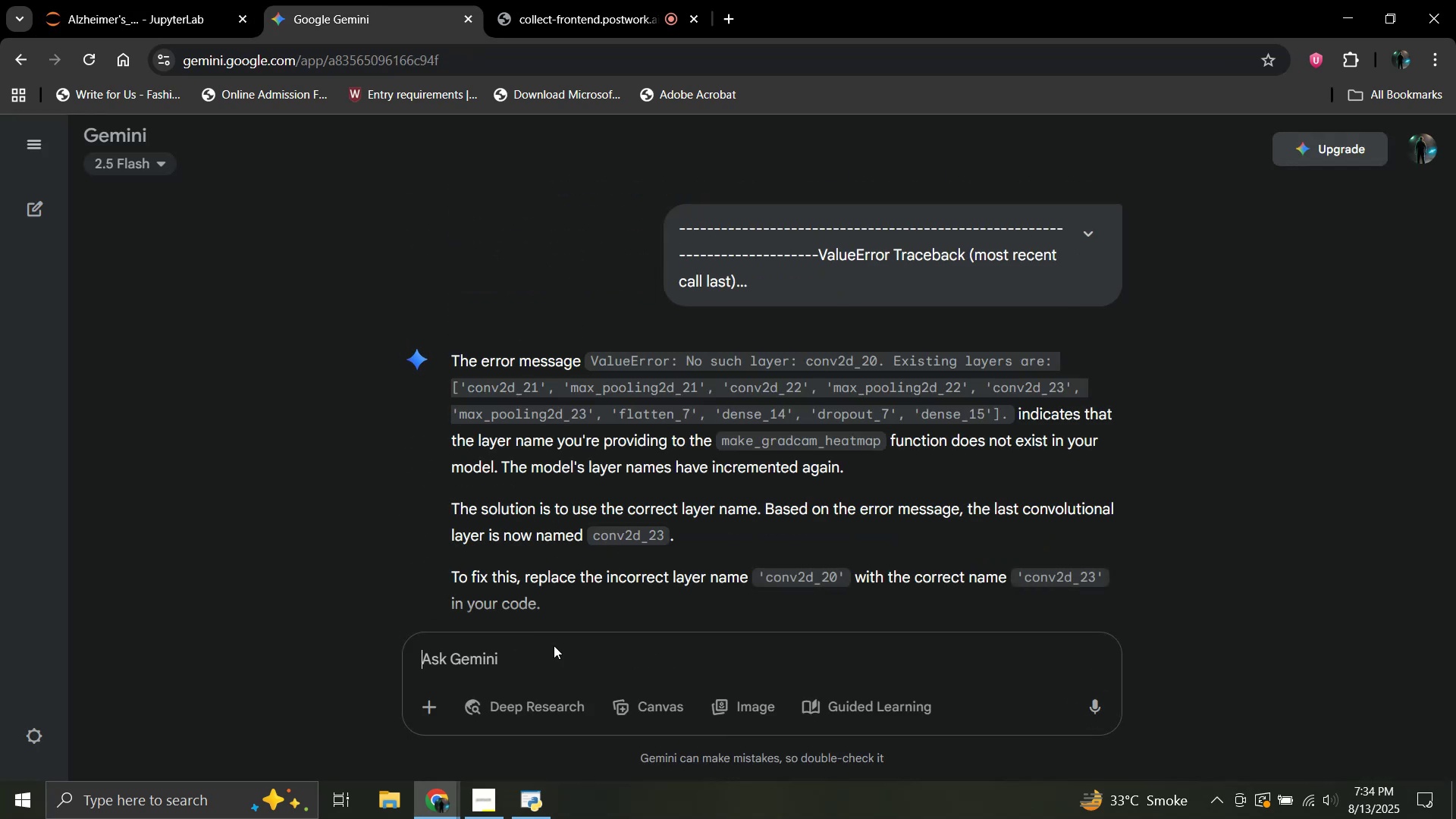 
wait(10.73)
 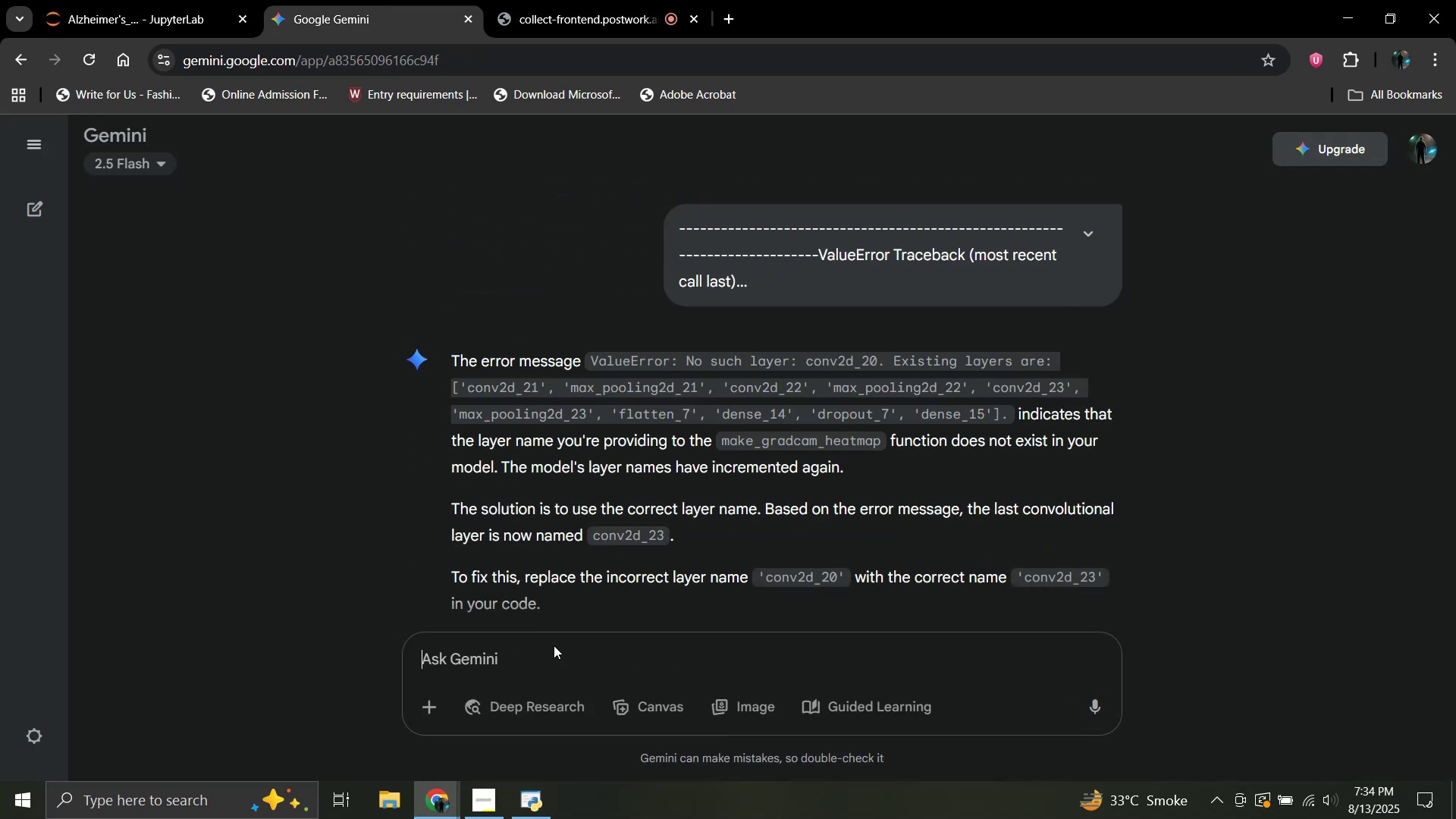 
scroll: coordinate [893, 356], scroll_direction: down, amount: 4.0
 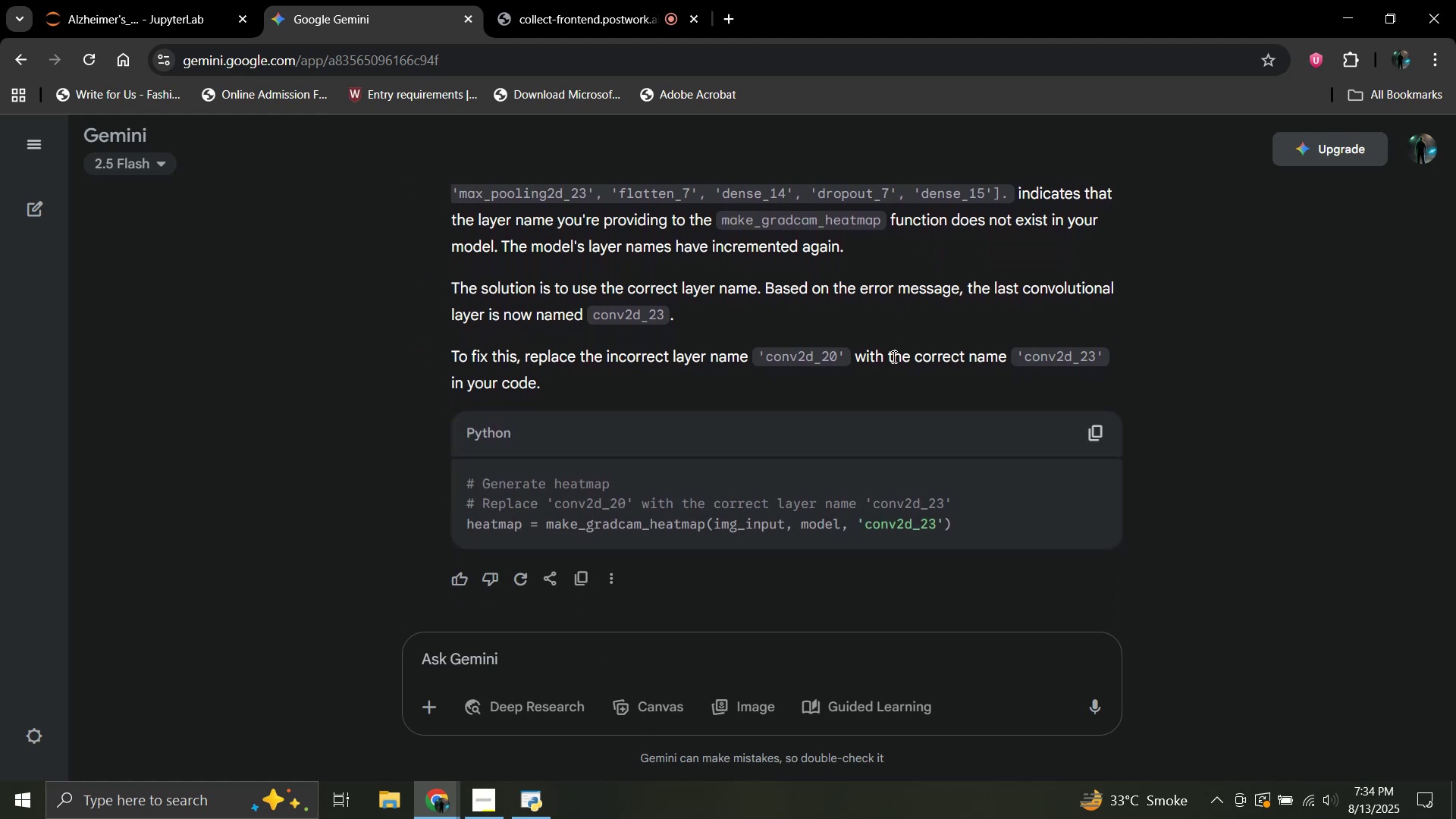 
scroll: coordinate [893, 356], scroll_direction: up, amount: 1.0
 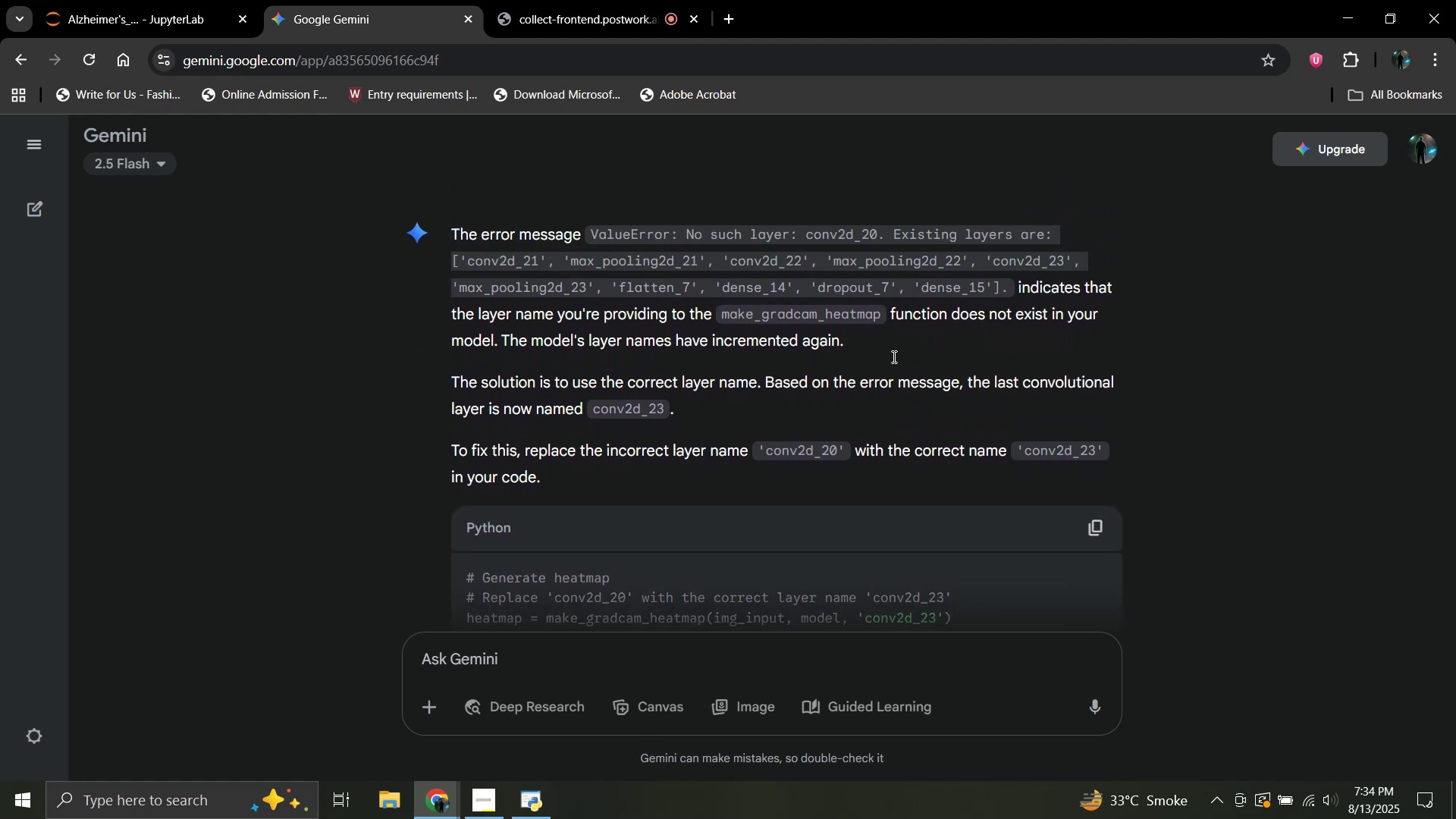 
scroll: coordinate [893, 356], scroll_direction: down, amount: 1.0
 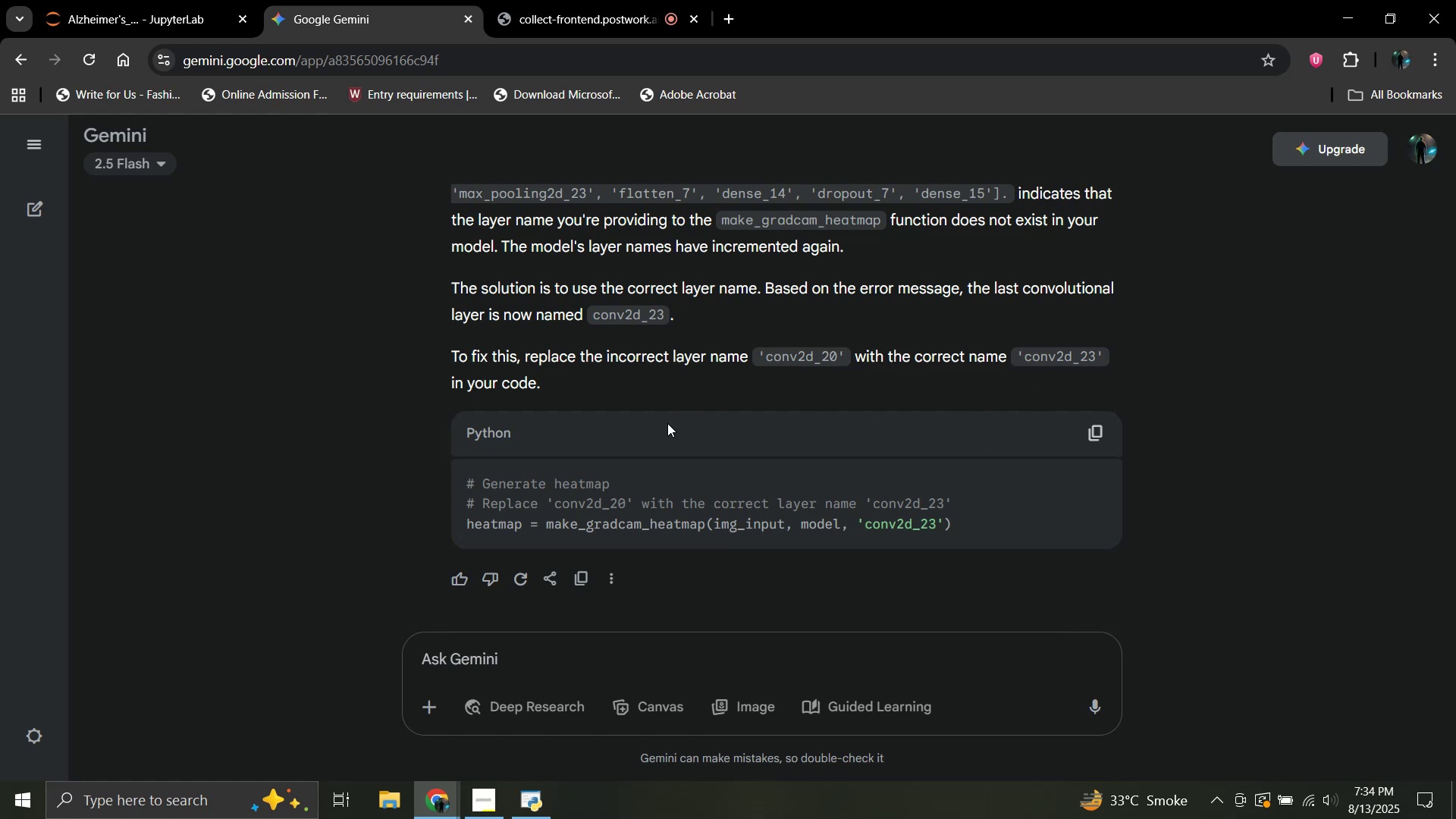 
wait(10.59)
 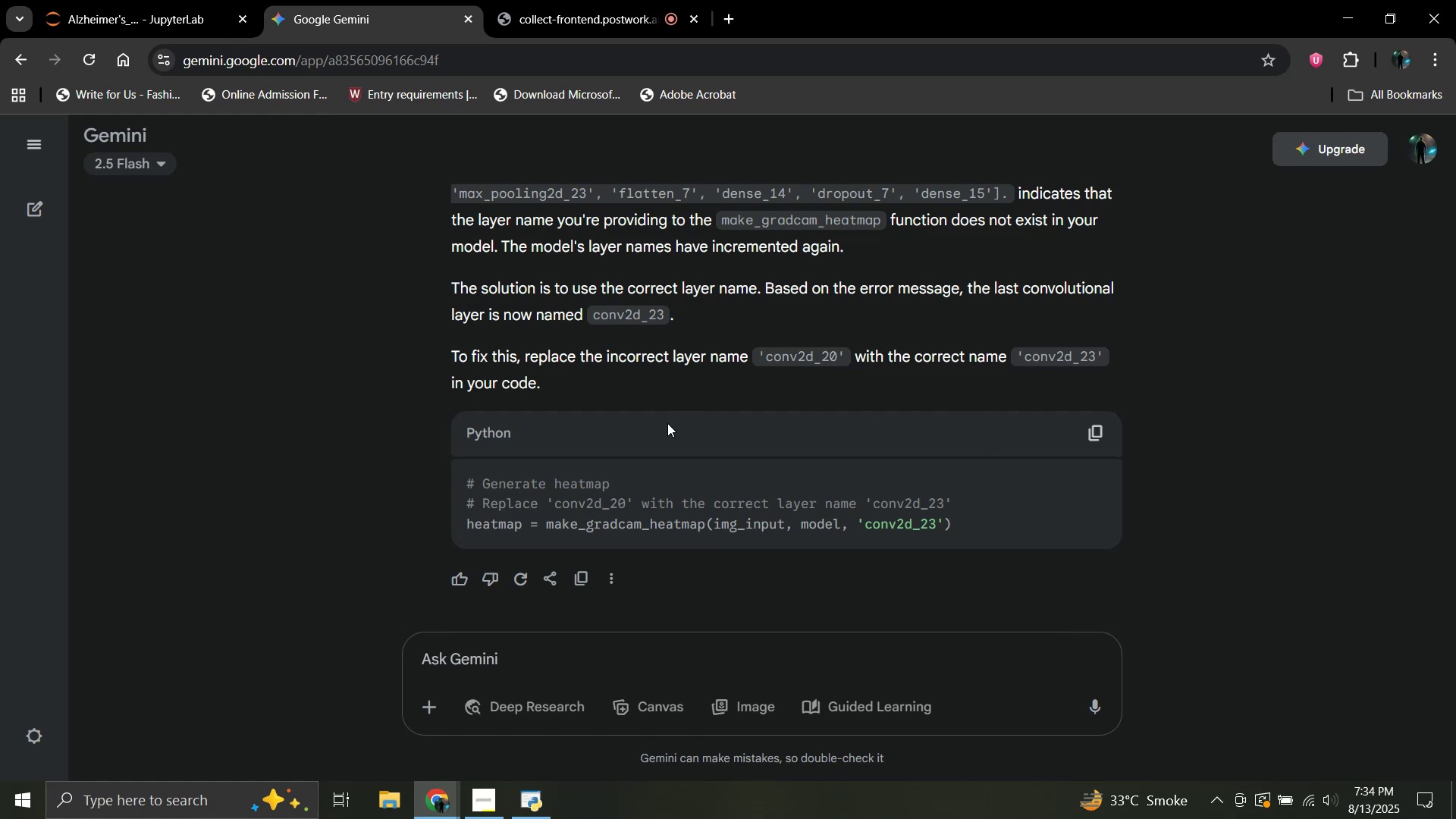 
left_click_drag(start_coordinate=[466, 522], to_coordinate=[952, 529])
 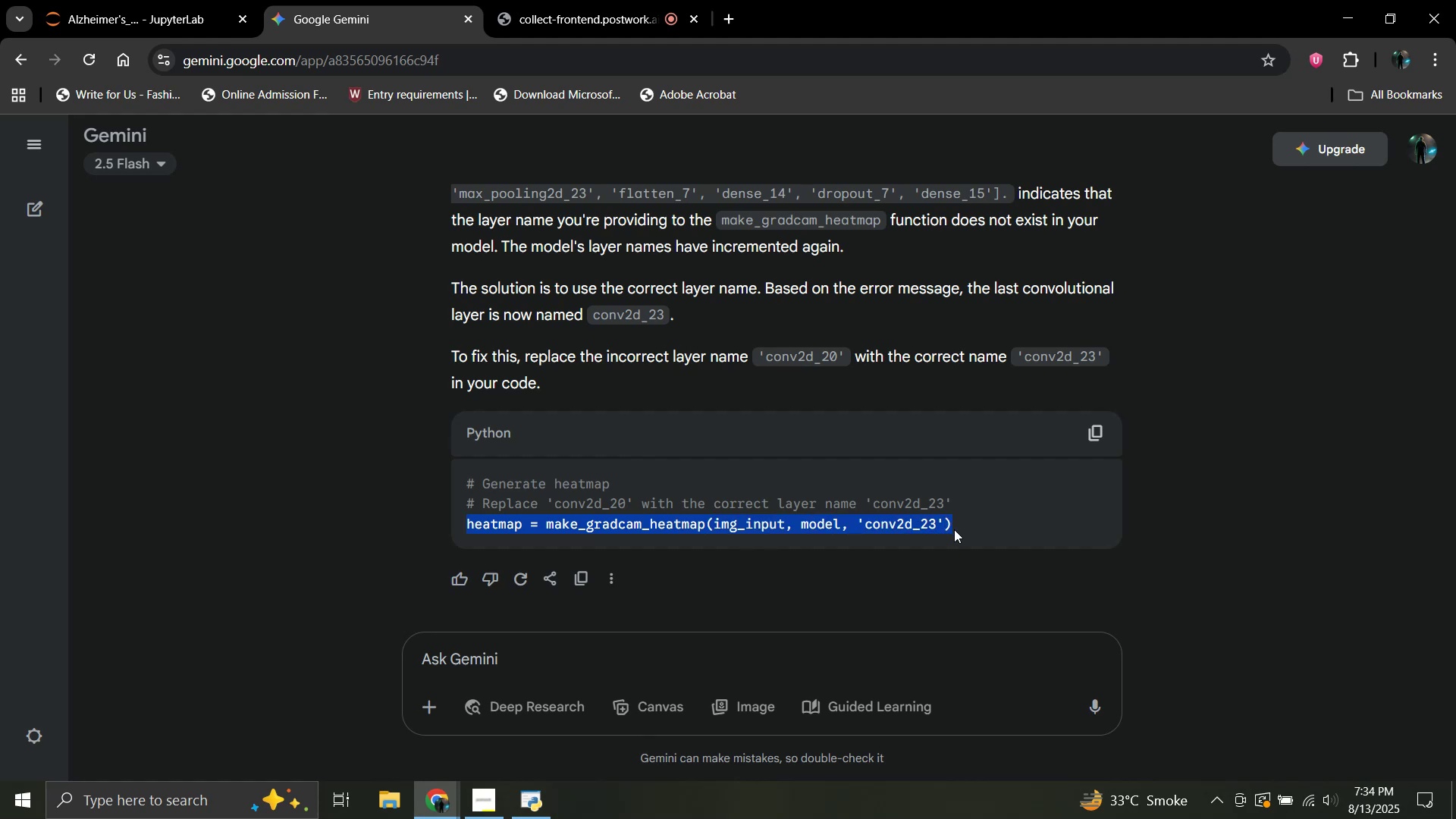 
key(Control+C)
 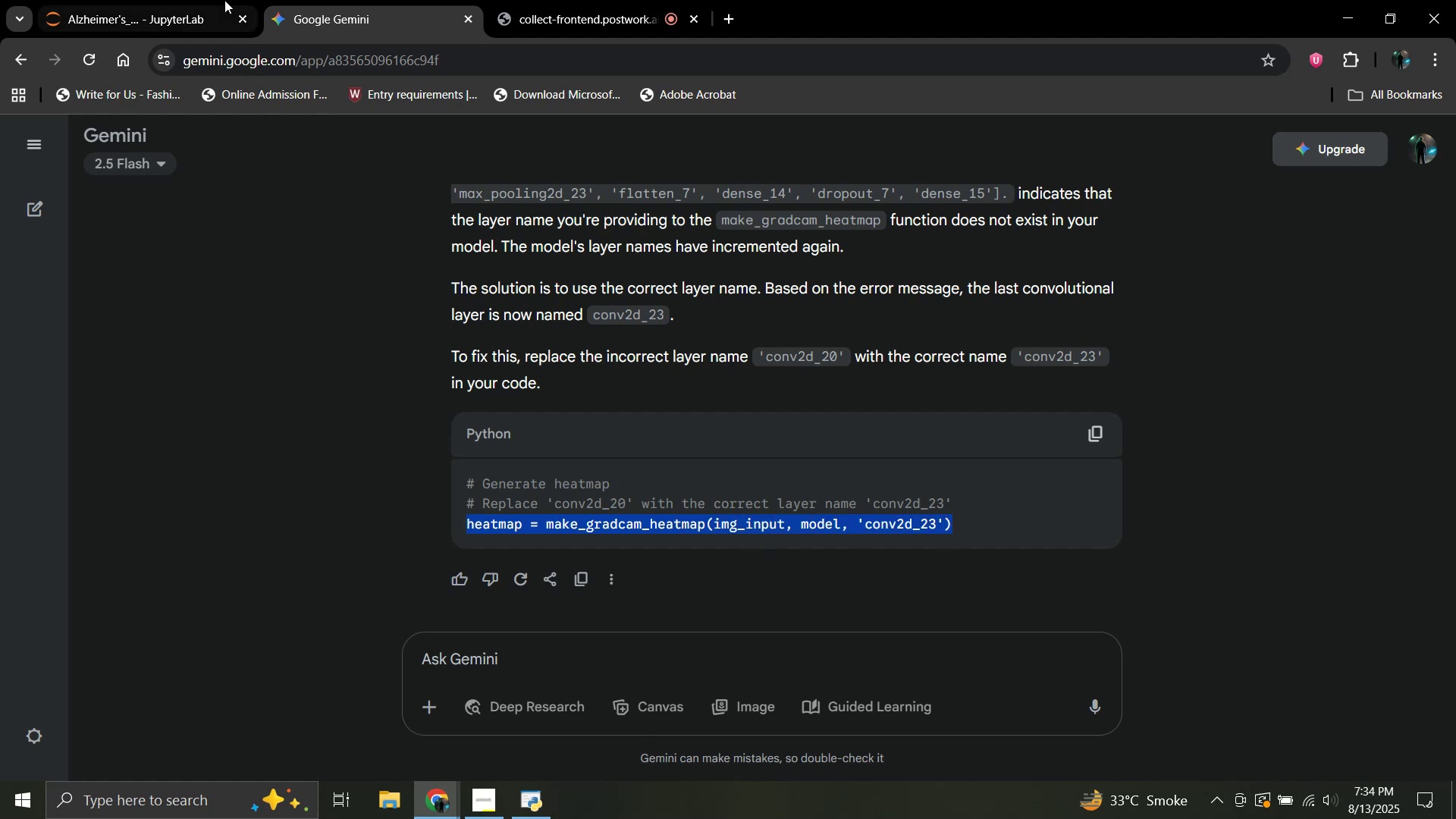 
left_click([174, 0])
 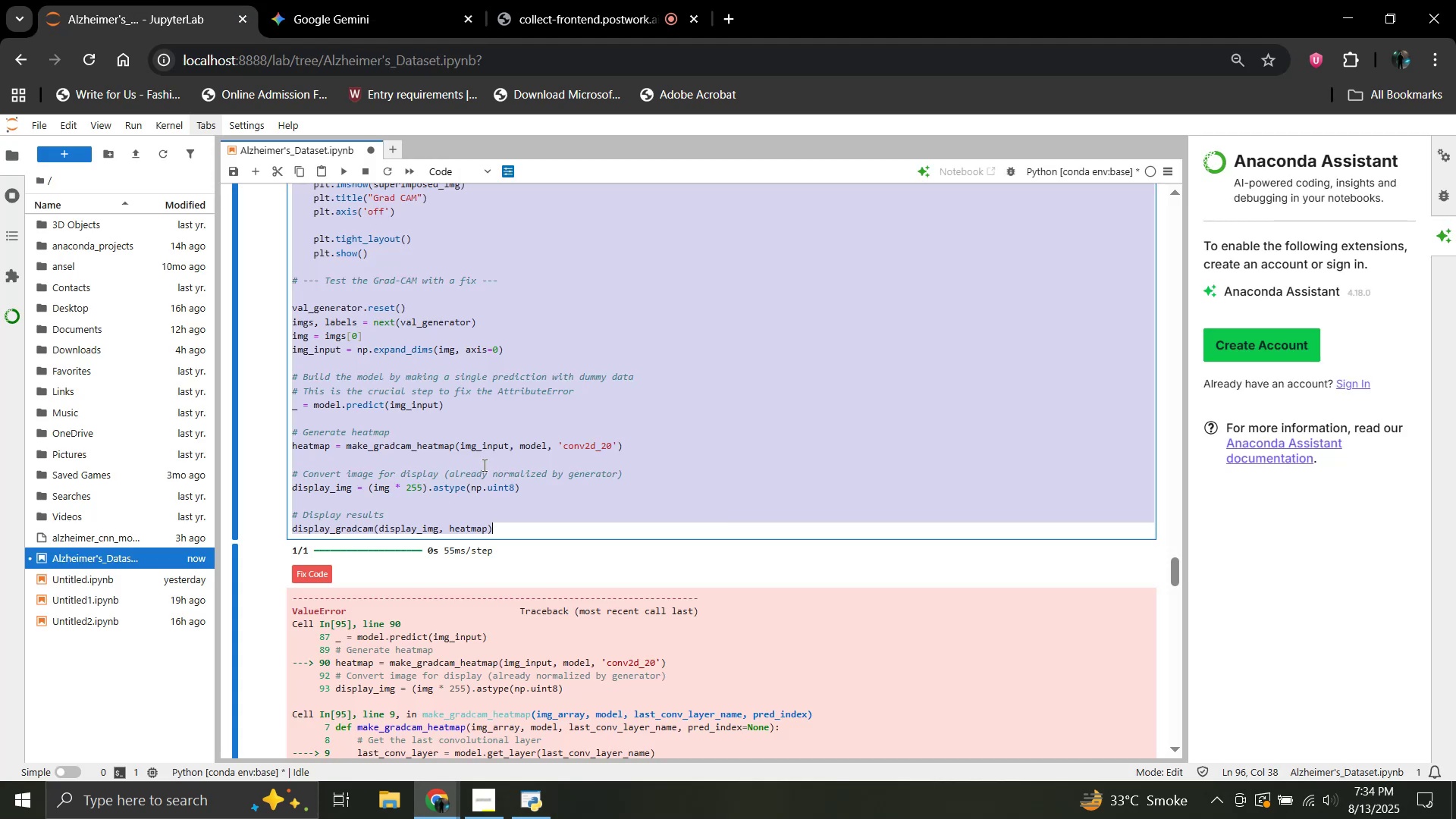 
left_click([483, 465])
 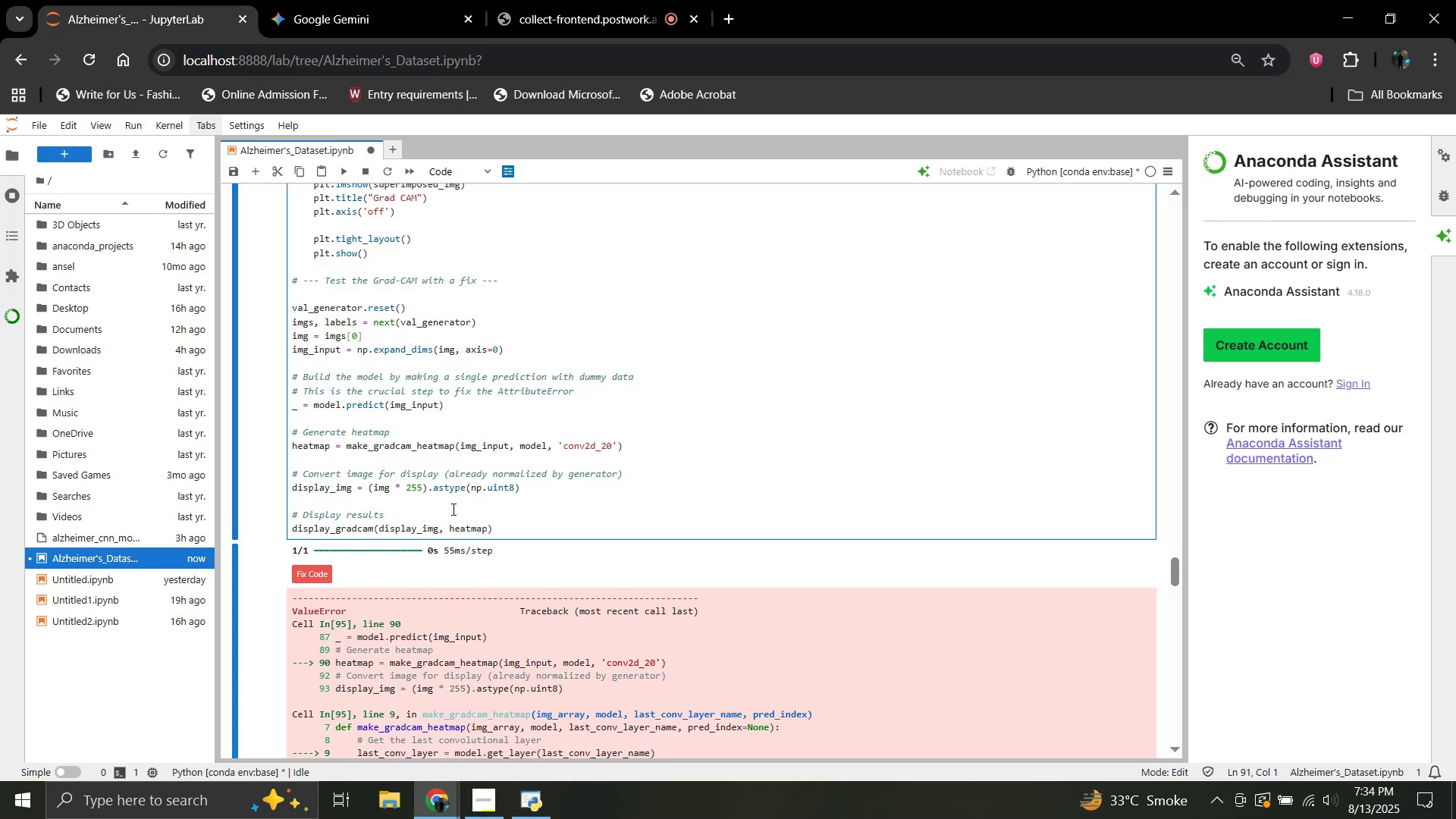 
scroll: coordinate [436, 511], scroll_direction: up, amount: 3.0
 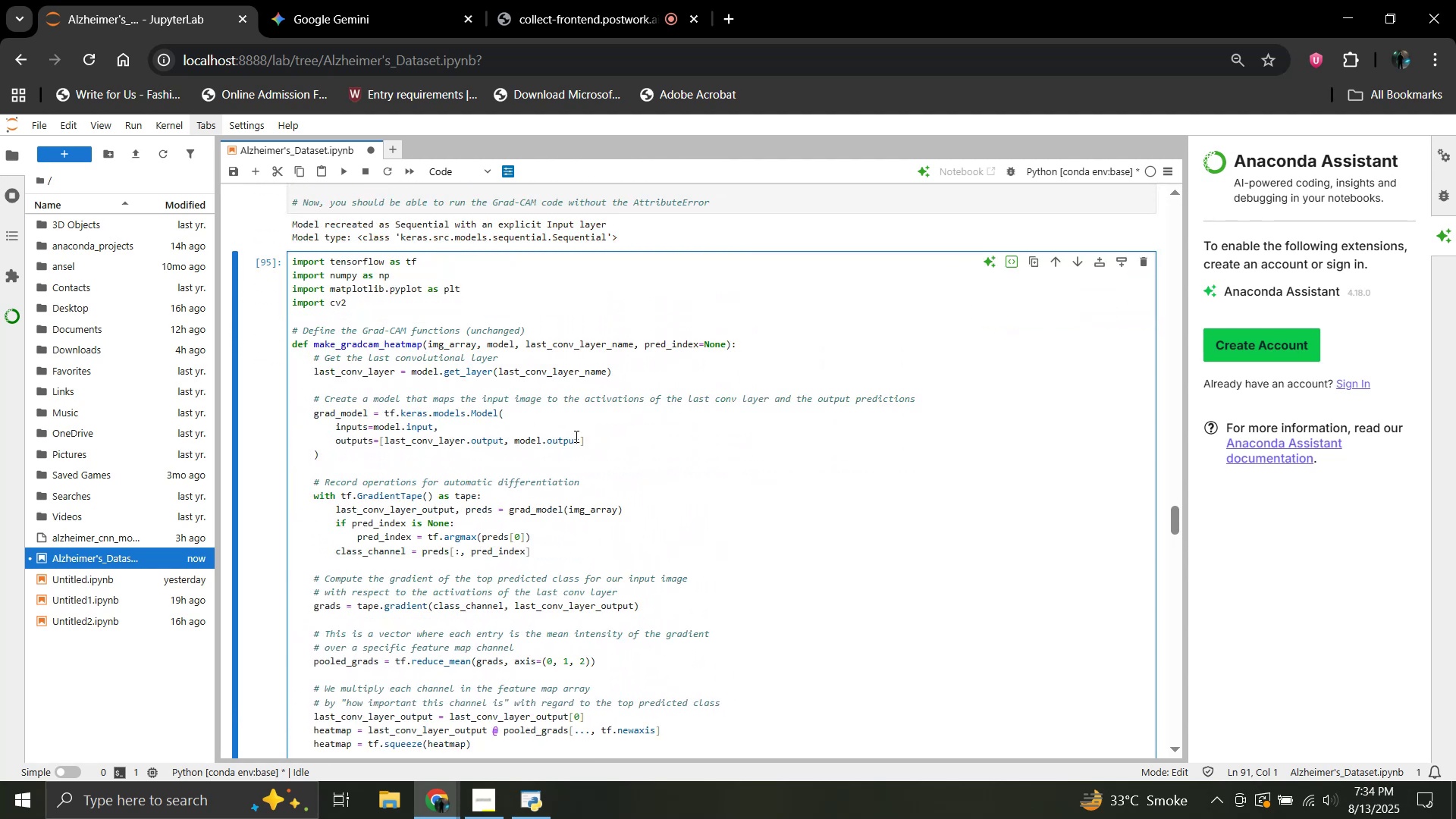 
scroll: coordinate [573, 438], scroll_direction: down, amount: 5.0
 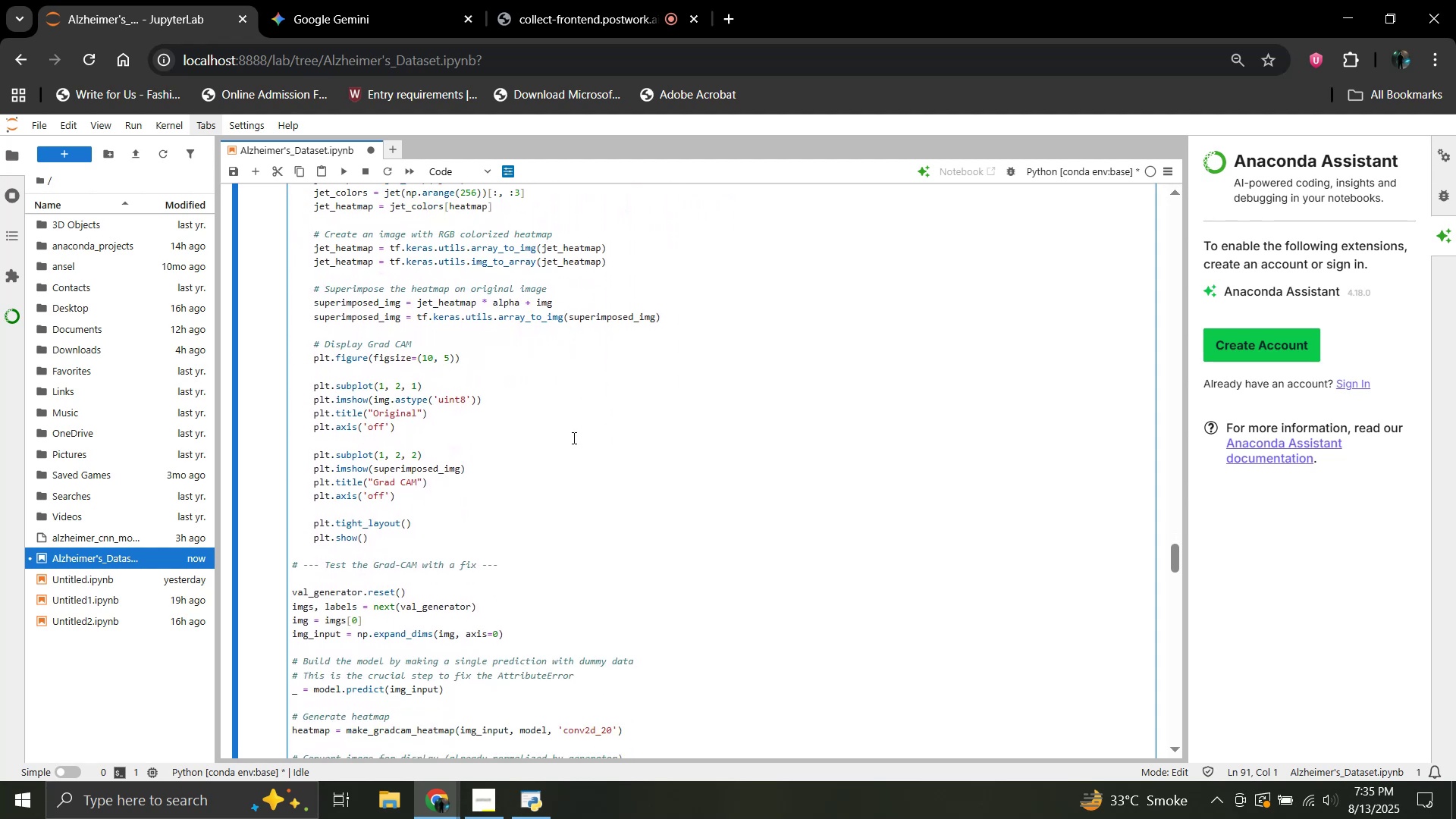 
scroll: coordinate [573, 438], scroll_direction: down, amount: 1.0
 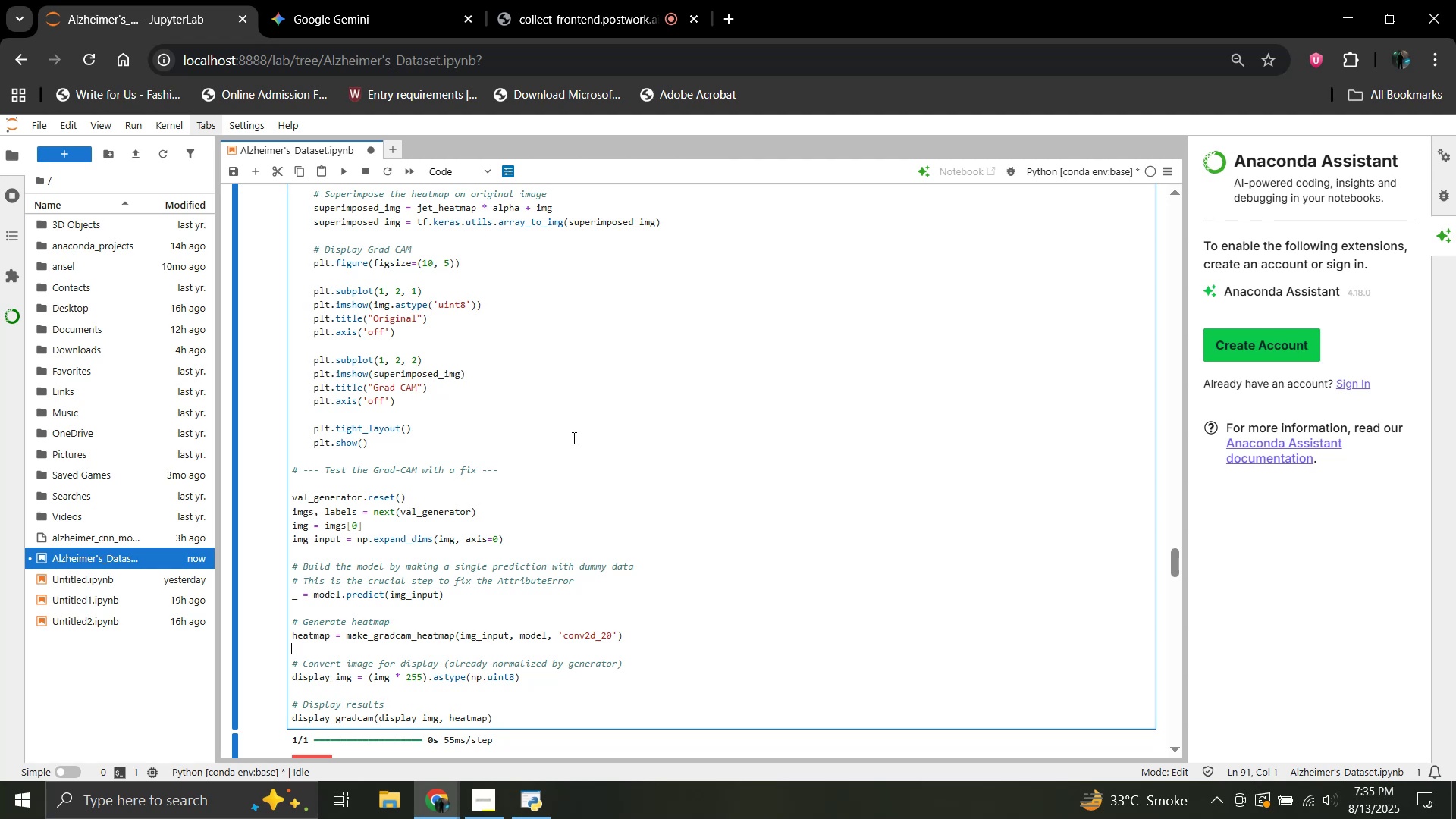 
wait(5.18)
 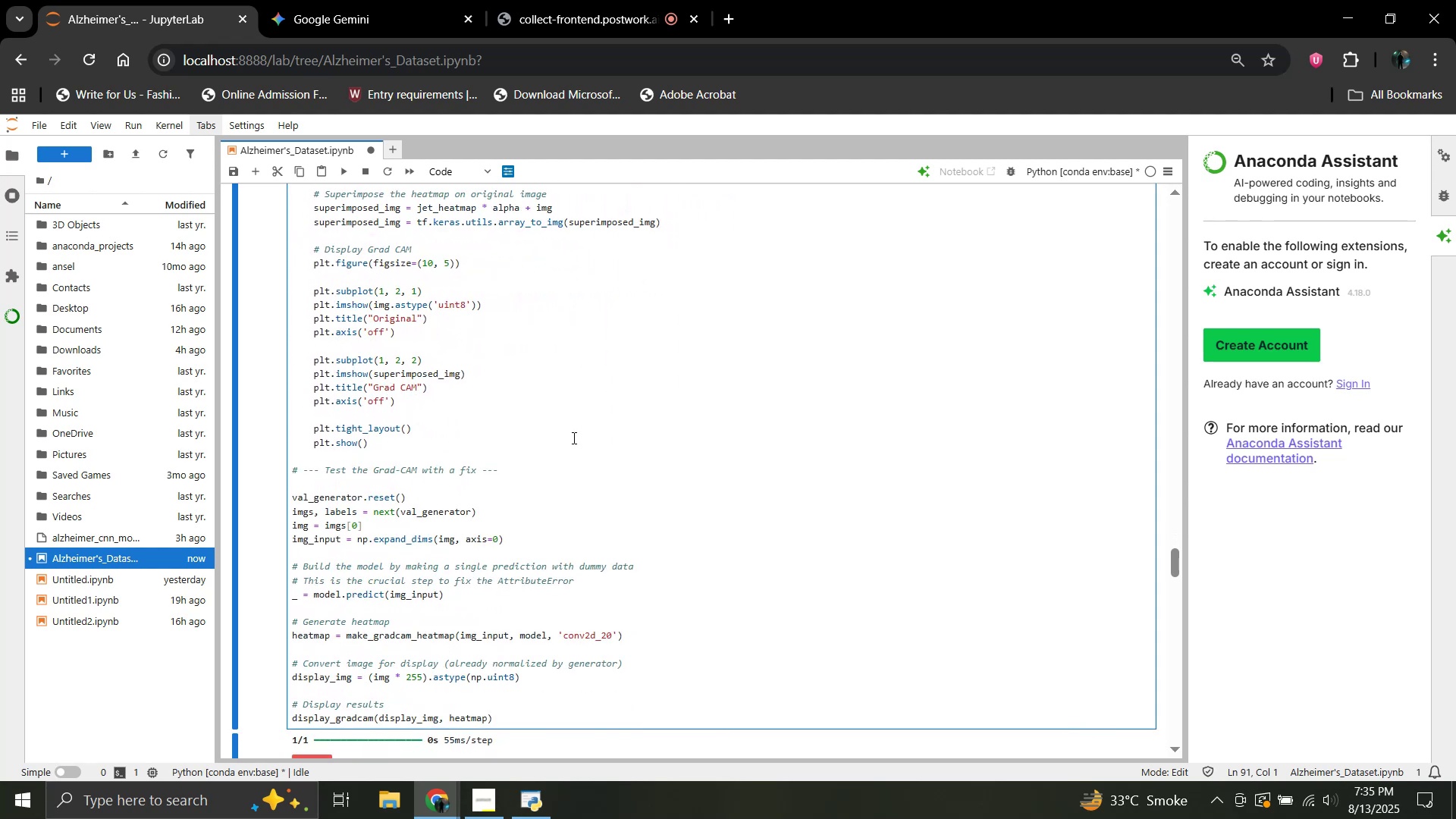 
scroll: coordinate [573, 438], scroll_direction: up, amount: 9.0
 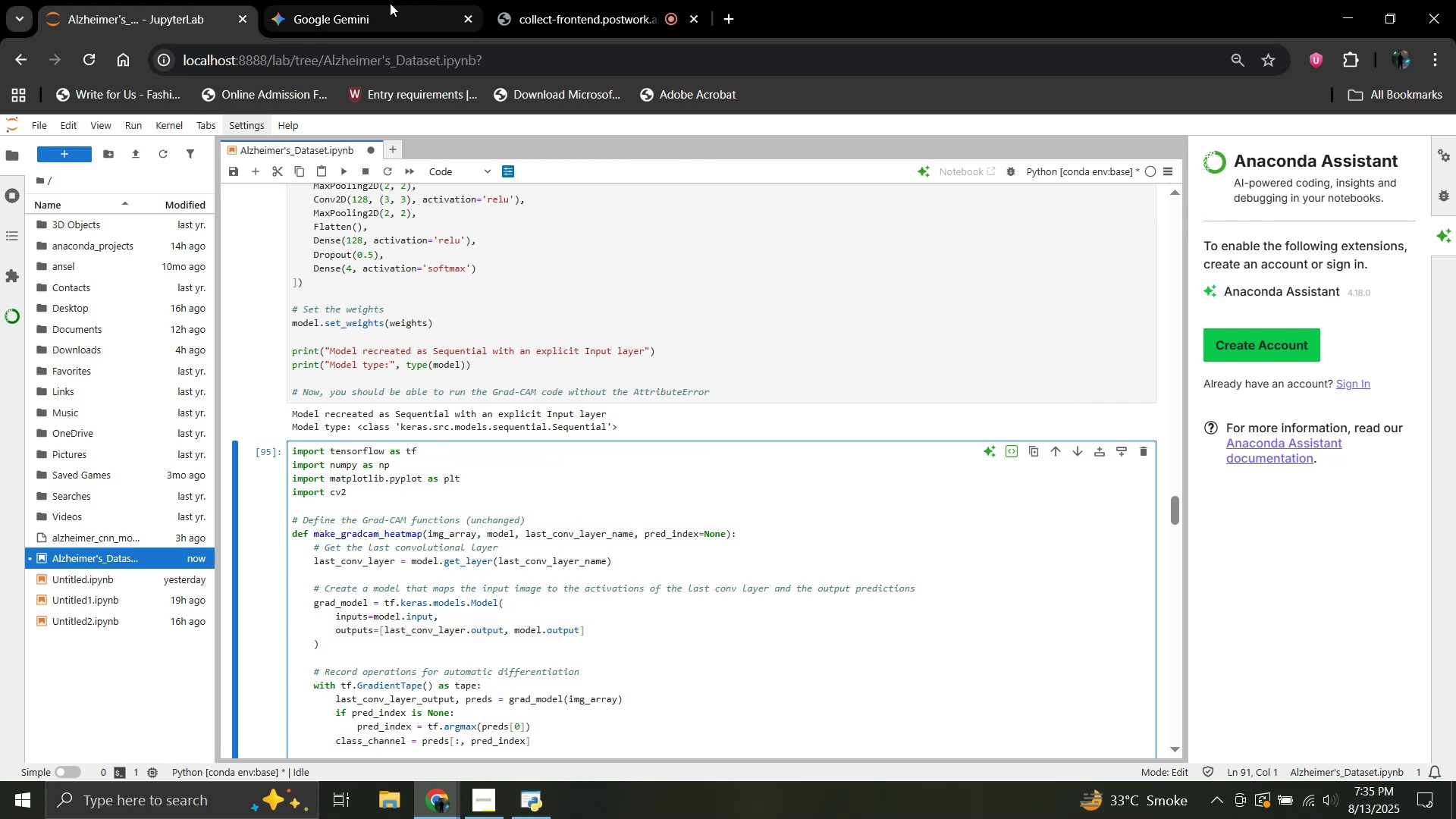 
left_click([750, 572])
 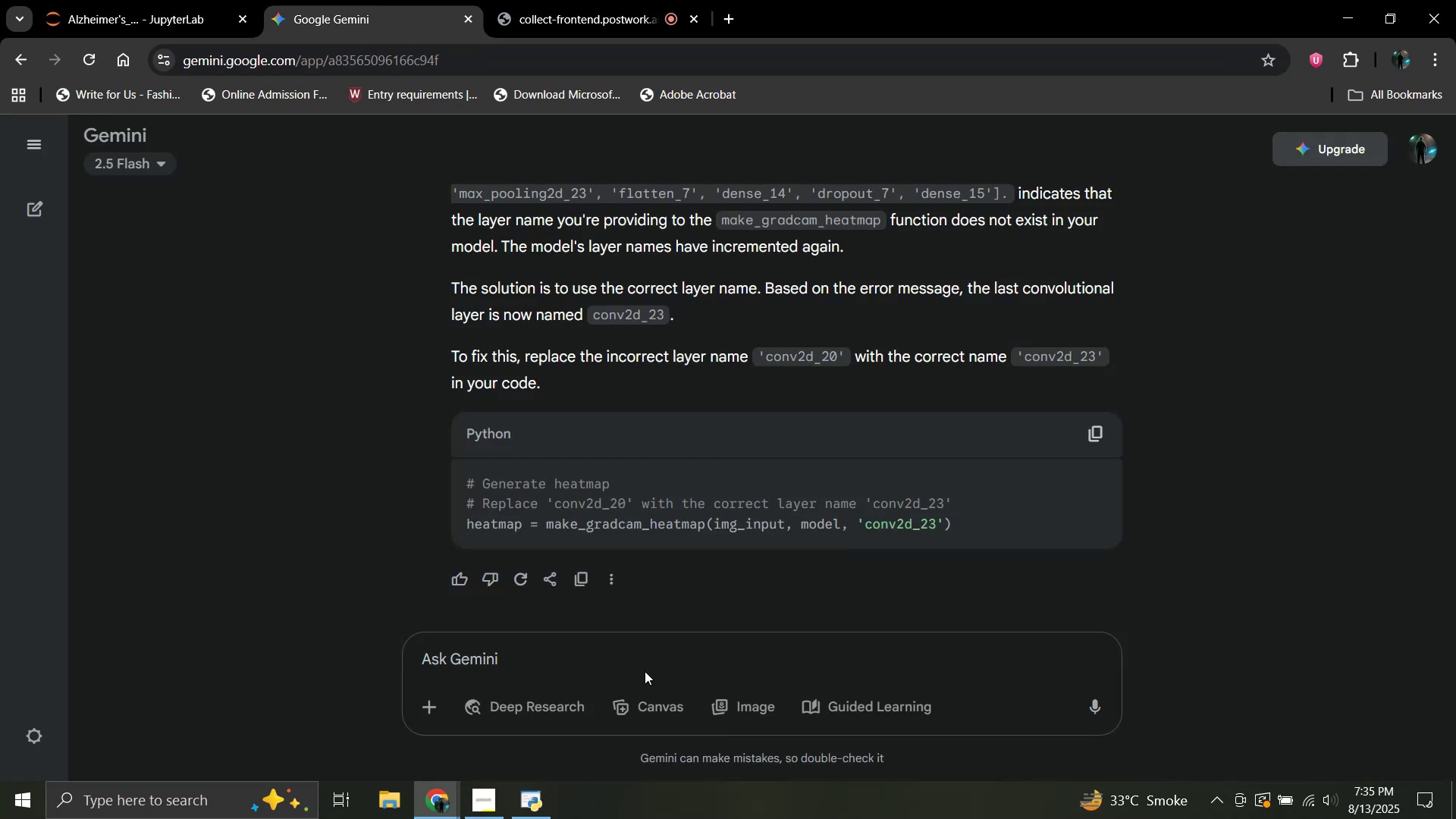 
left_click([645, 671])
 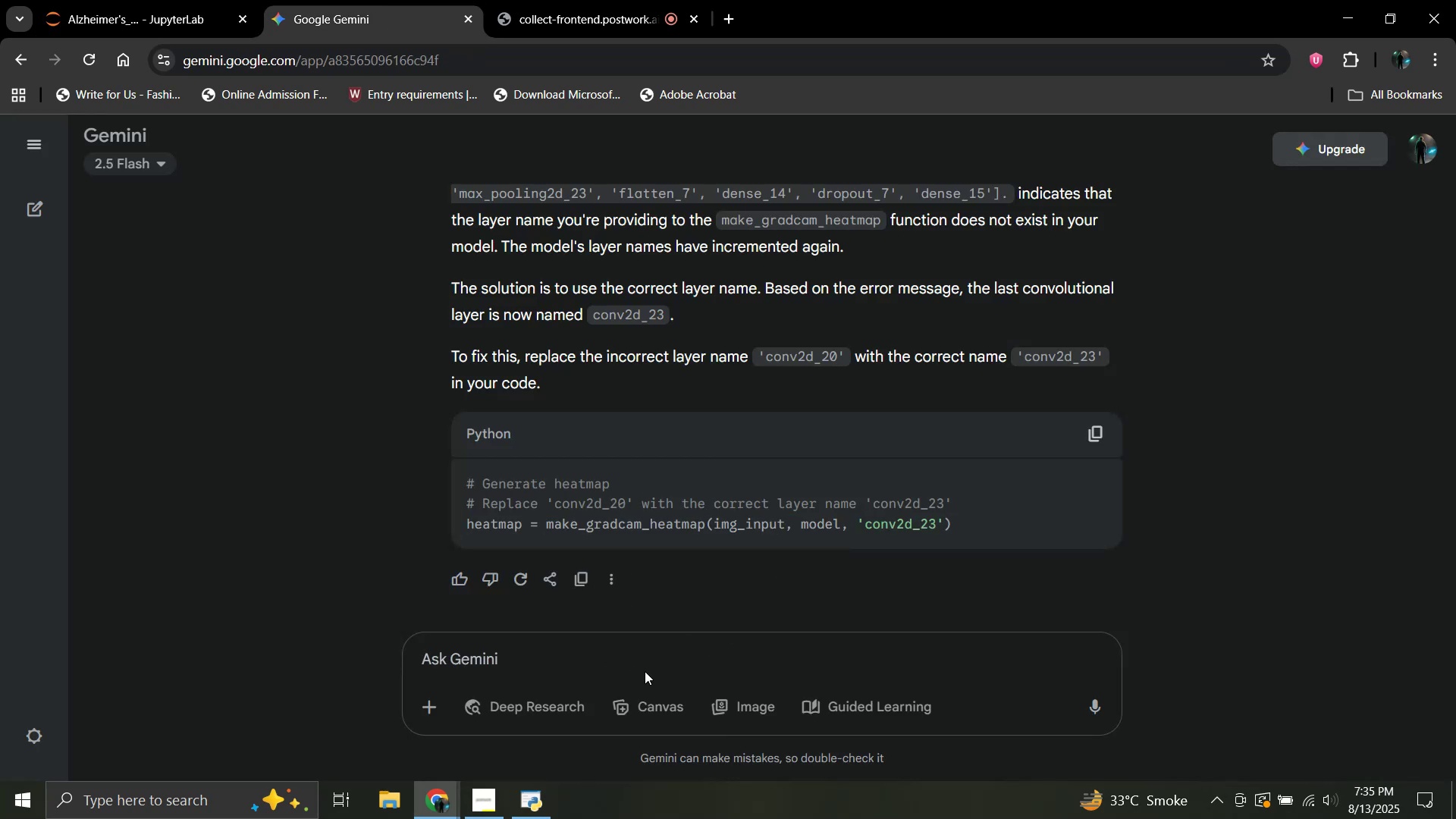 
type(where is convd_20)
 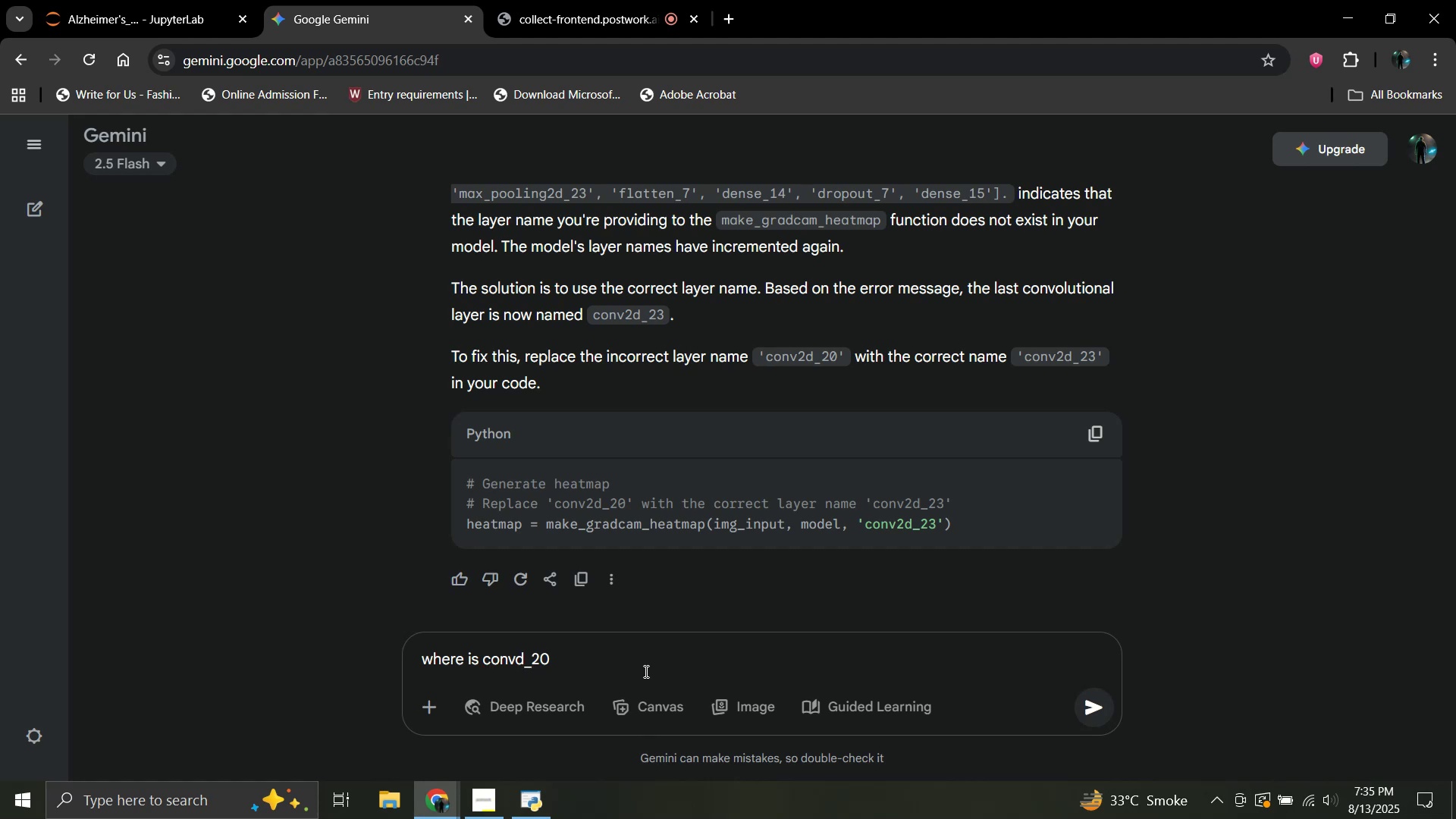 
key(Enter)
 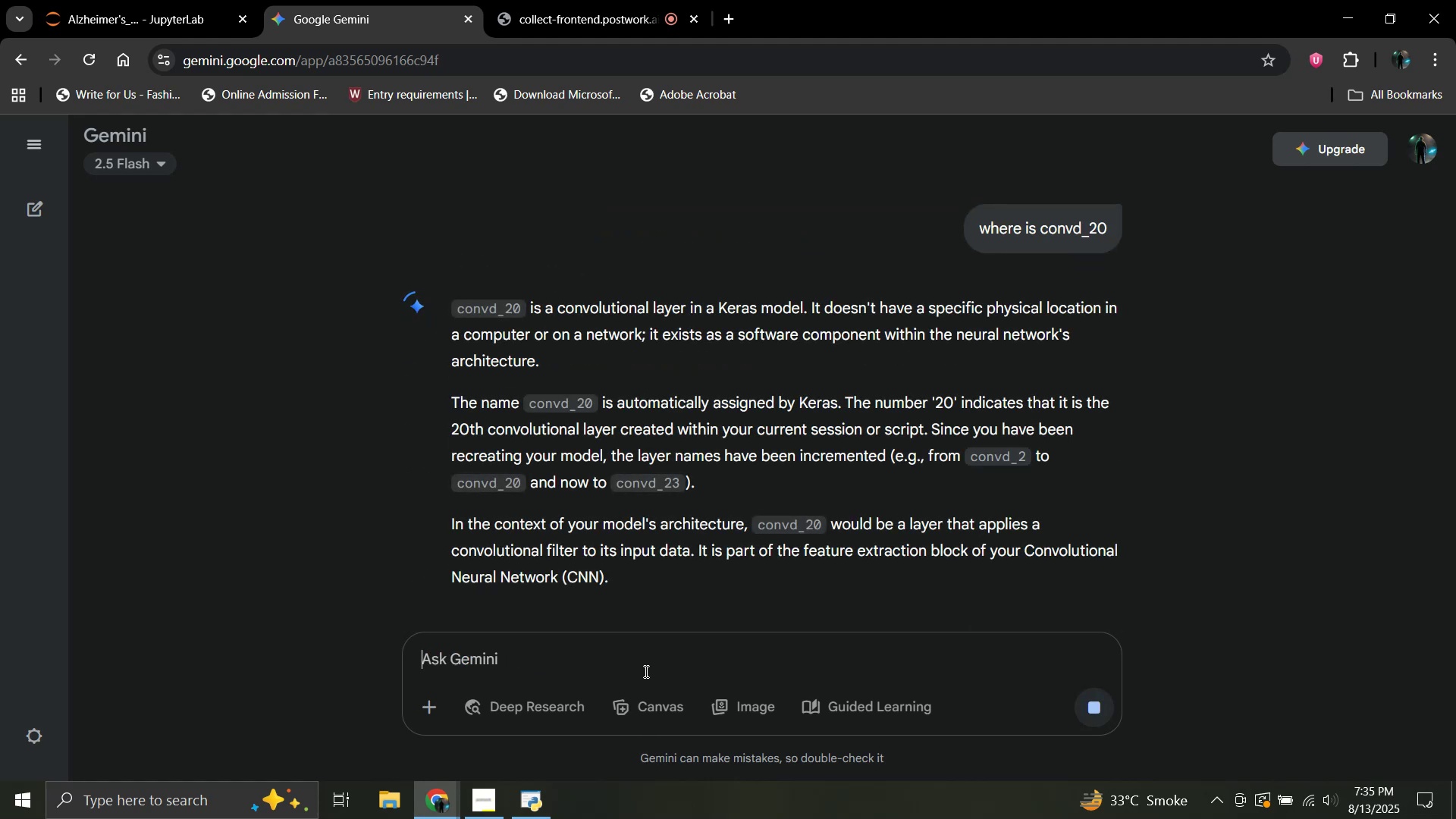 
wait(7.42)
 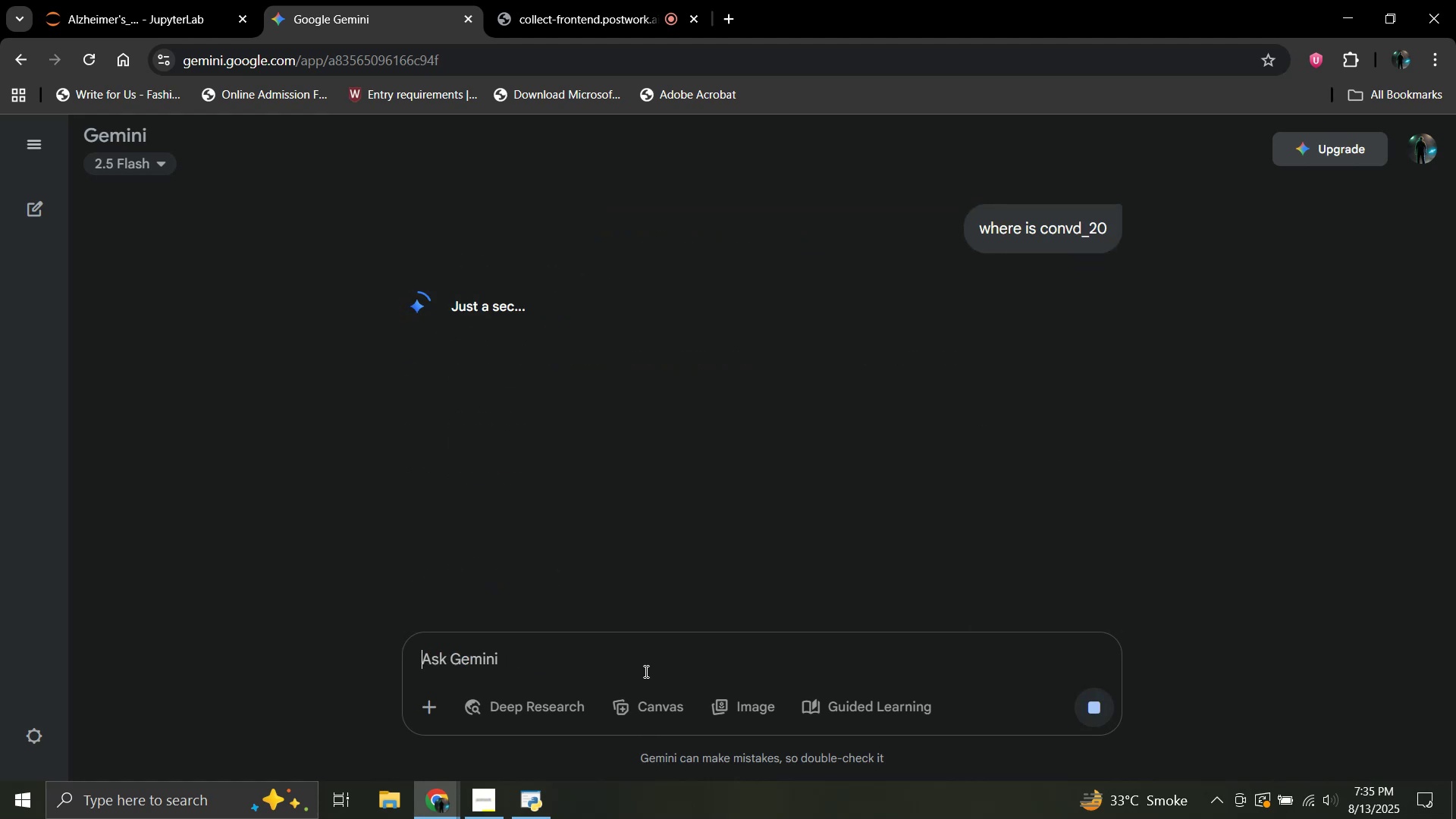 
scroll: coordinate [852, 439], scroll_direction: down, amount: 2.0
 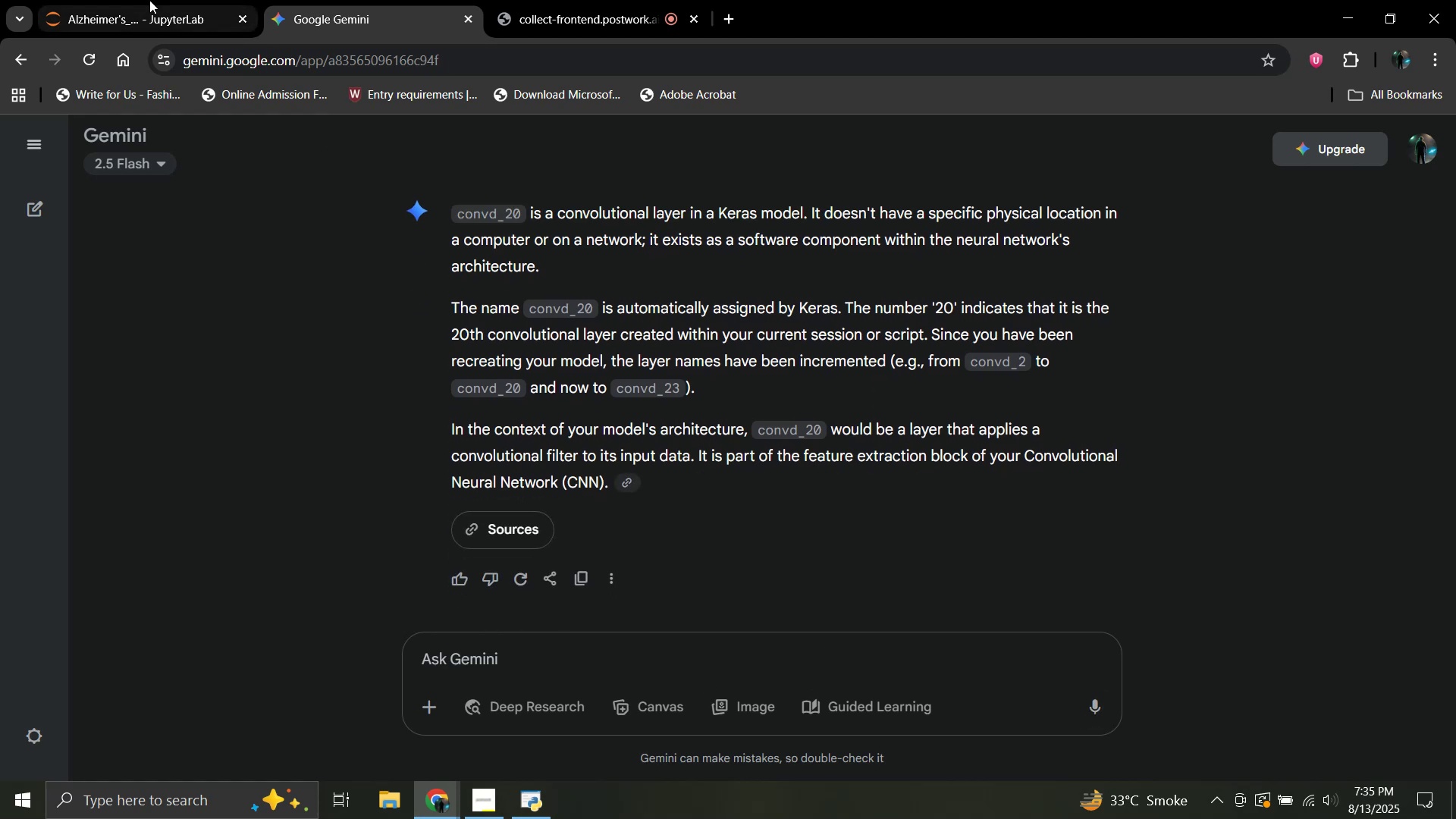 
left_click([149, 0])
 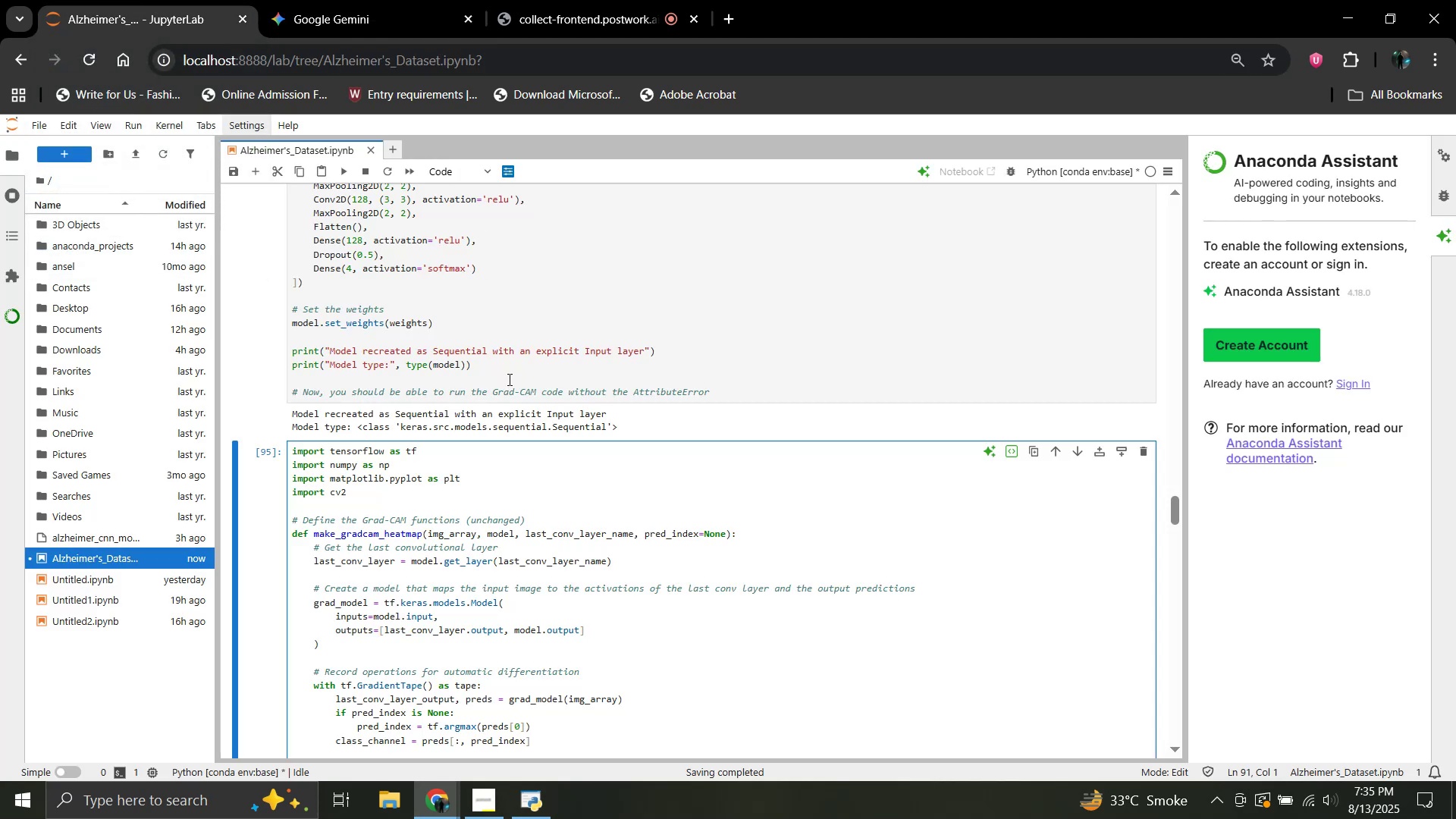 
key(Control+F)
 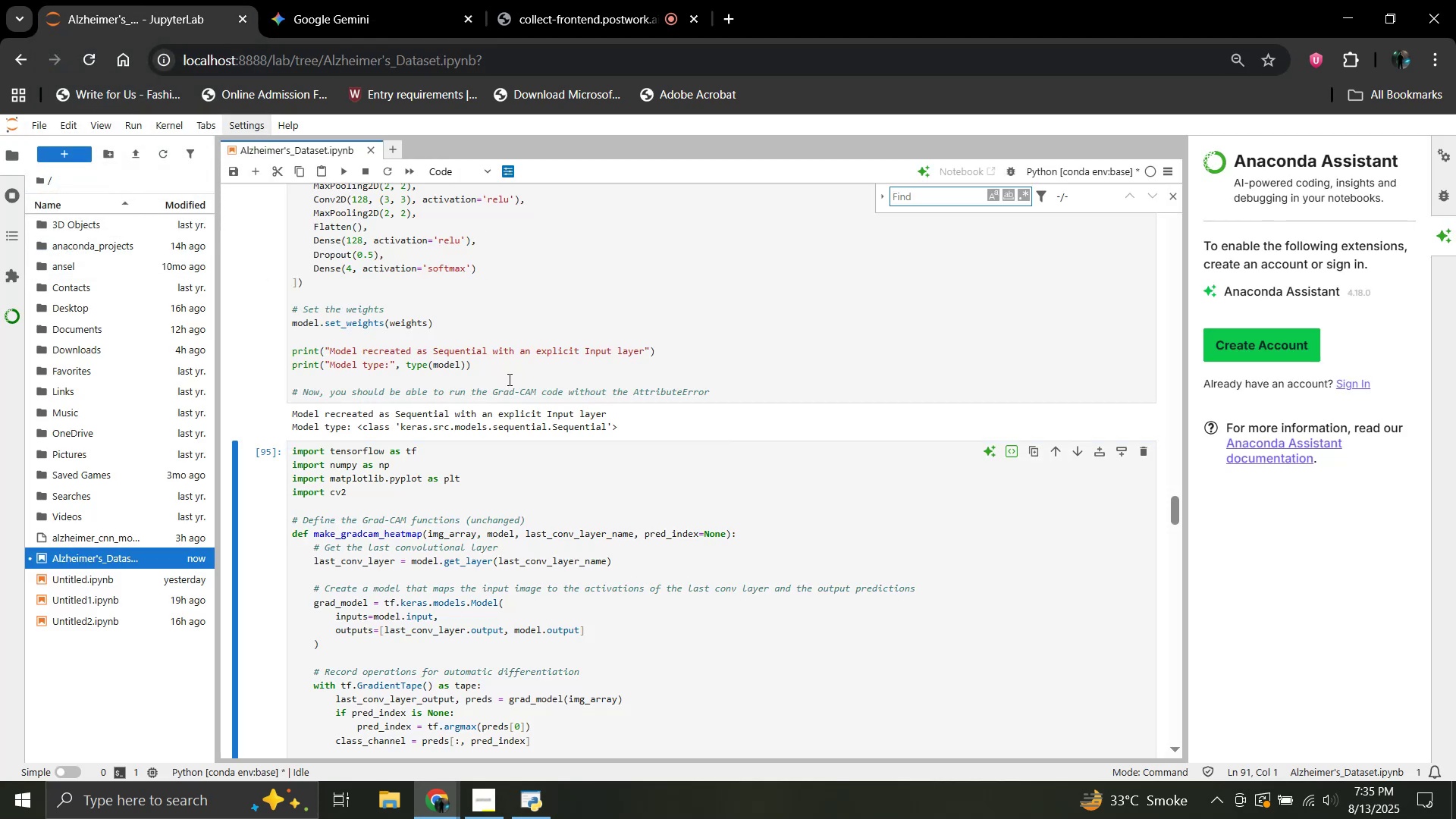 
type(convd)
 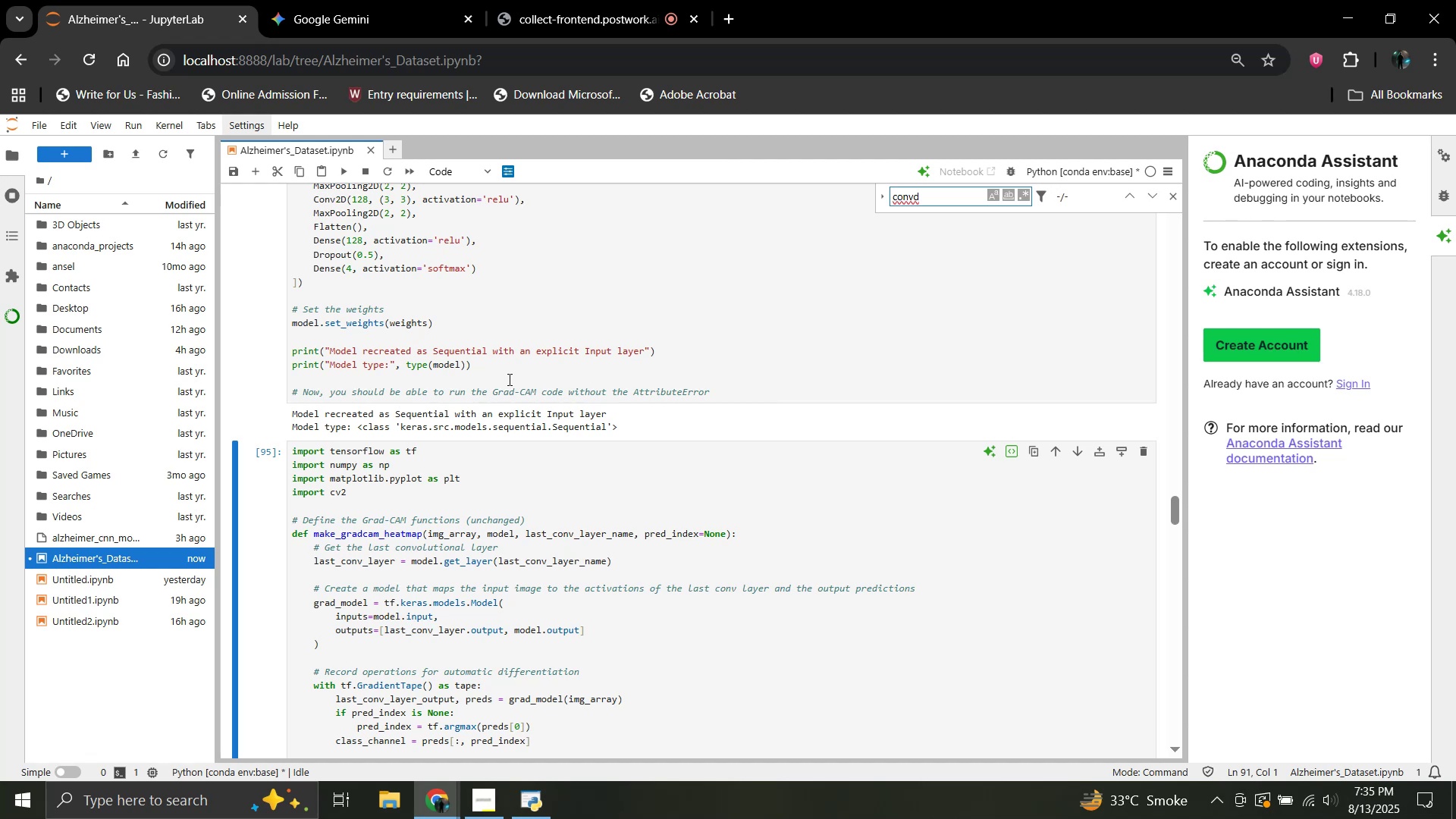 
left_click([396, 15])
 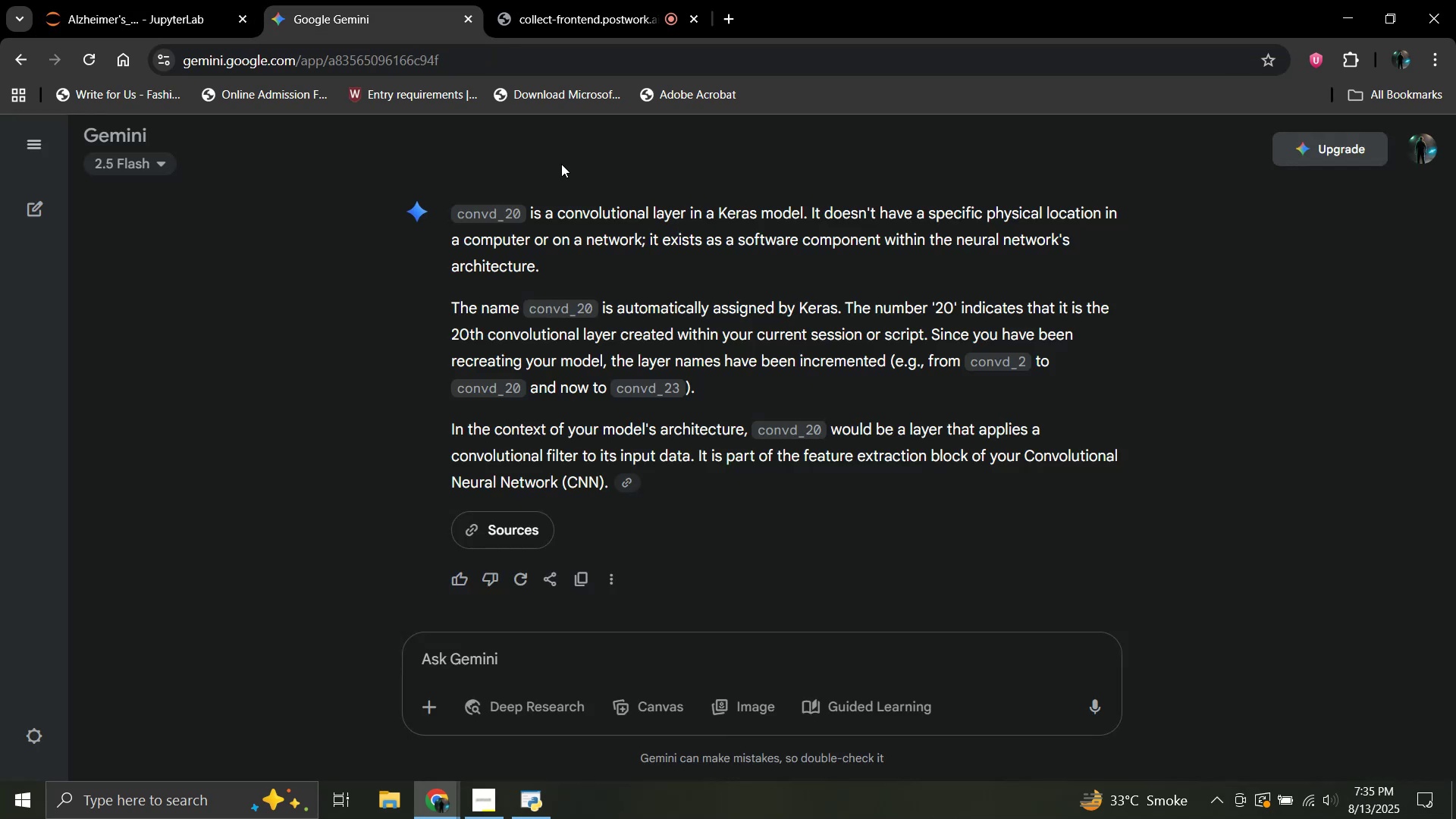 
scroll: coordinate [581, 217], scroll_direction: up, amount: 2.0
 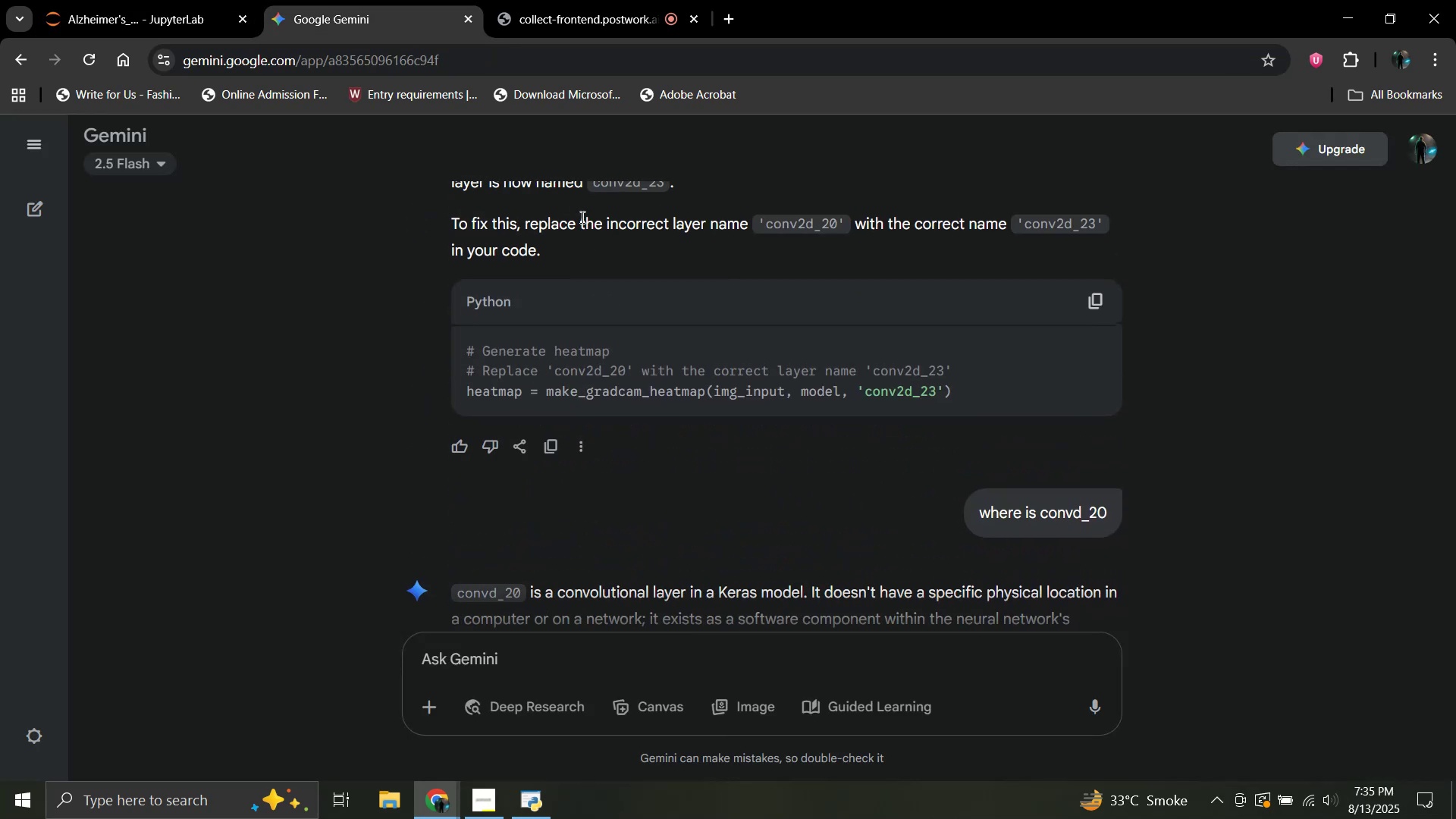 
left_click([193, 0])
 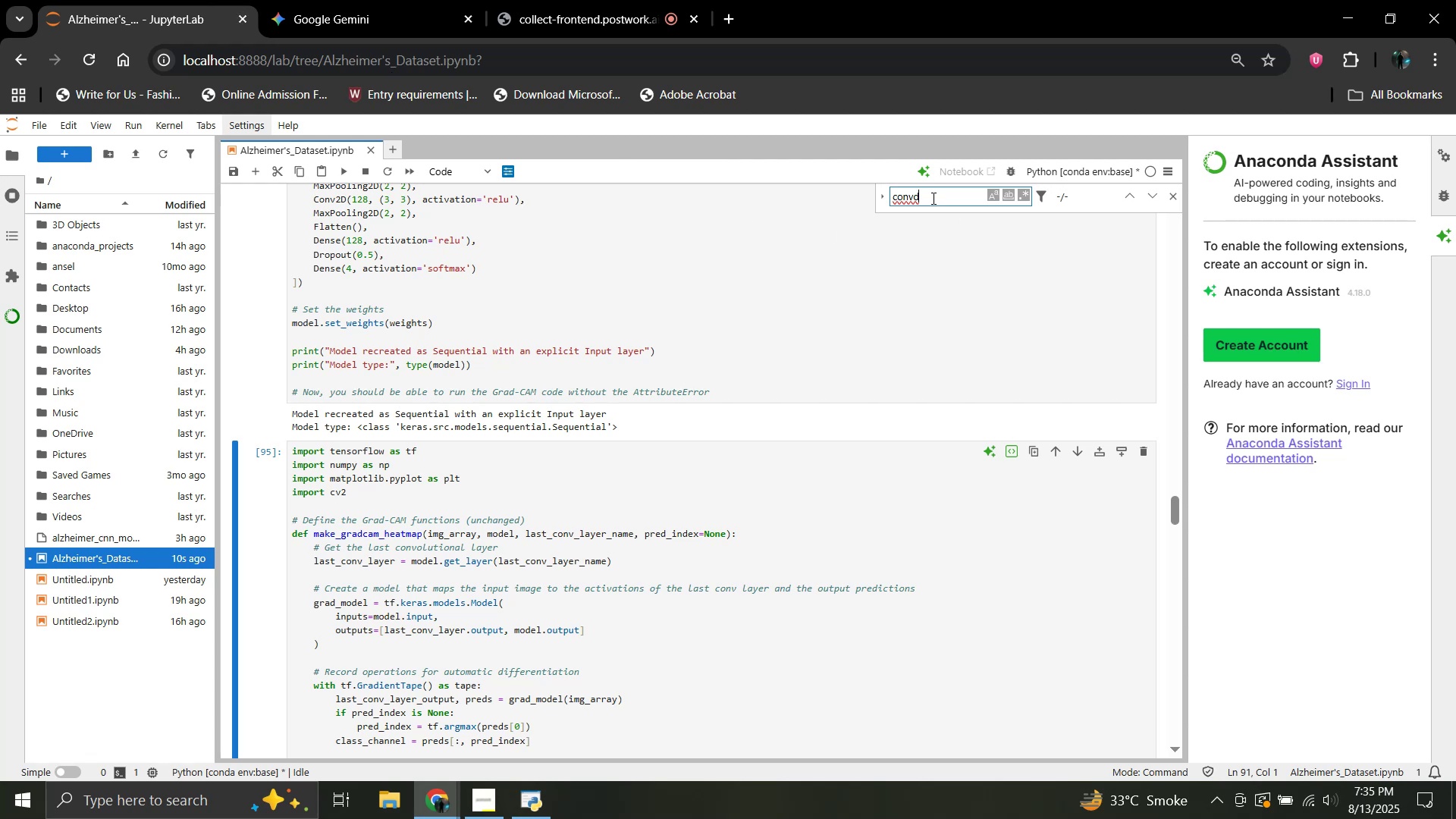 
key(Backspace)
type(2d)
 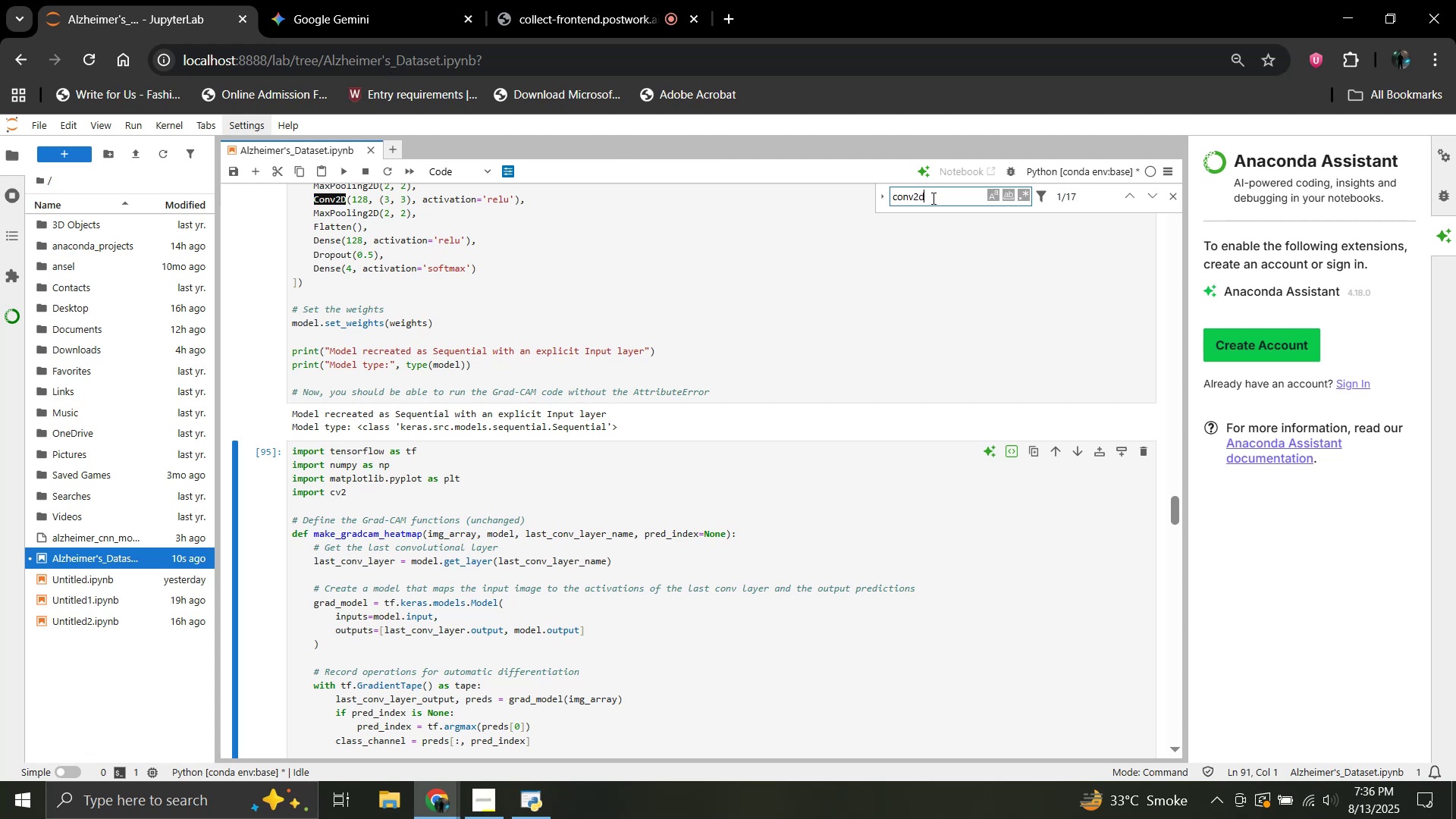 
scroll: coordinate [424, 458], scroll_direction: up, amount: 5.0
 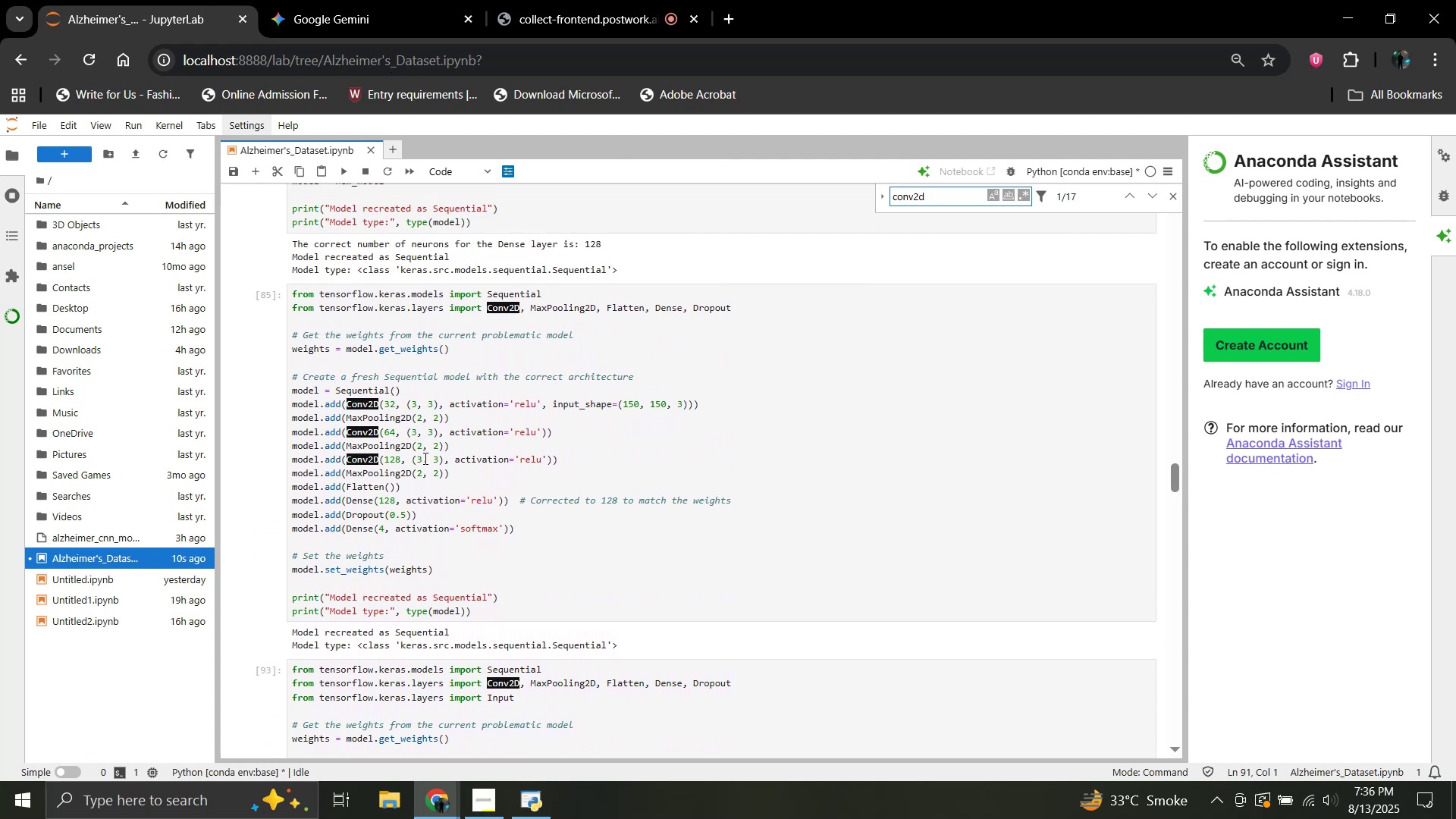 
scroll: coordinate [424, 459], scroll_direction: down, amount: 6.0
 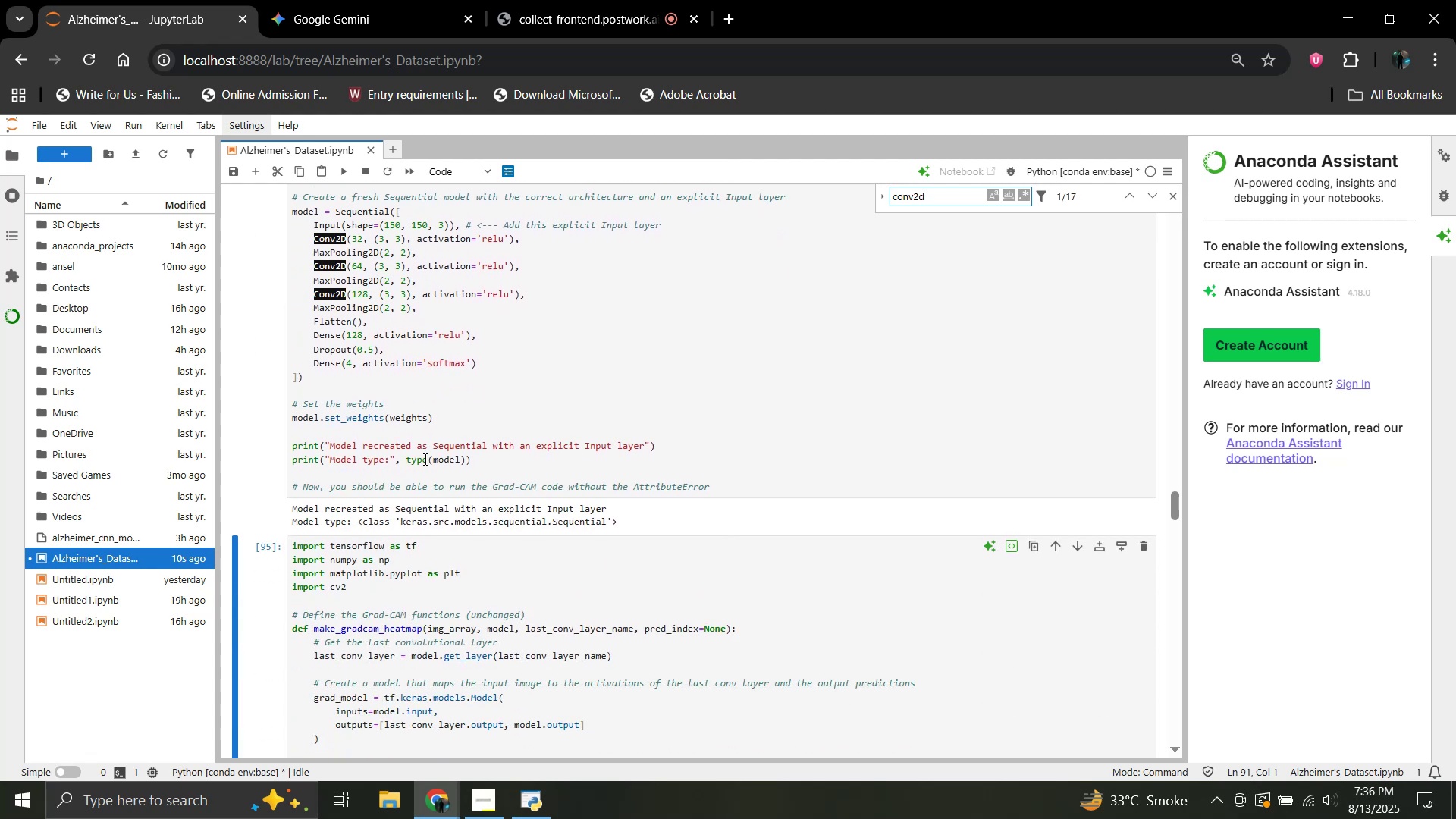 
scroll: coordinate [424, 459], scroll_direction: up, amount: 1.0
 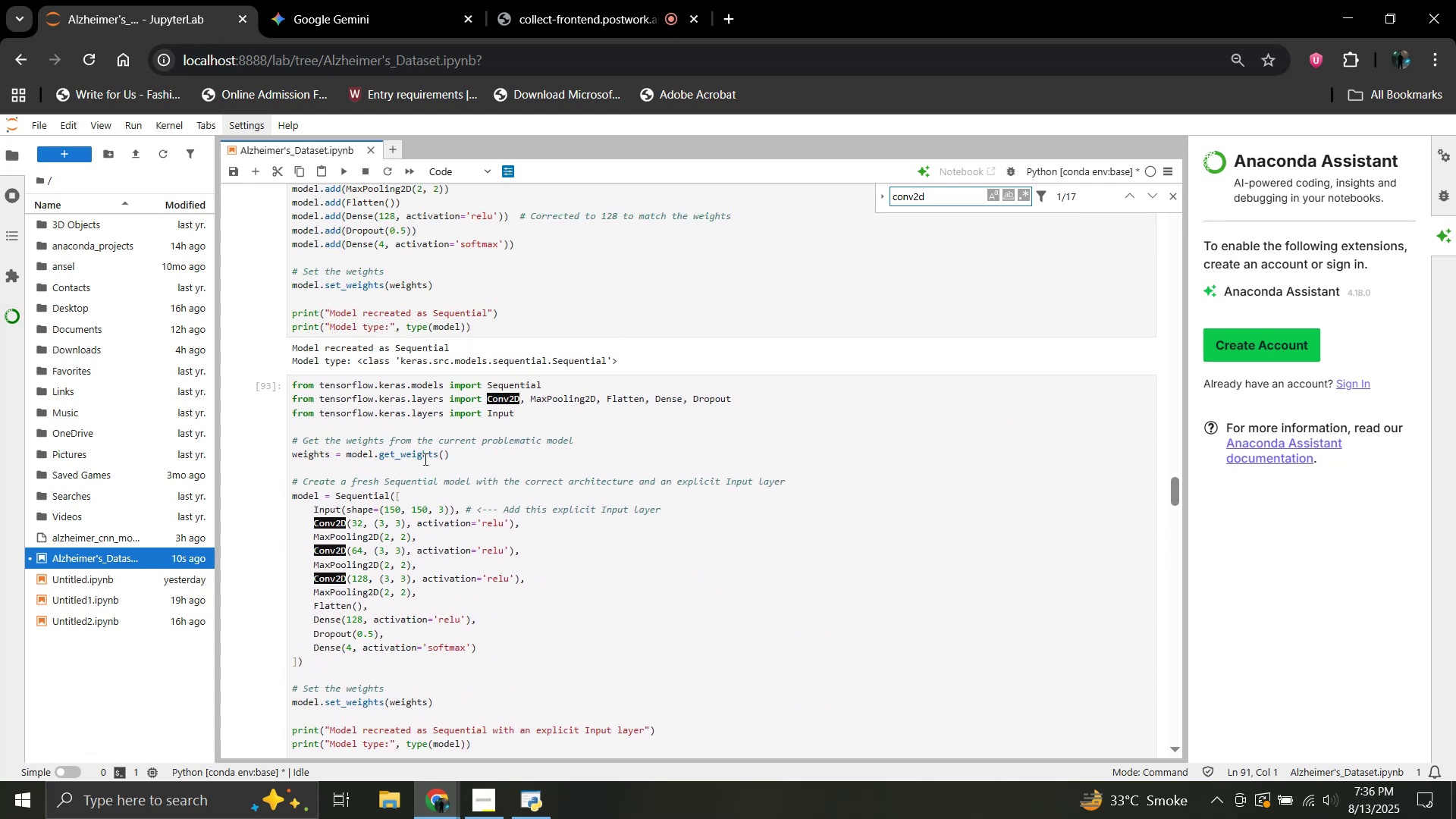 
scroll: coordinate [424, 459], scroll_direction: down, amount: 1.0
 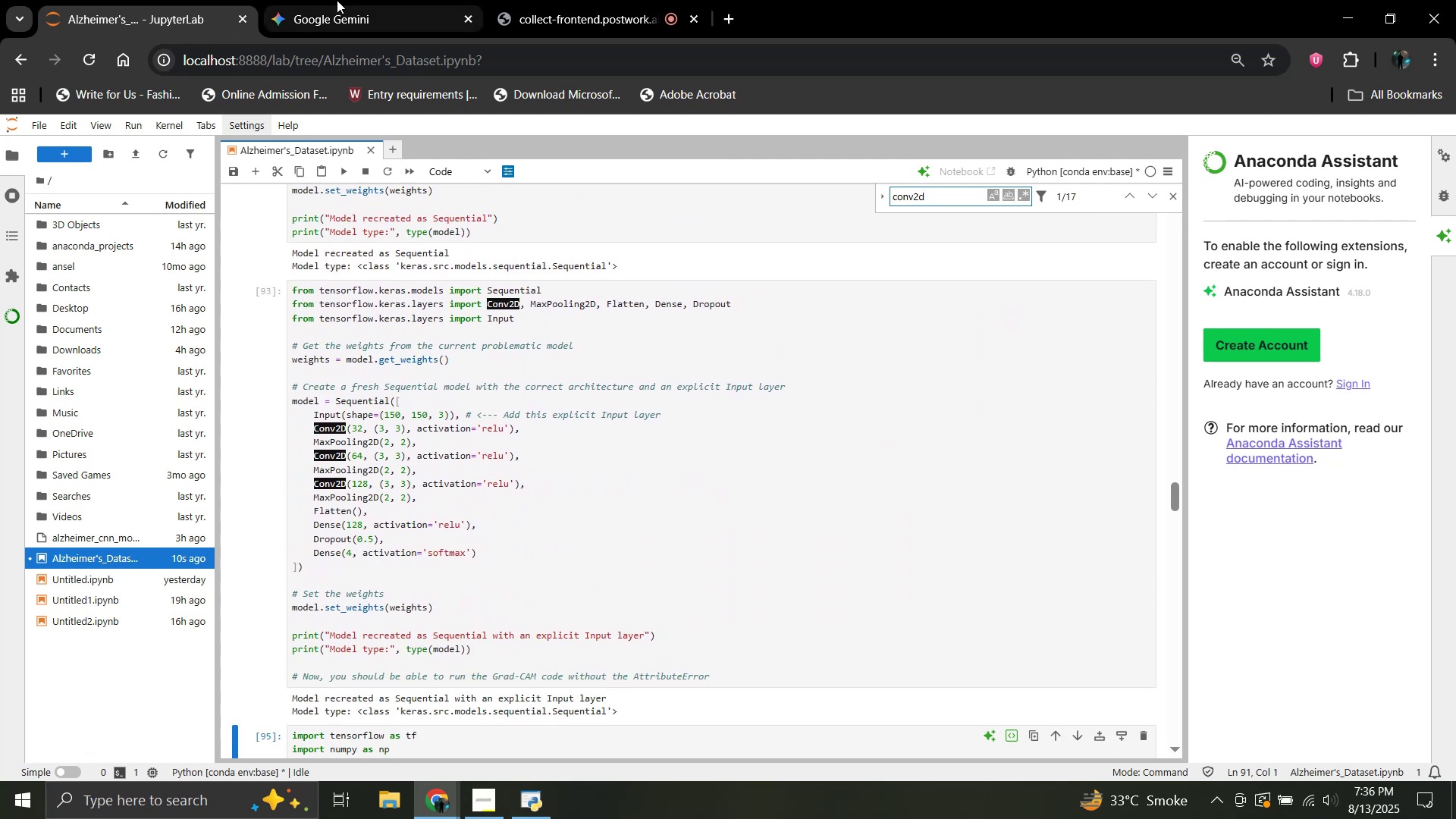 
left_click([337, 0])
 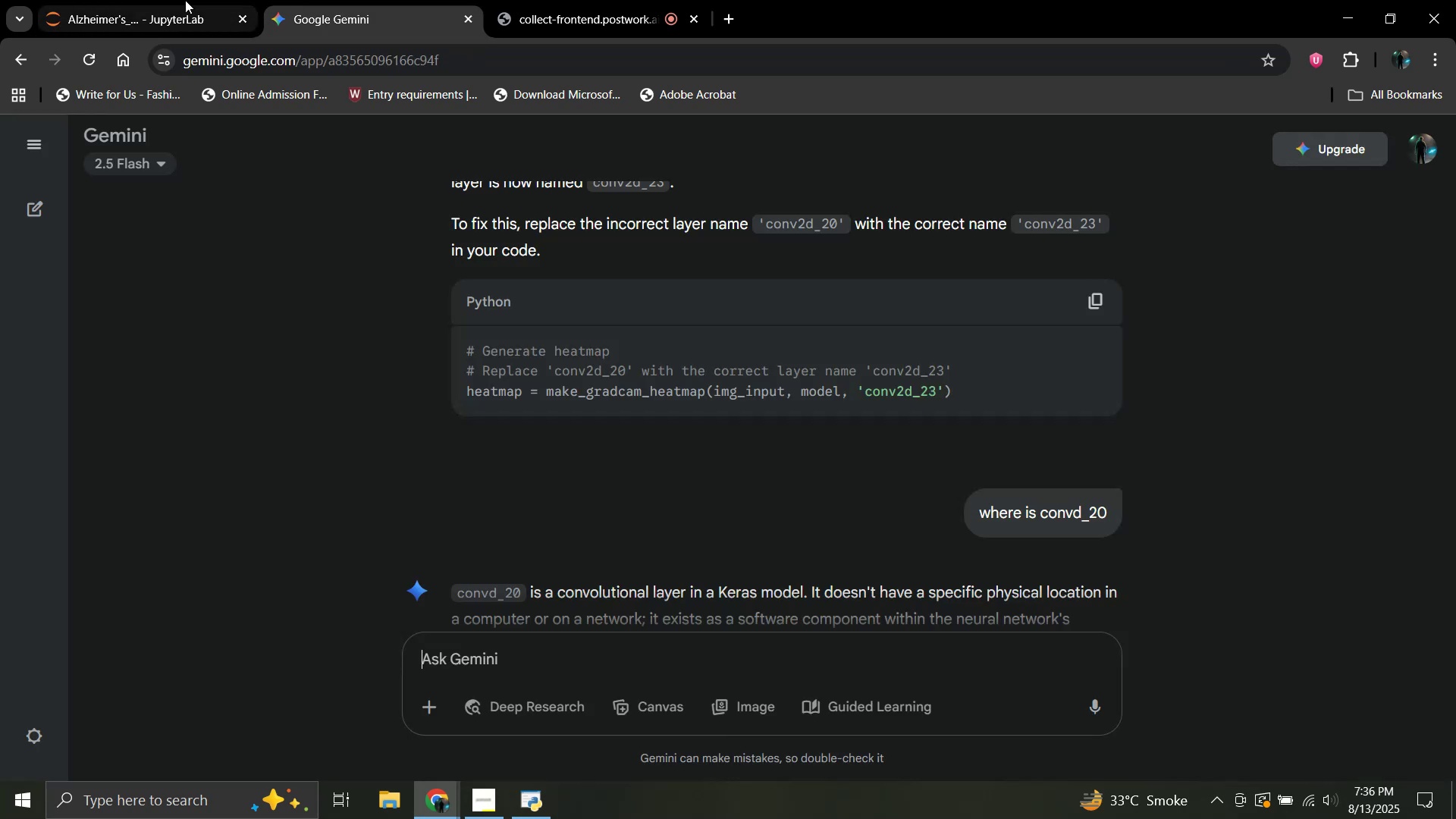 
left_click([185, 0])
 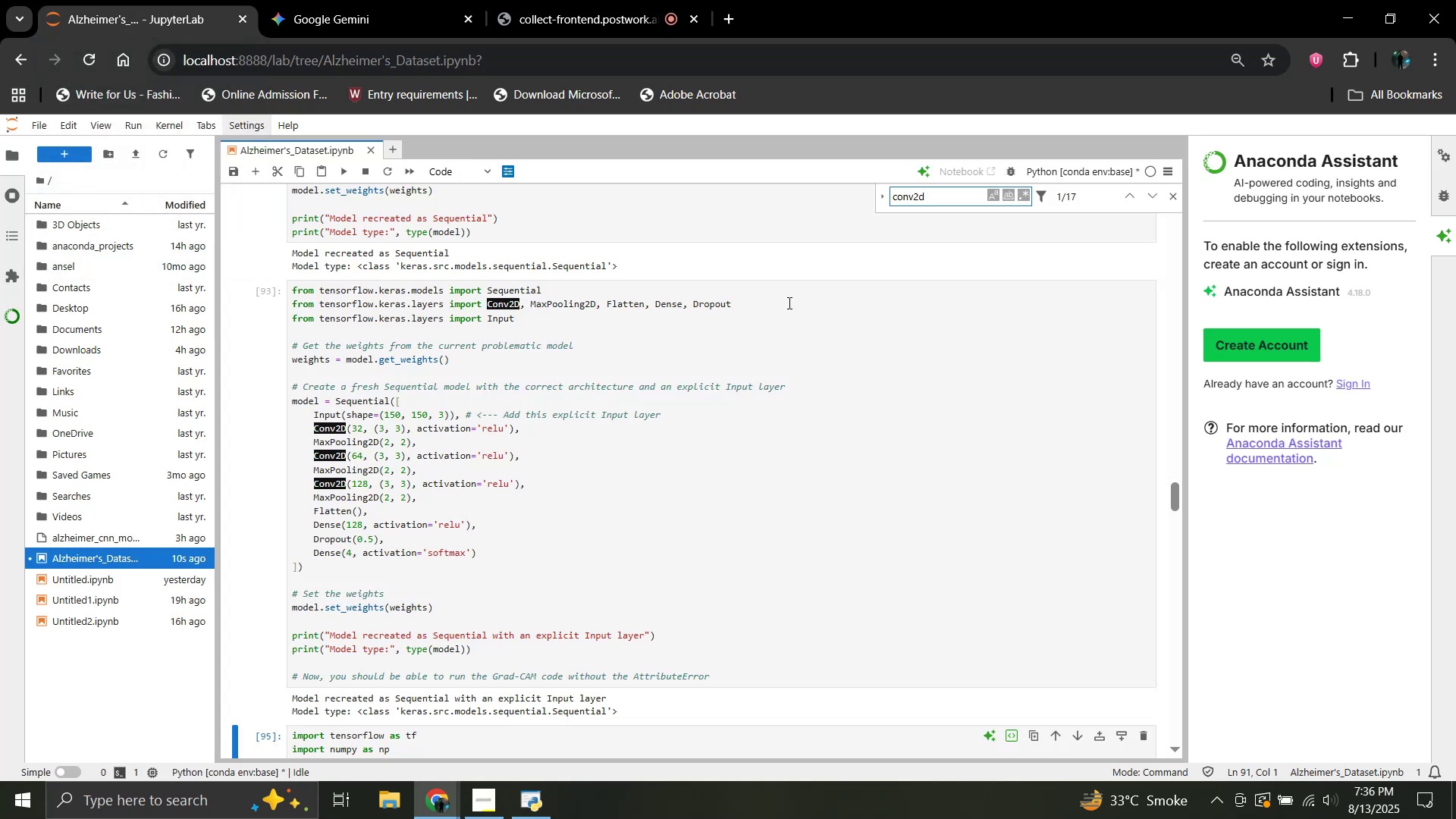 
type(_20)
 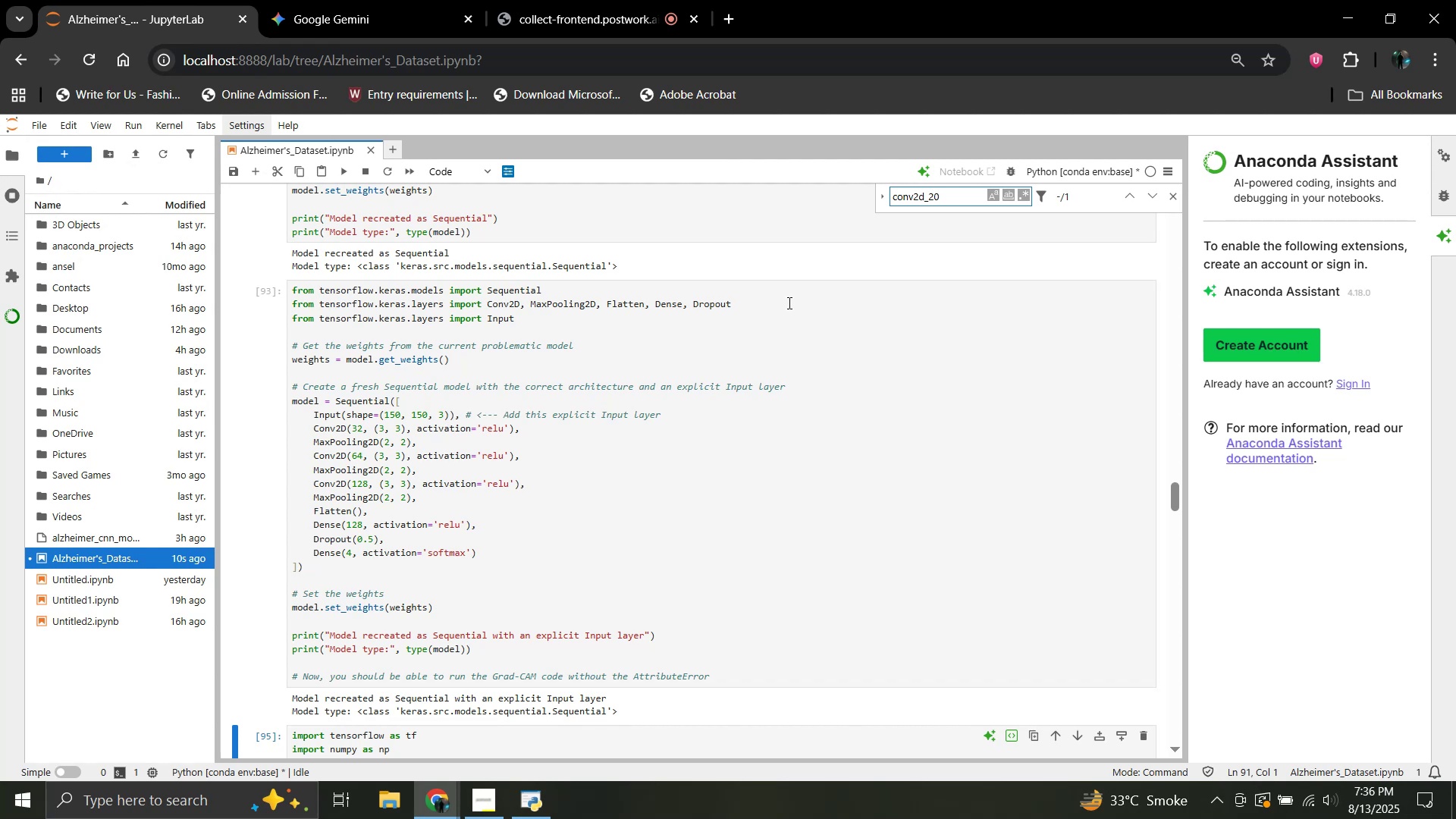 
scroll: coordinate [813, 447], scroll_direction: up, amount: 32.0
 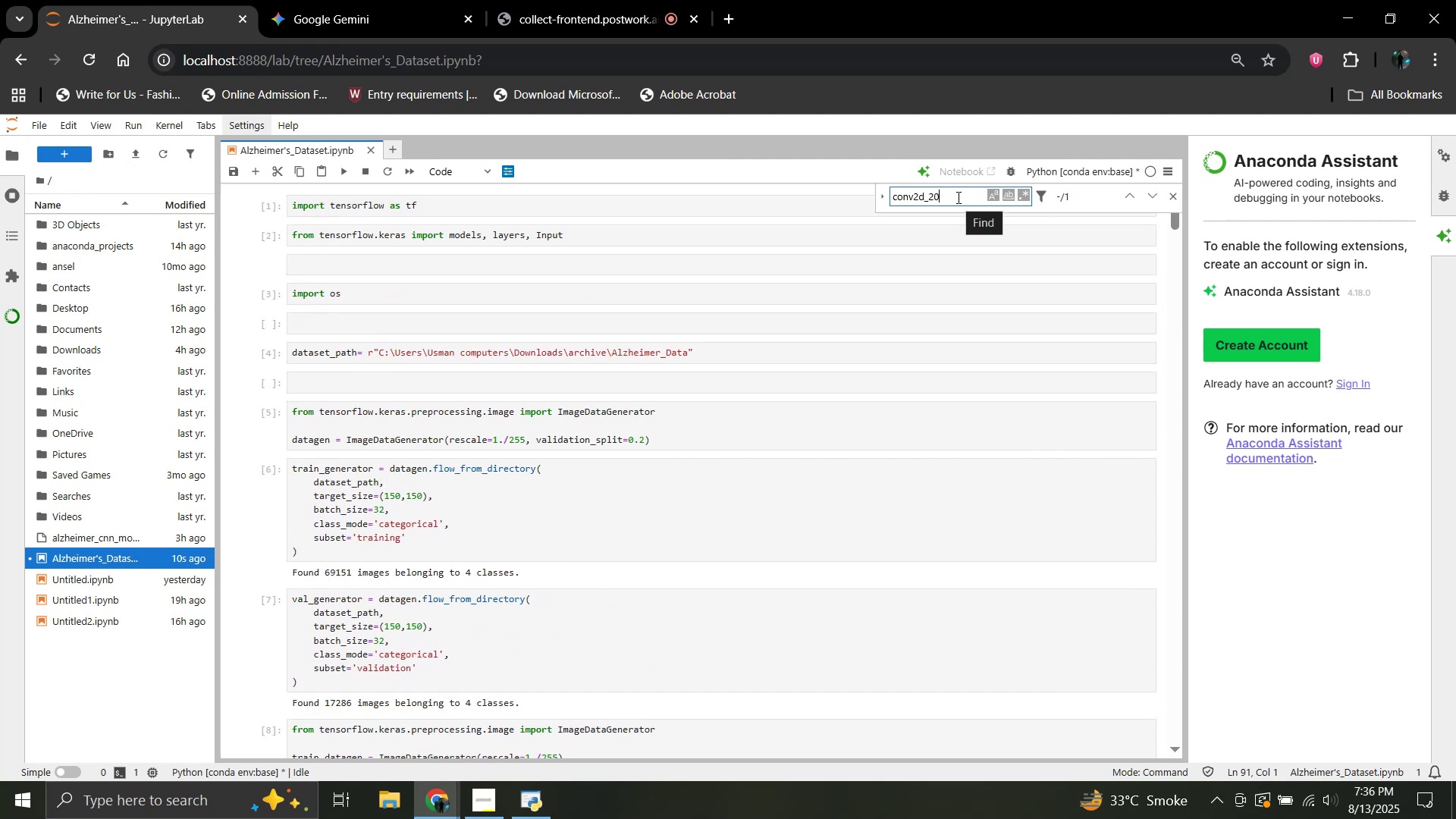 
key(Backspace)
 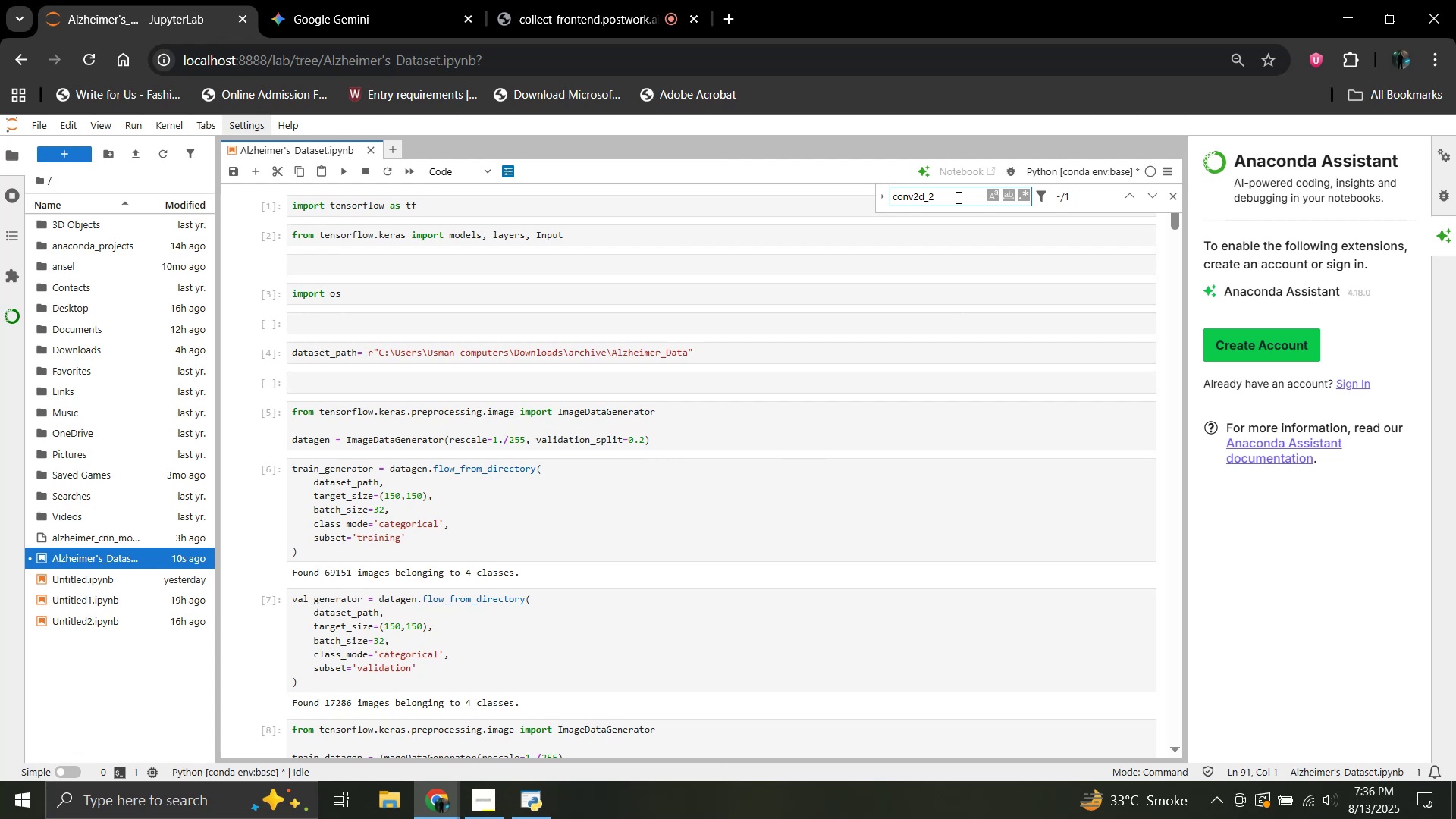 
key(Backspace)
 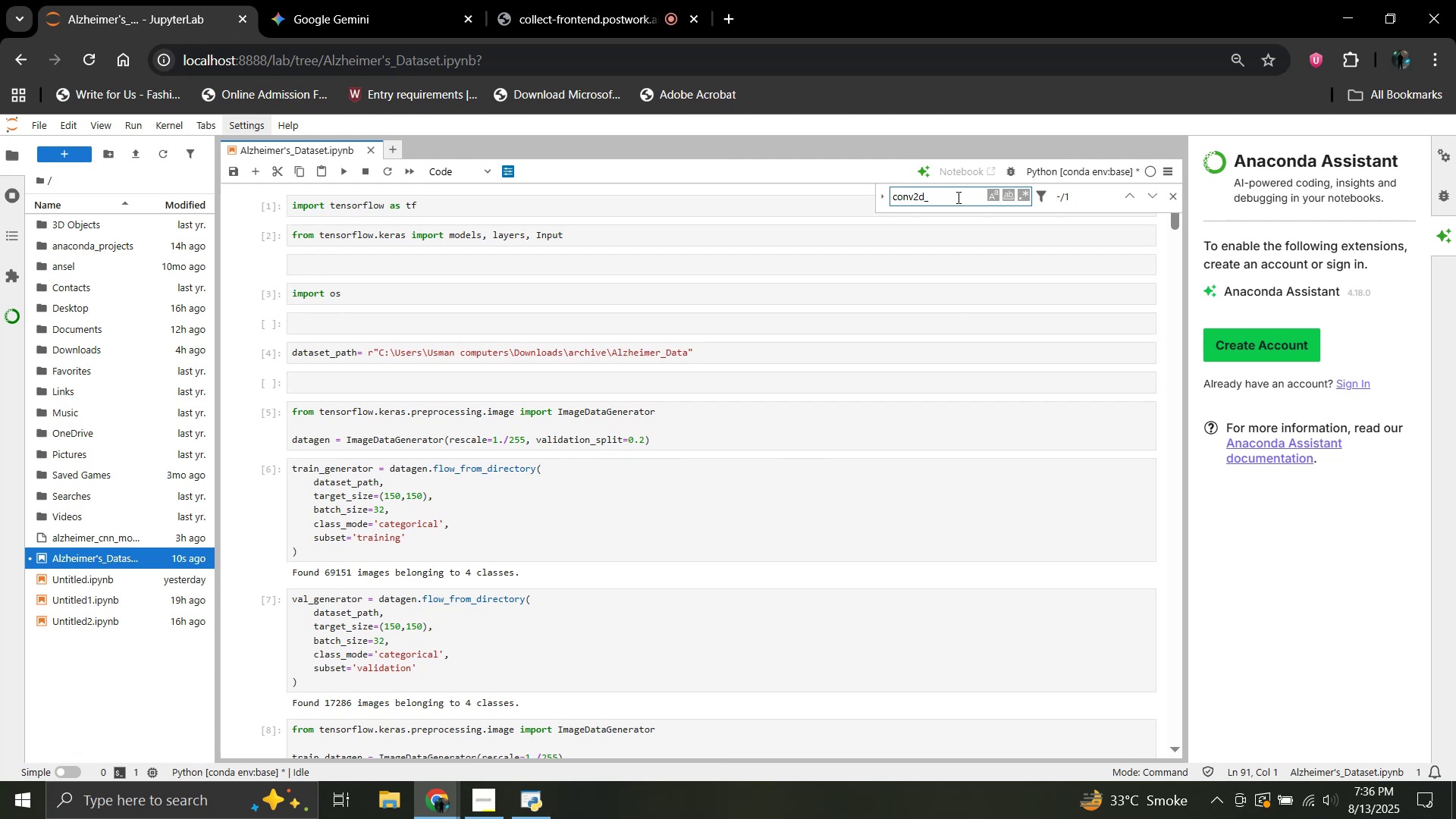 
key(Backspace)
 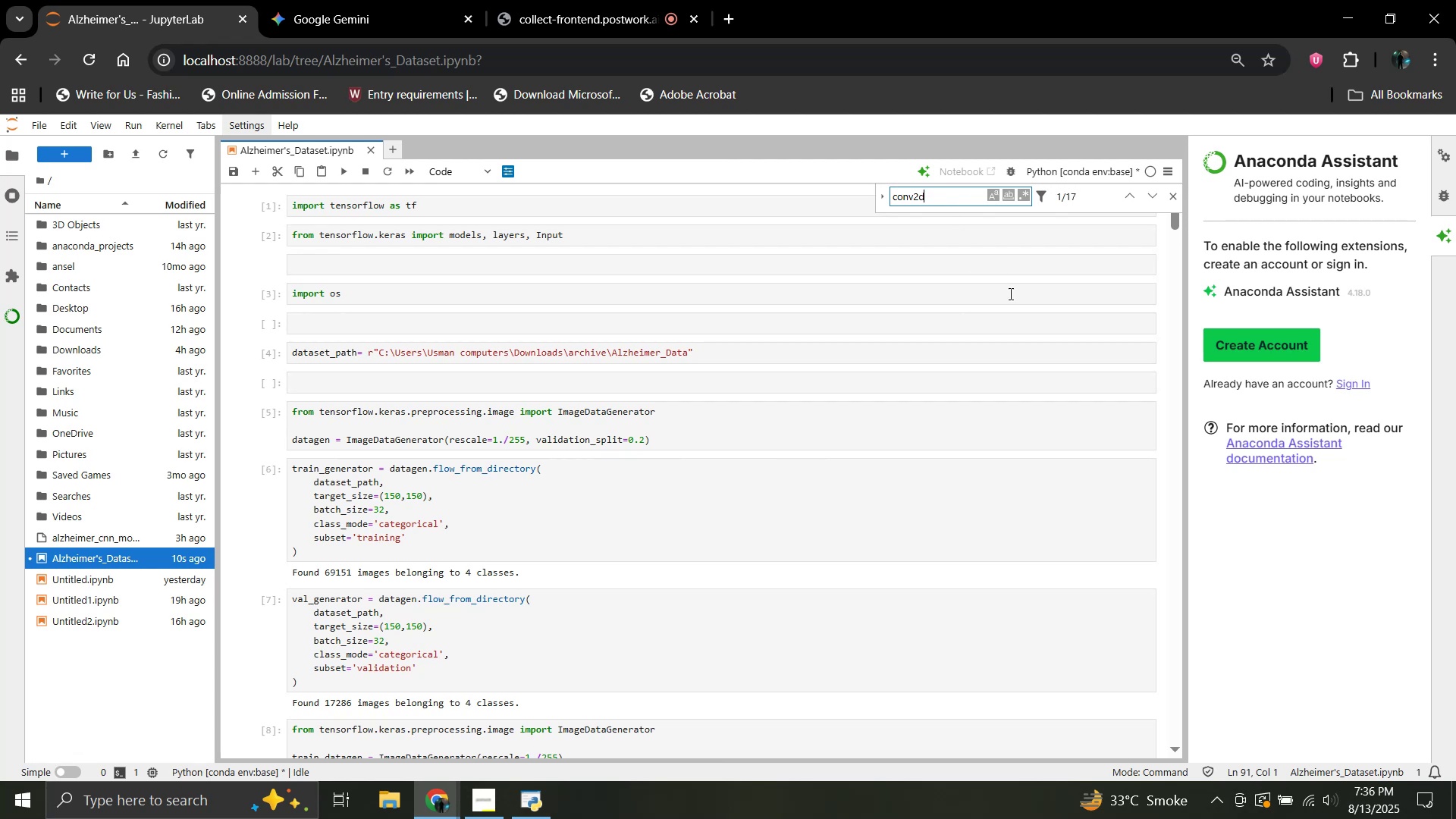 
scroll: coordinate [974, 270], scroll_direction: down, amount: 6.0
 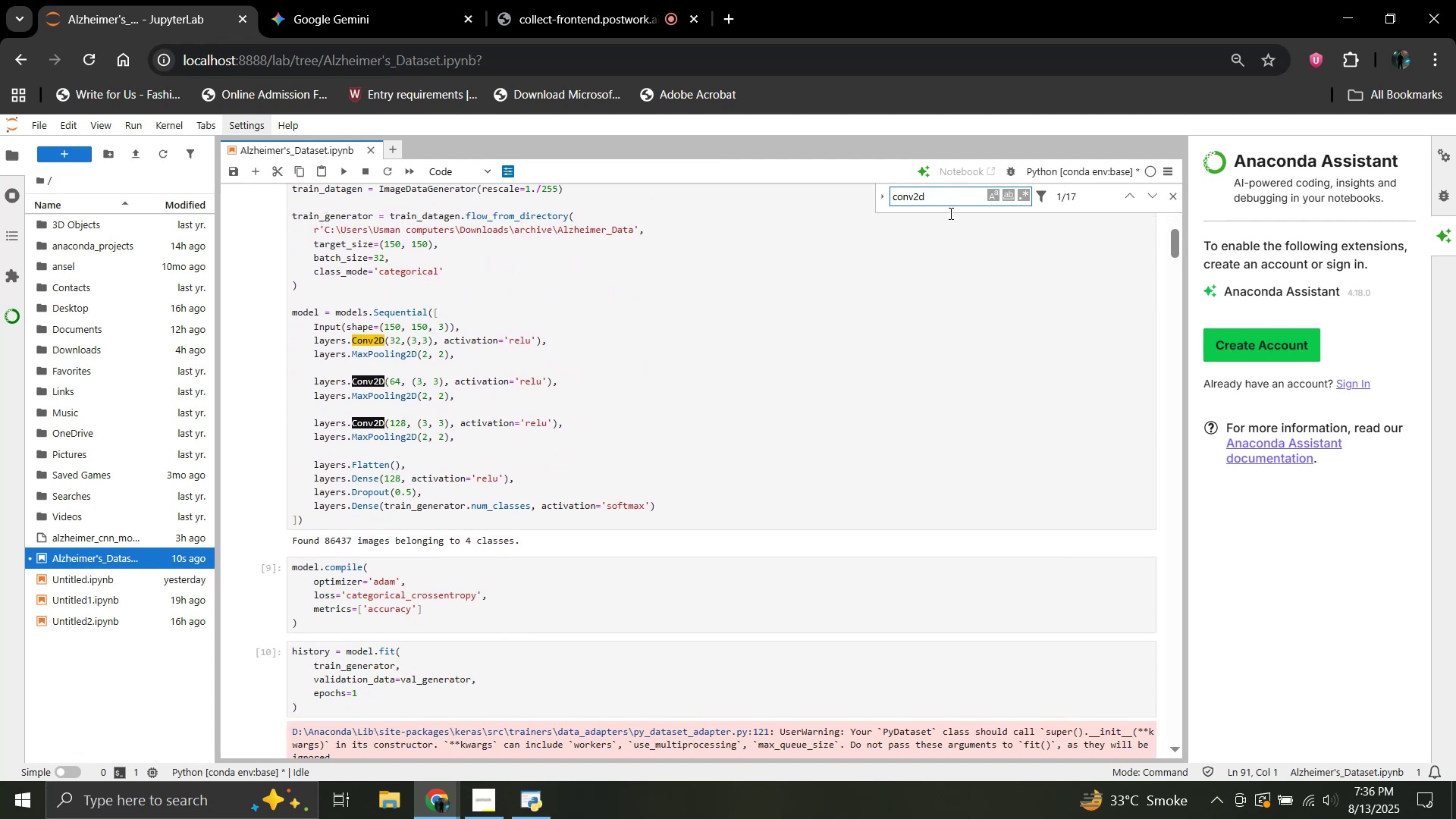 
key(Shift+Minus)
 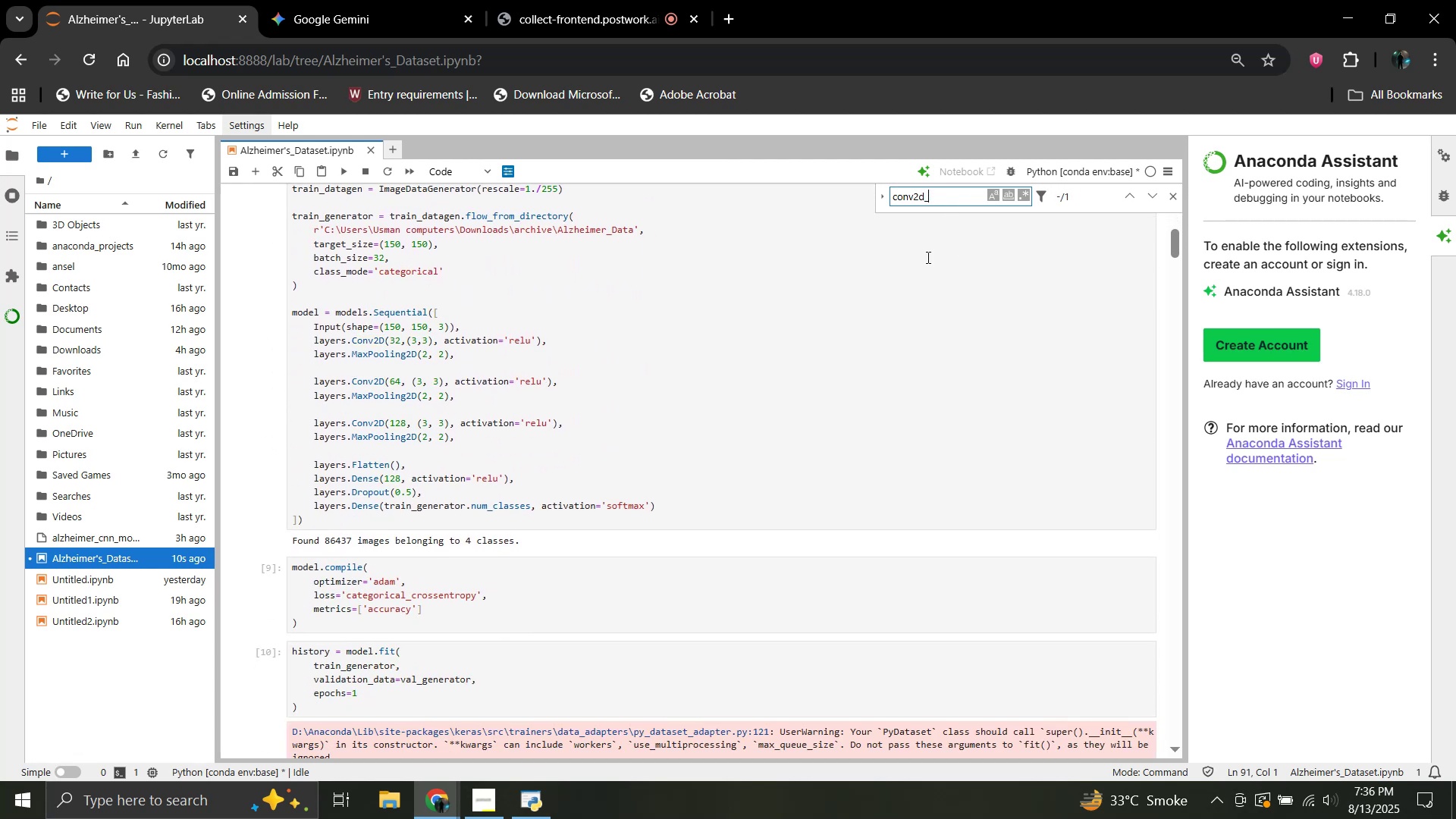 
scroll: coordinate [692, 348], scroll_direction: down, amount: 25.0
 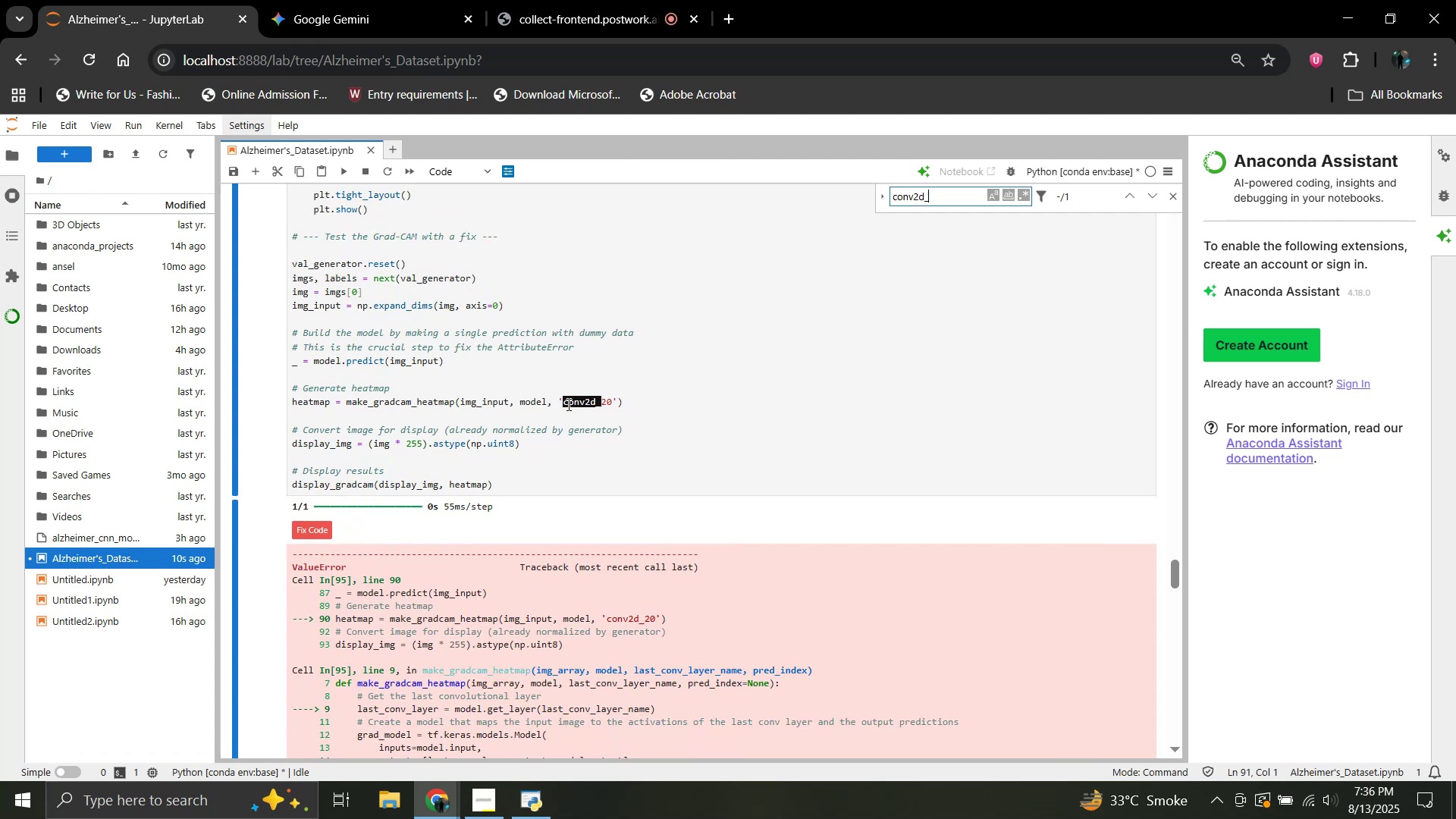 
left_click([564, 404])
 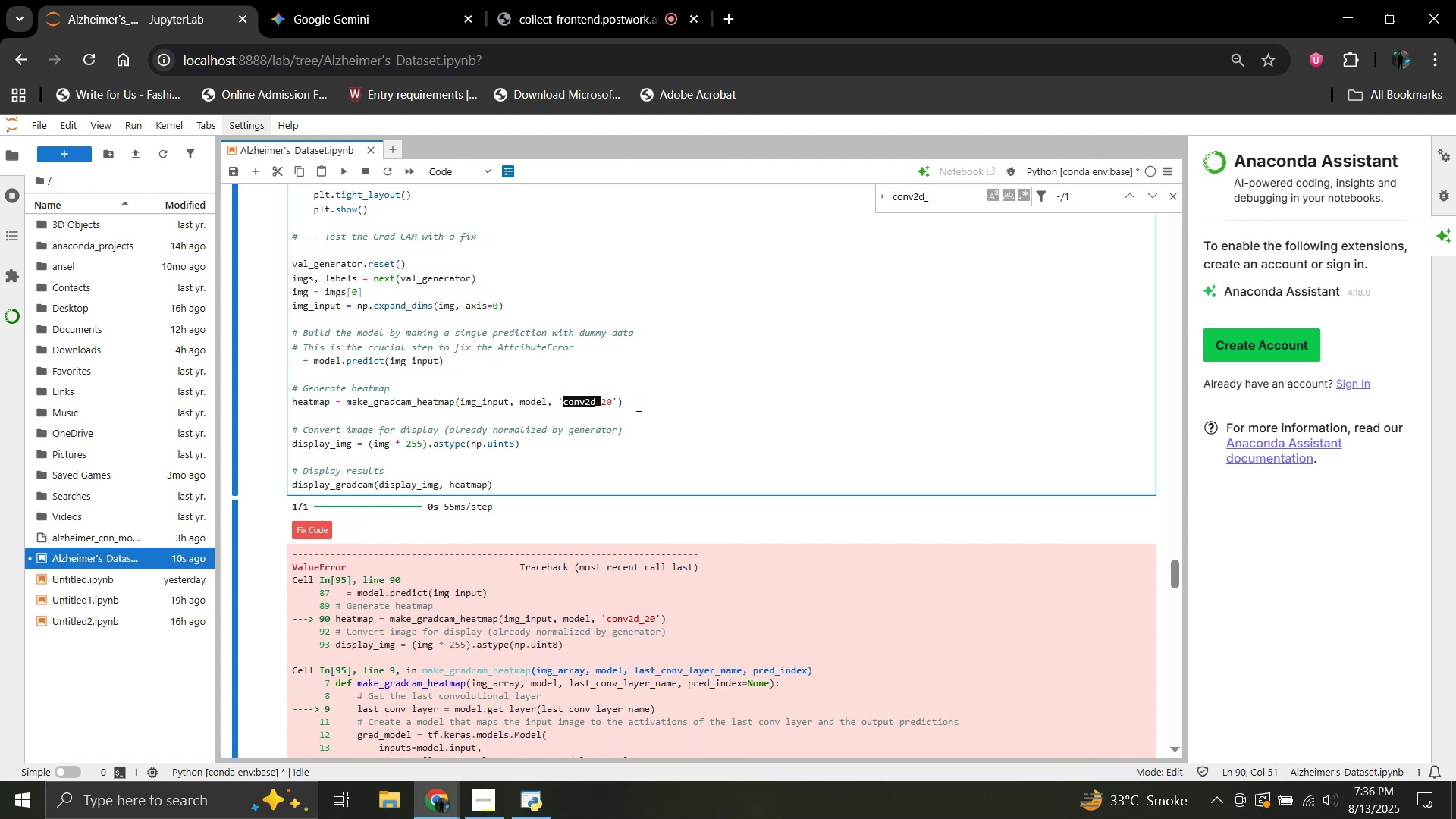 
left_click([637, 405])
 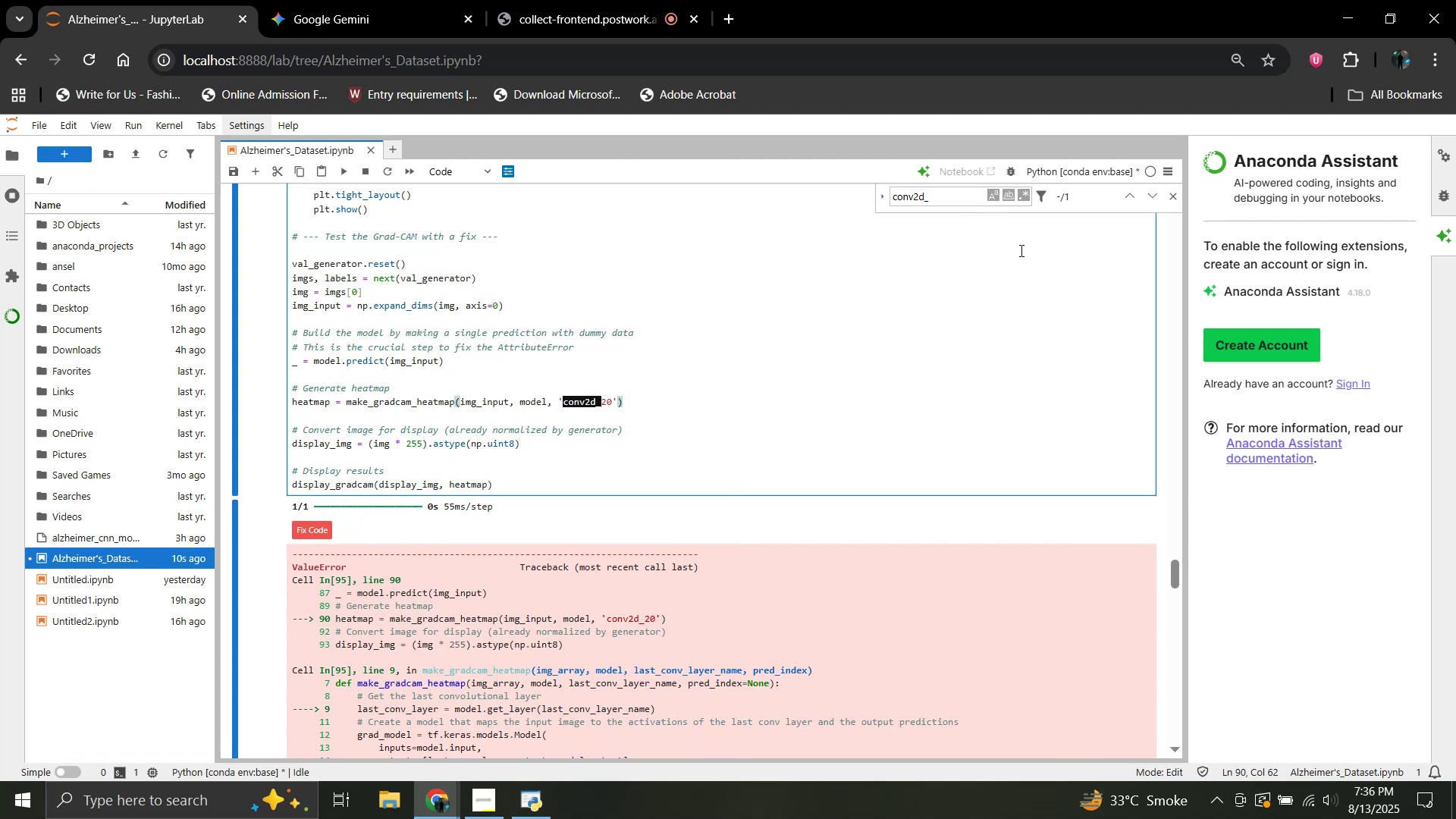 
left_click([1021, 250])
 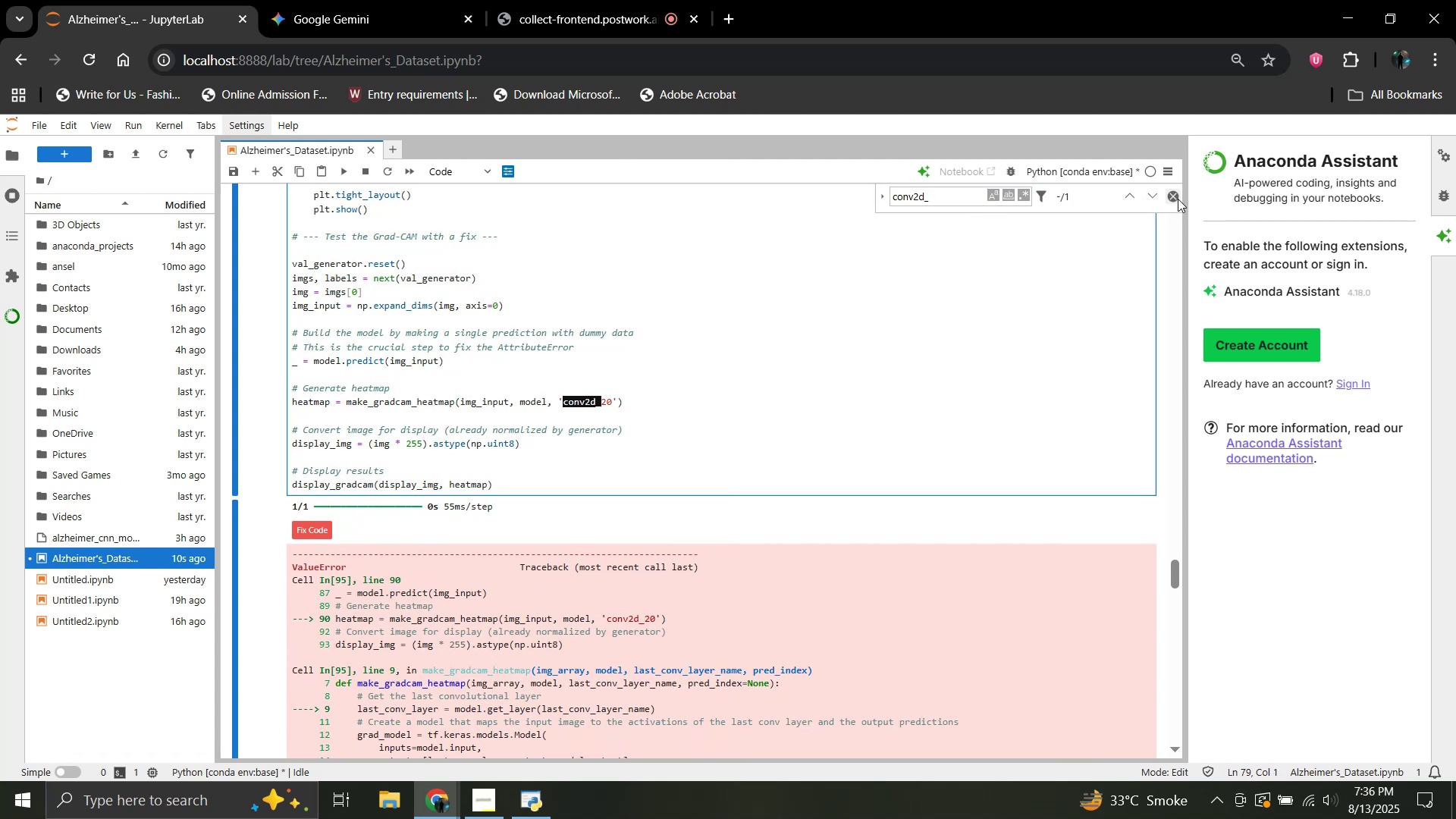 
left_click([1177, 199])
 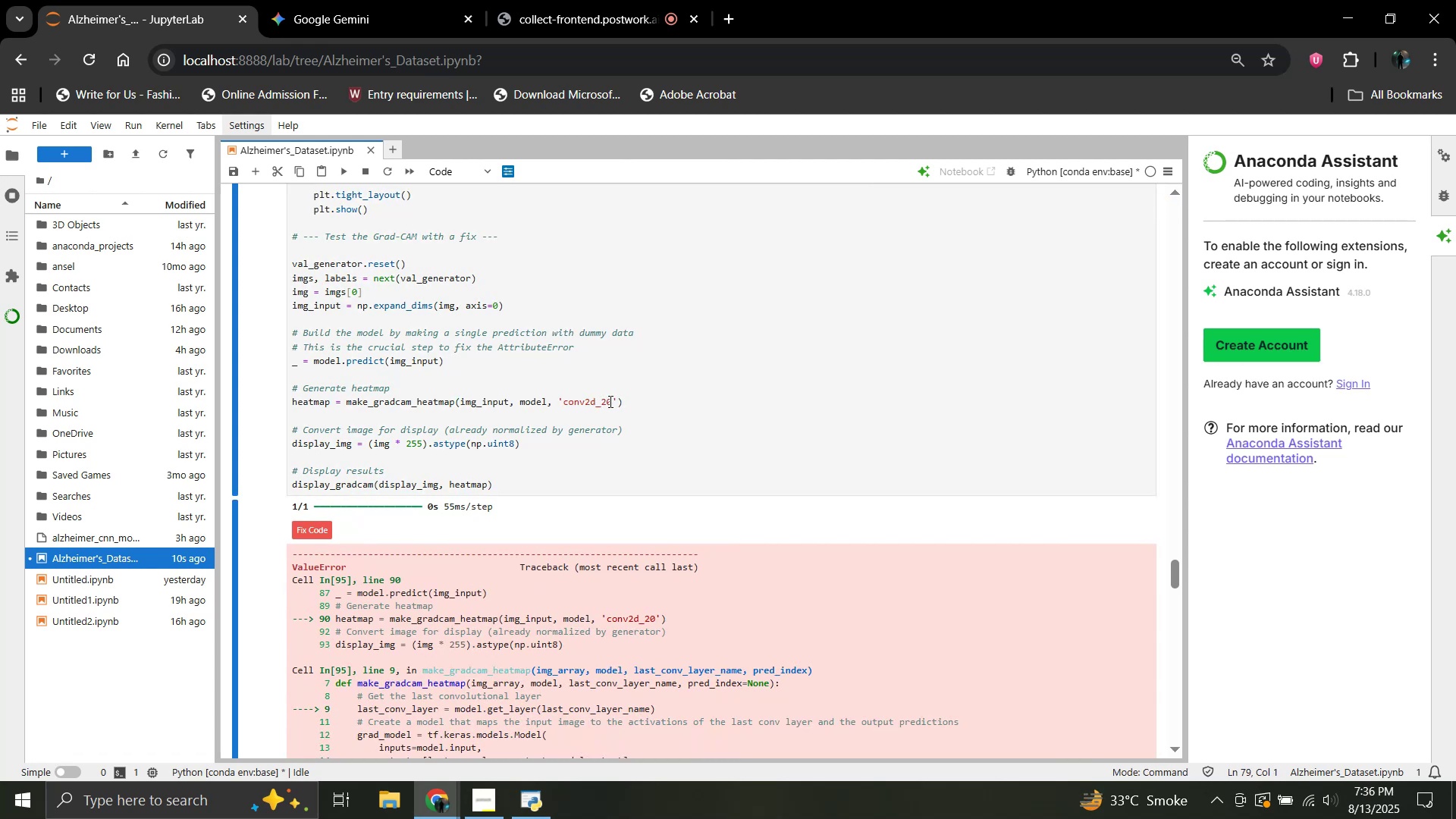 
left_click([610, 402])
 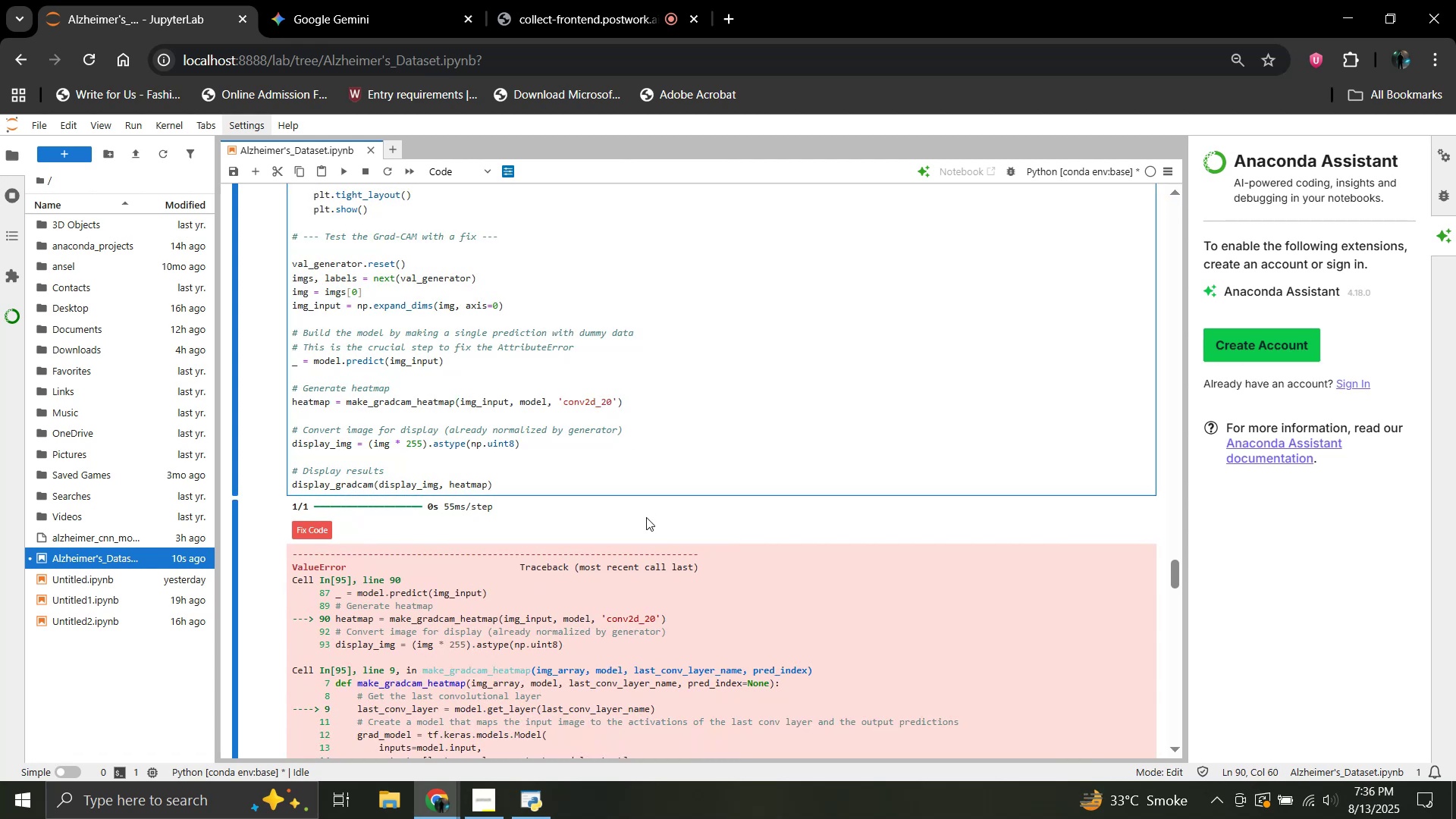 
key(Backspace)
 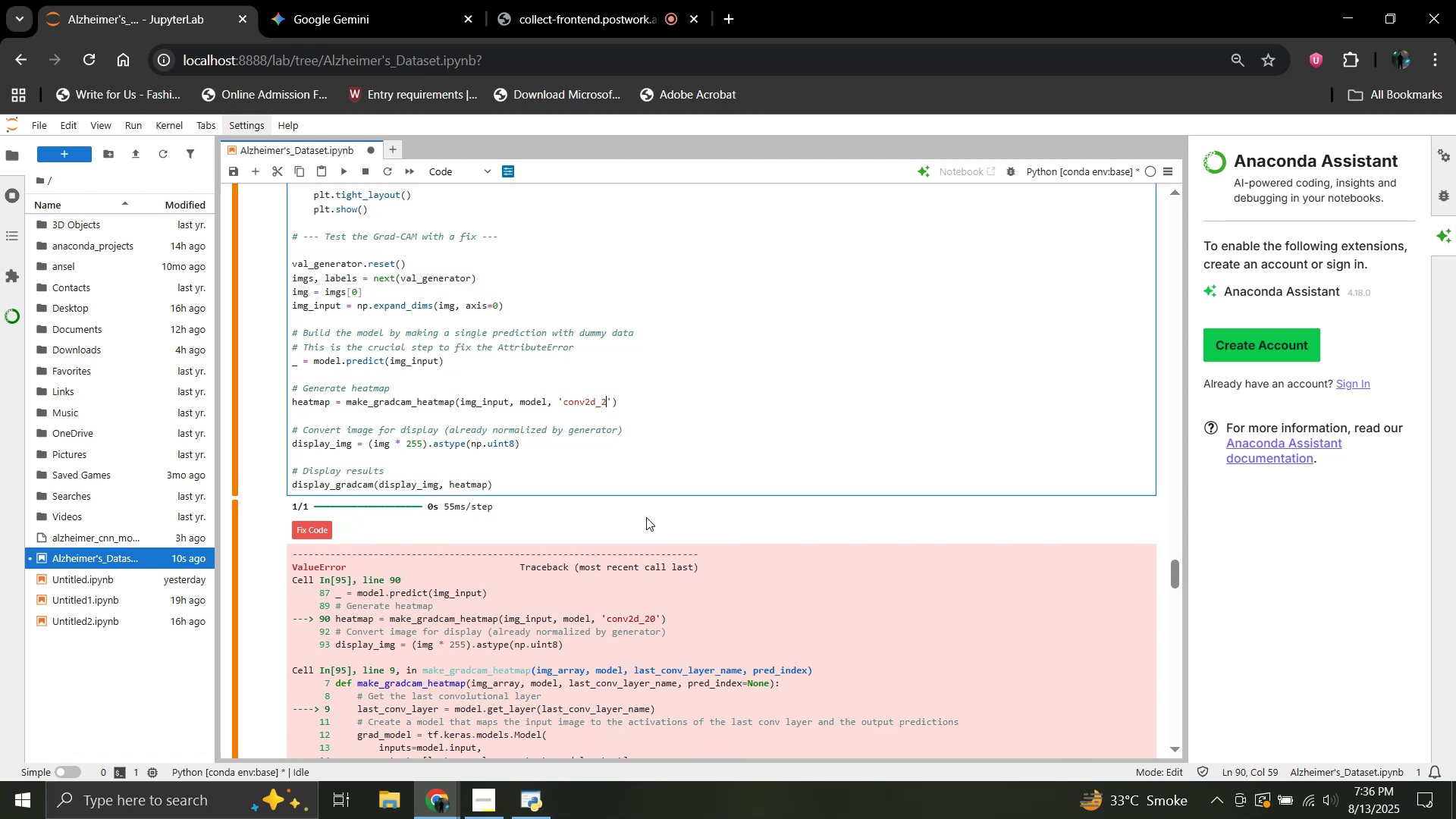 
key(3)
 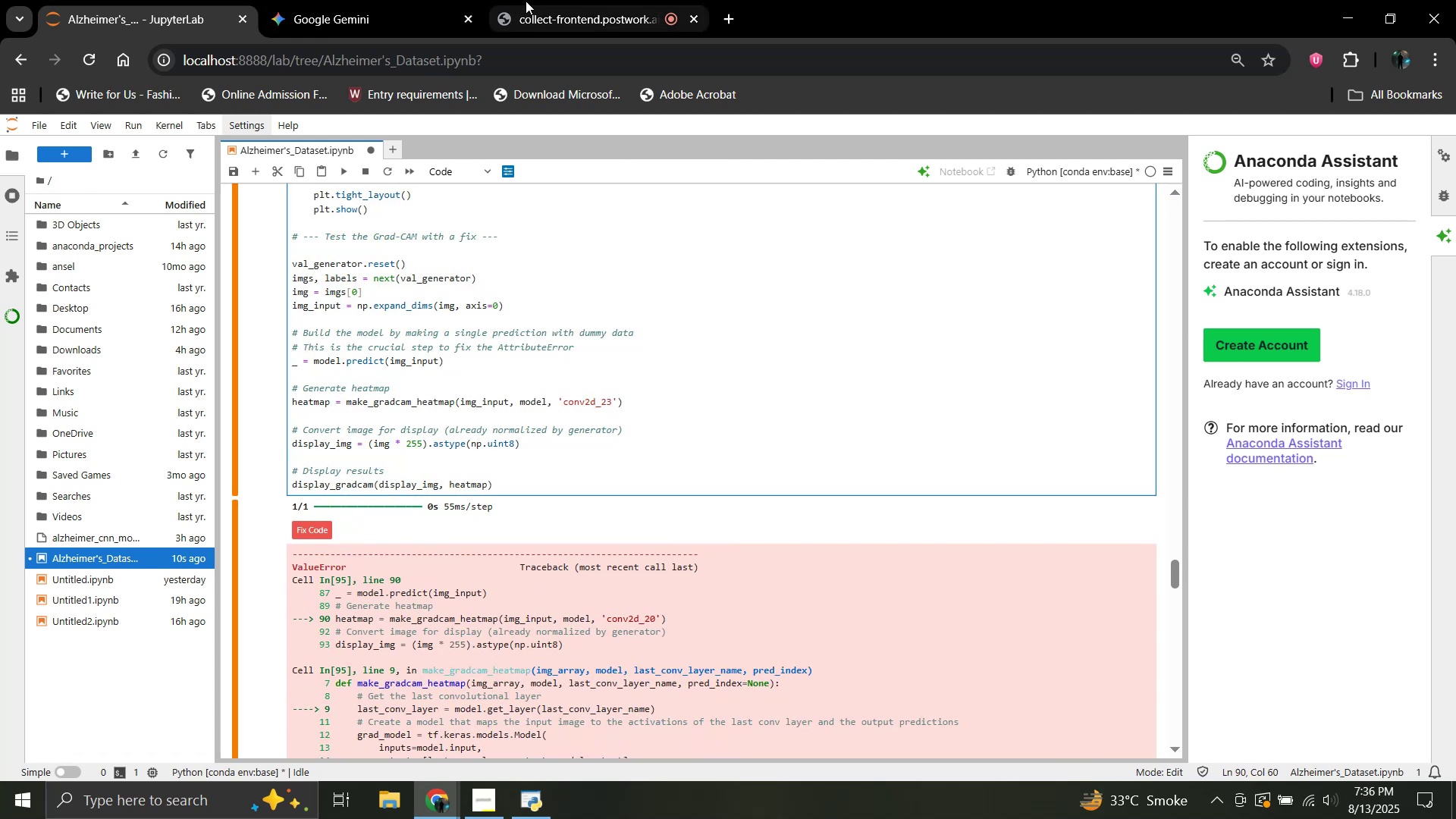 
left_click([305, 0])
 